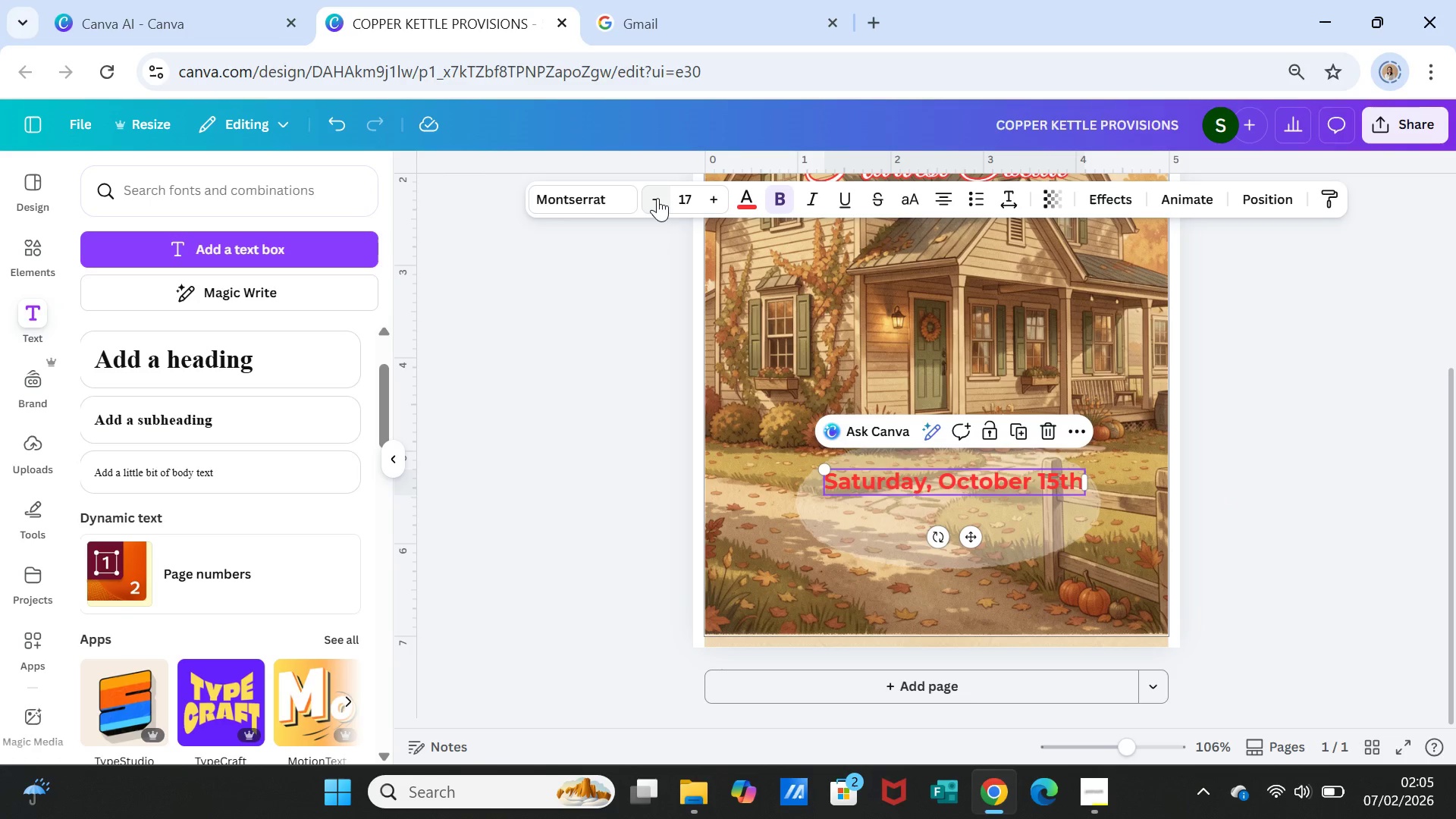 
left_click([657, 198])
 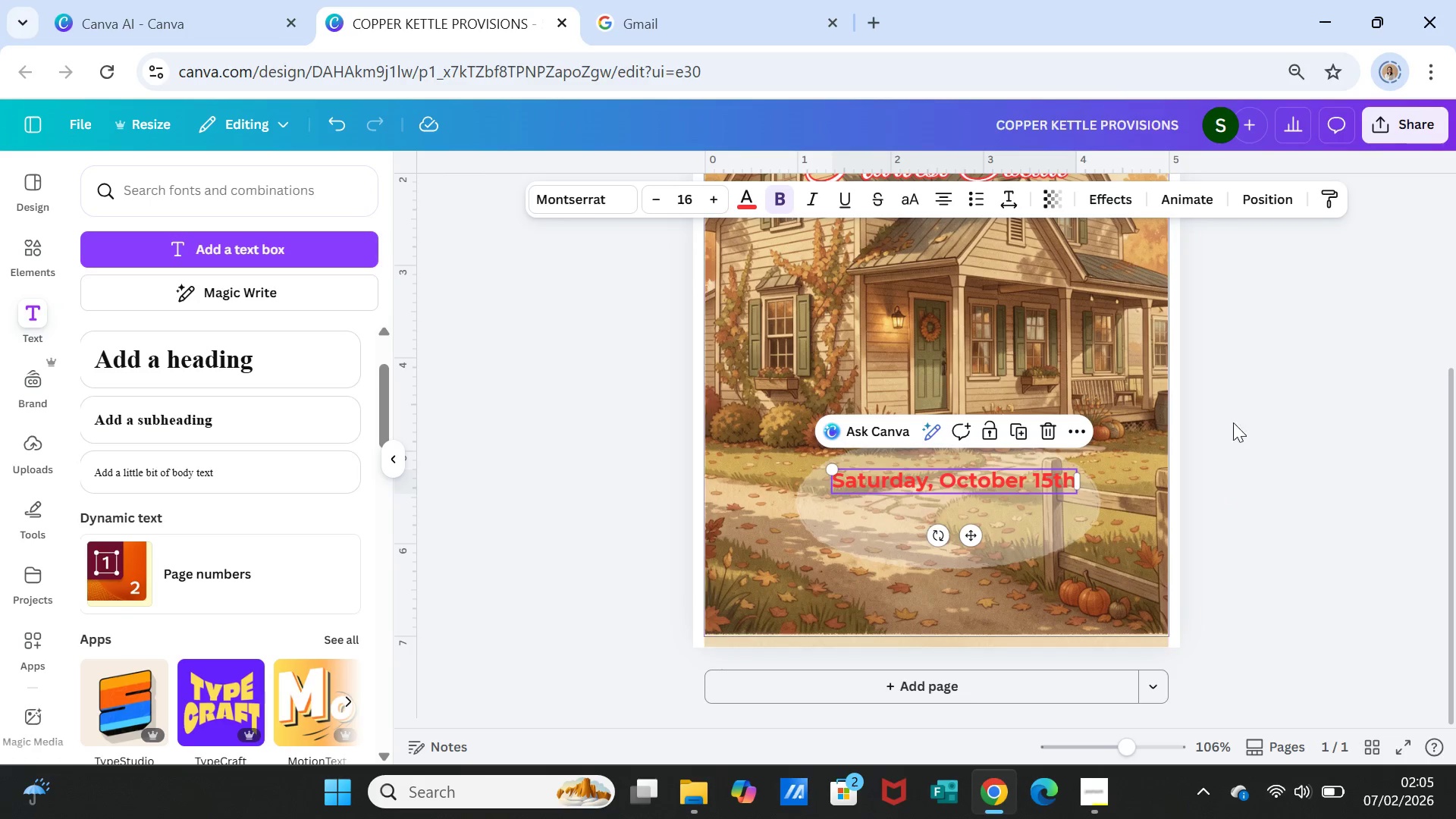 
left_click([1241, 444])
 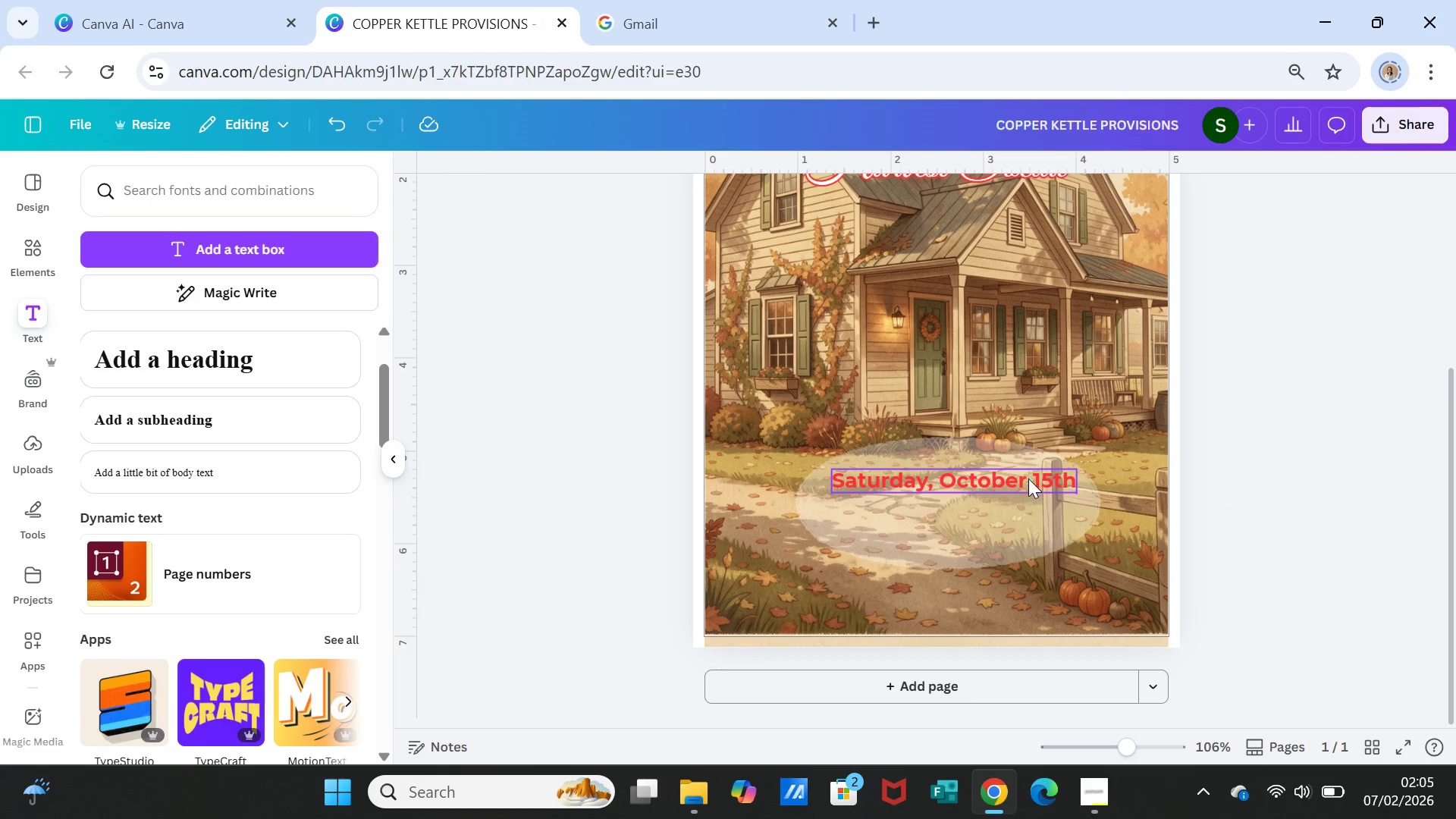 
left_click_drag(start_coordinate=[1028, 479], to_coordinate=[1016, 483])
 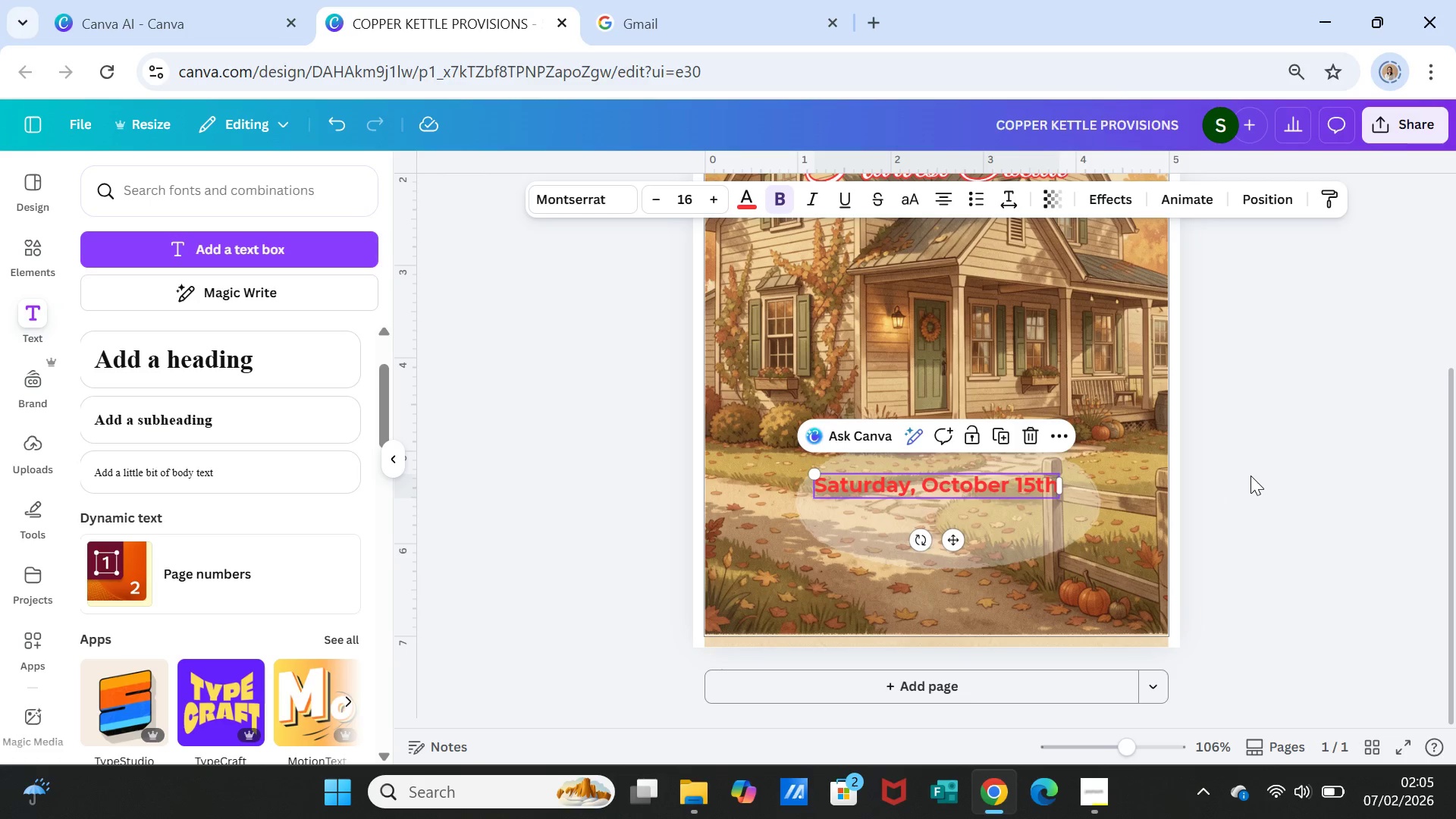 
left_click([1250, 475])
 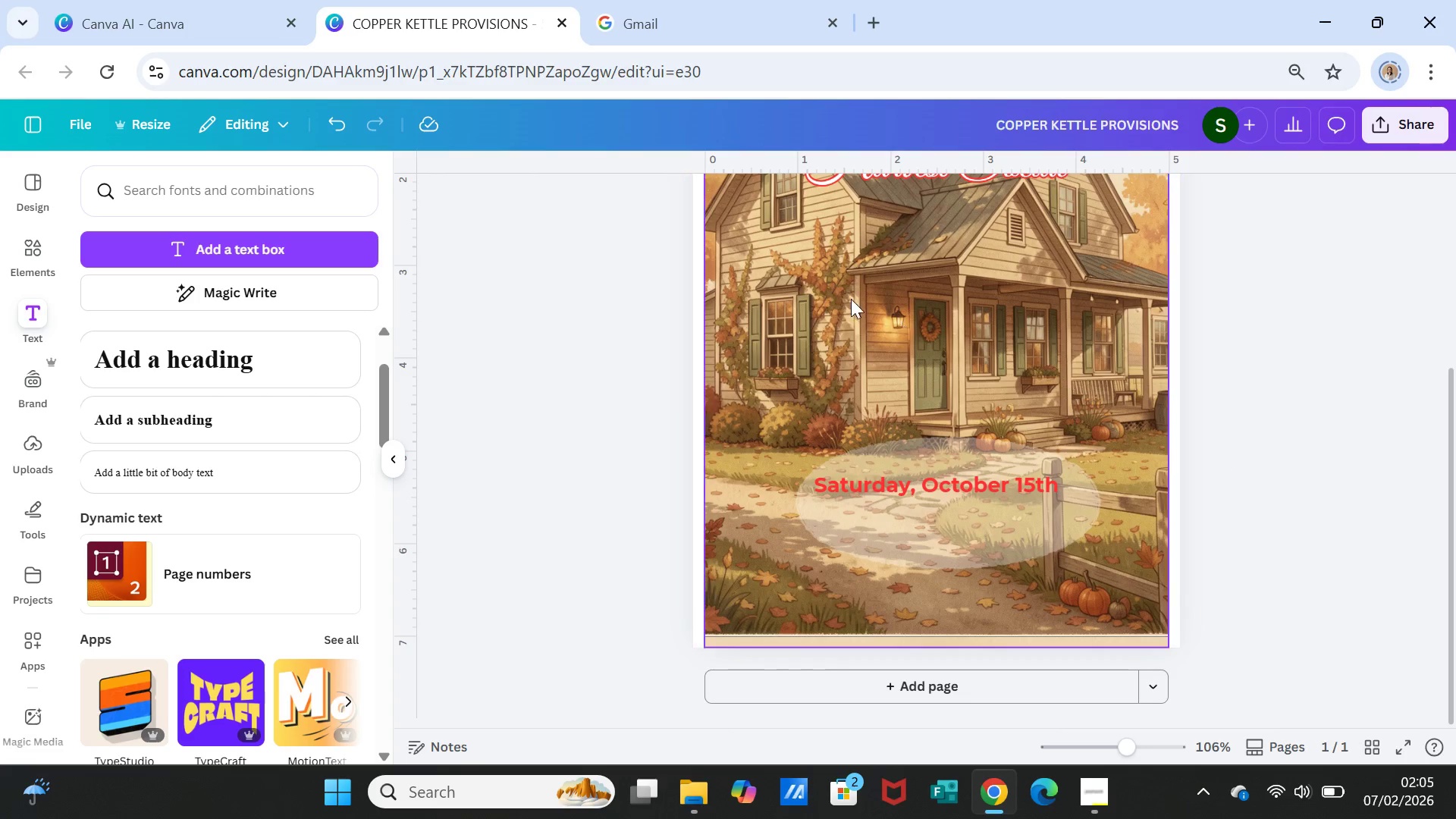 
scroll: coordinate [905, 448], scroll_direction: up, amount: 2.0
 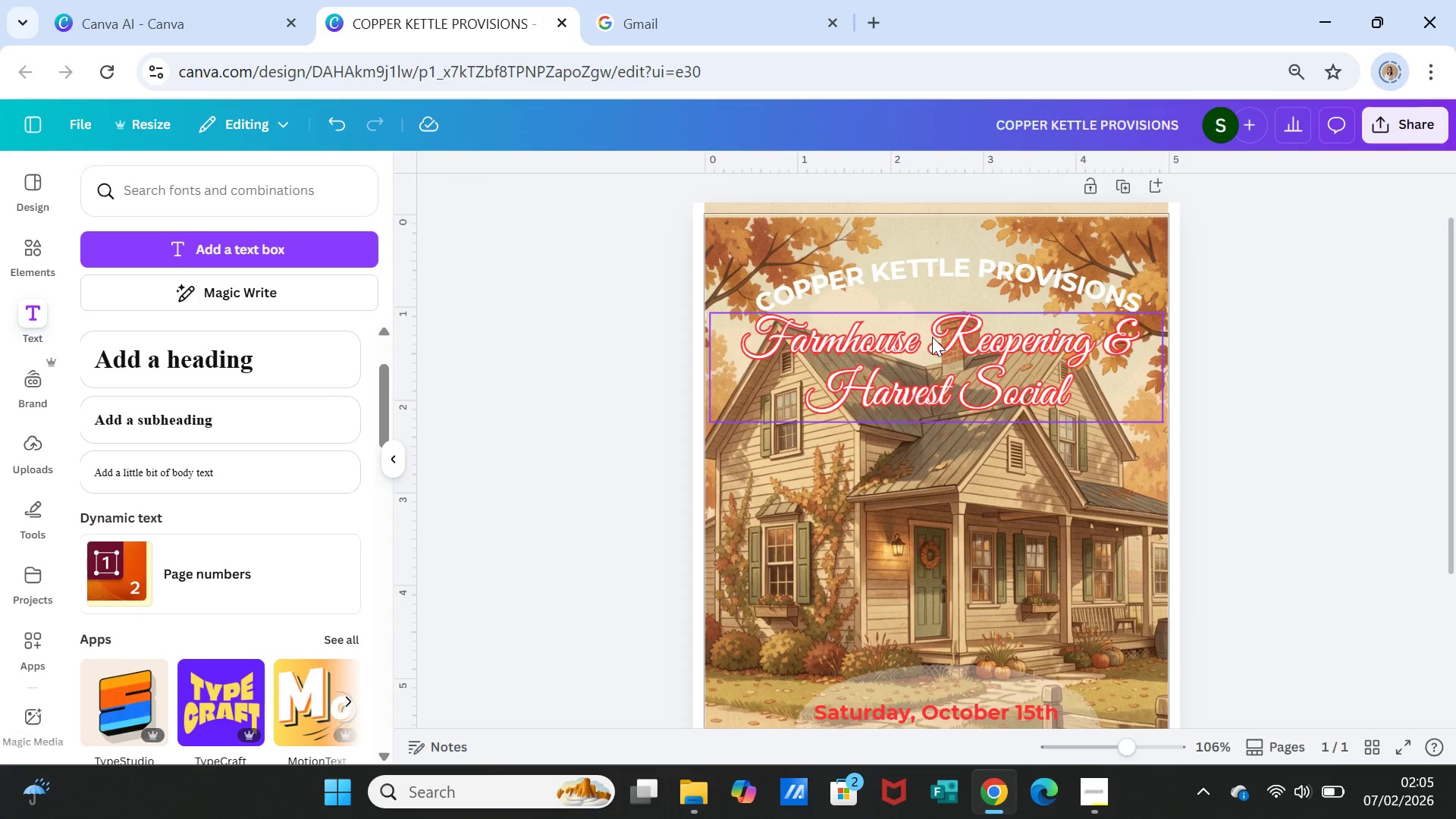 
left_click([932, 337])
 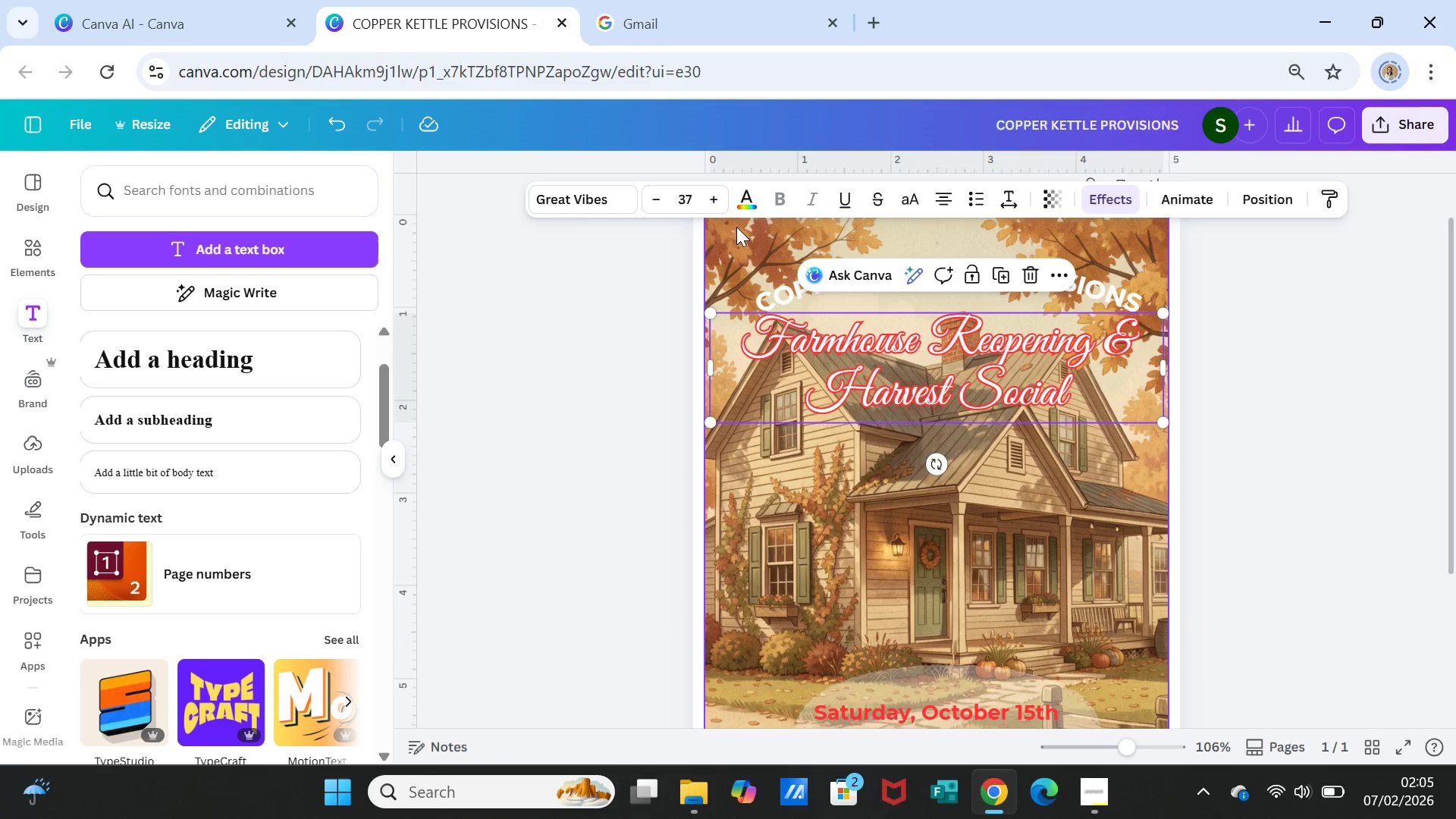 
left_click([756, 198])
 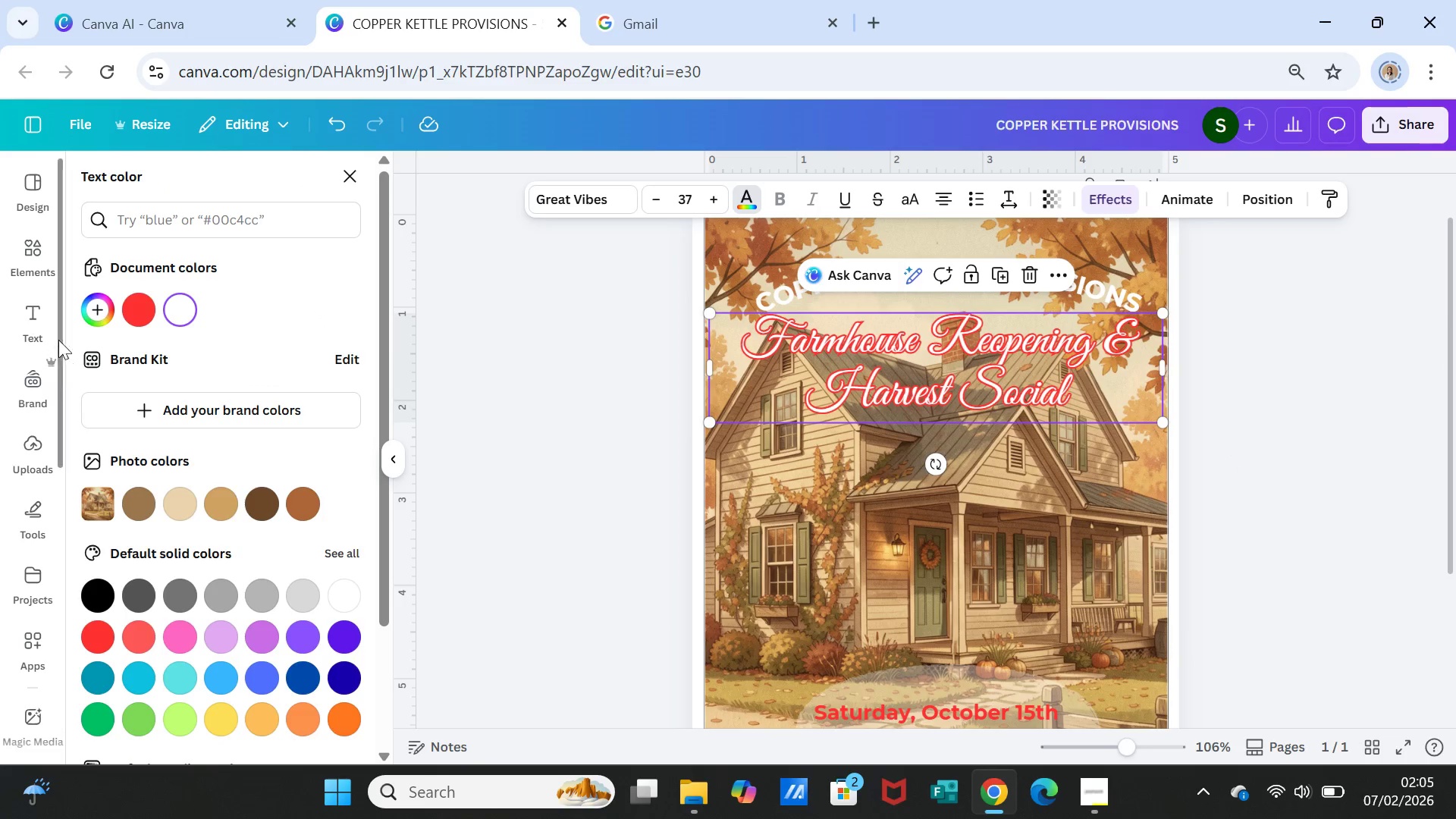 
left_click([130, 306])
 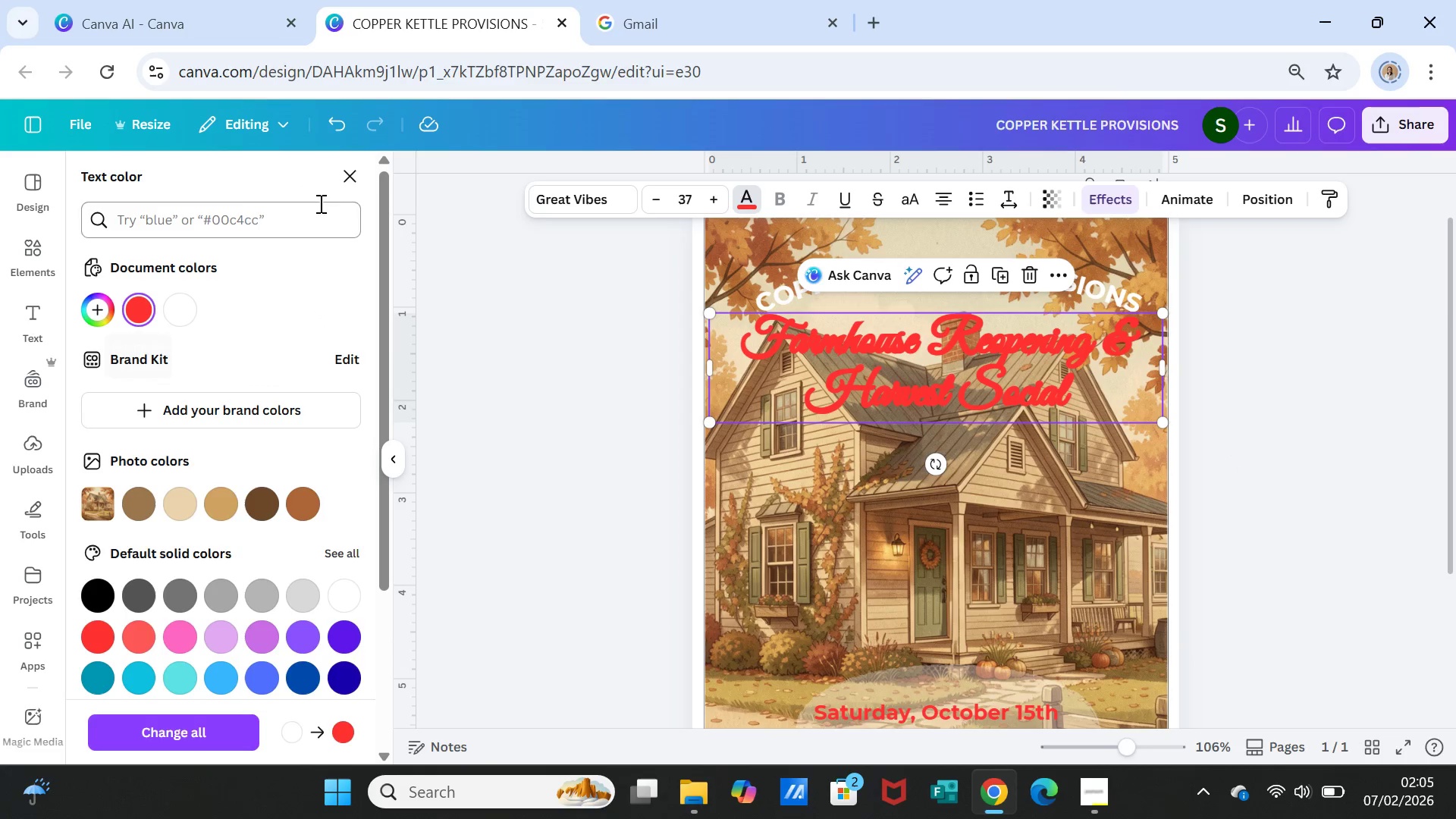 
left_click([342, 126])
 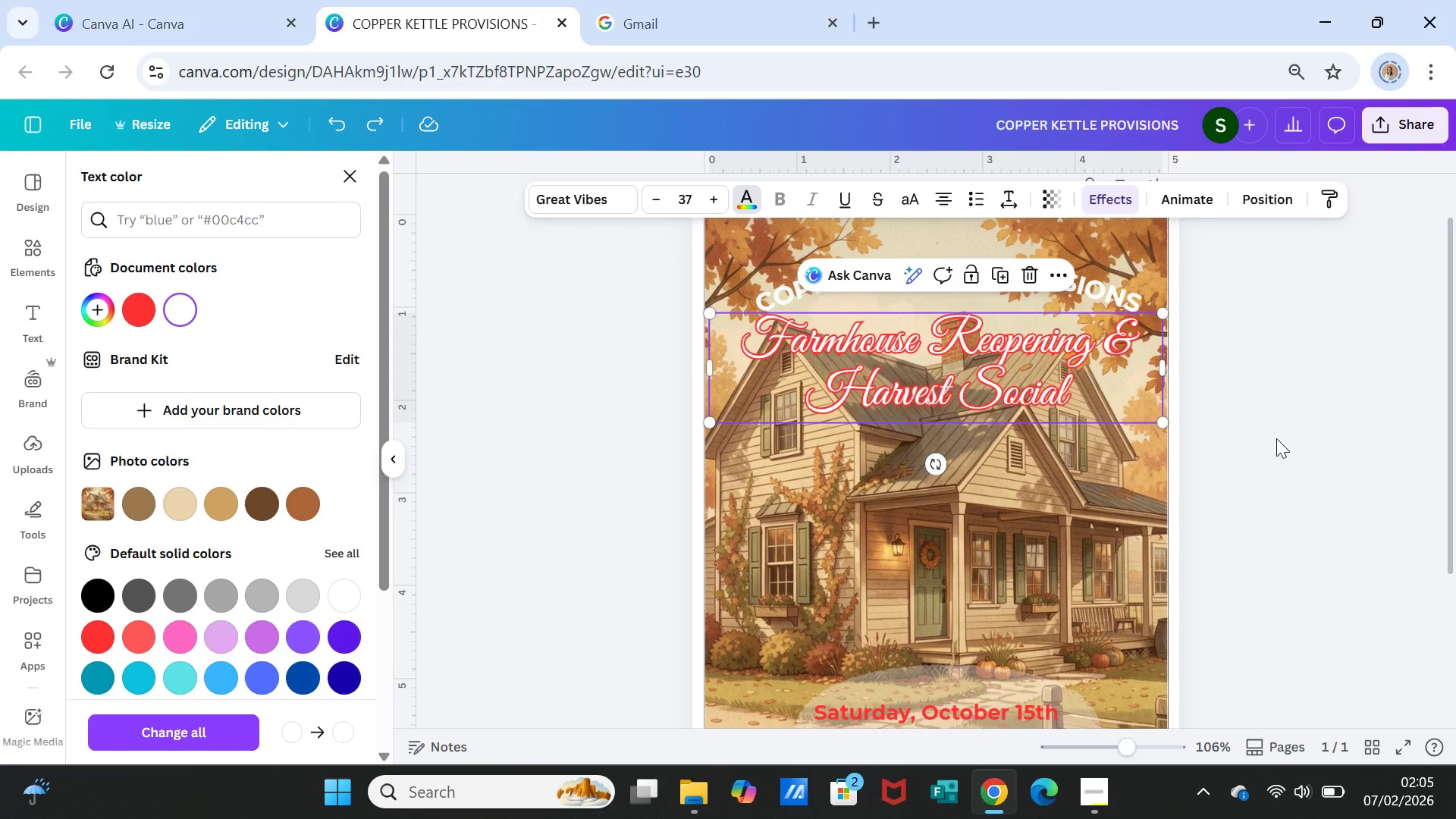 
left_click([1295, 488])
 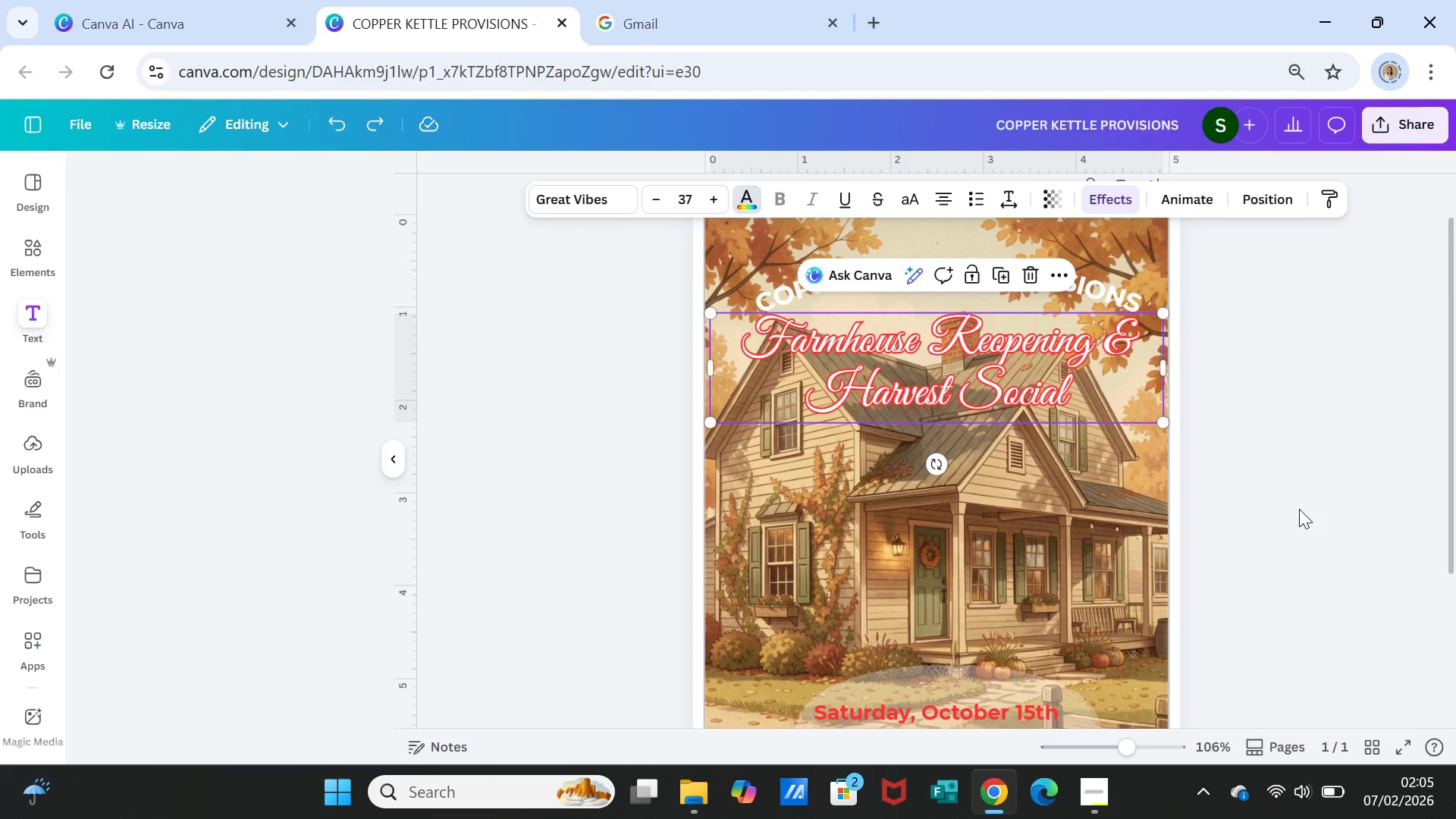 
scroll: coordinate [1299, 509], scroll_direction: down, amount: 2.0
 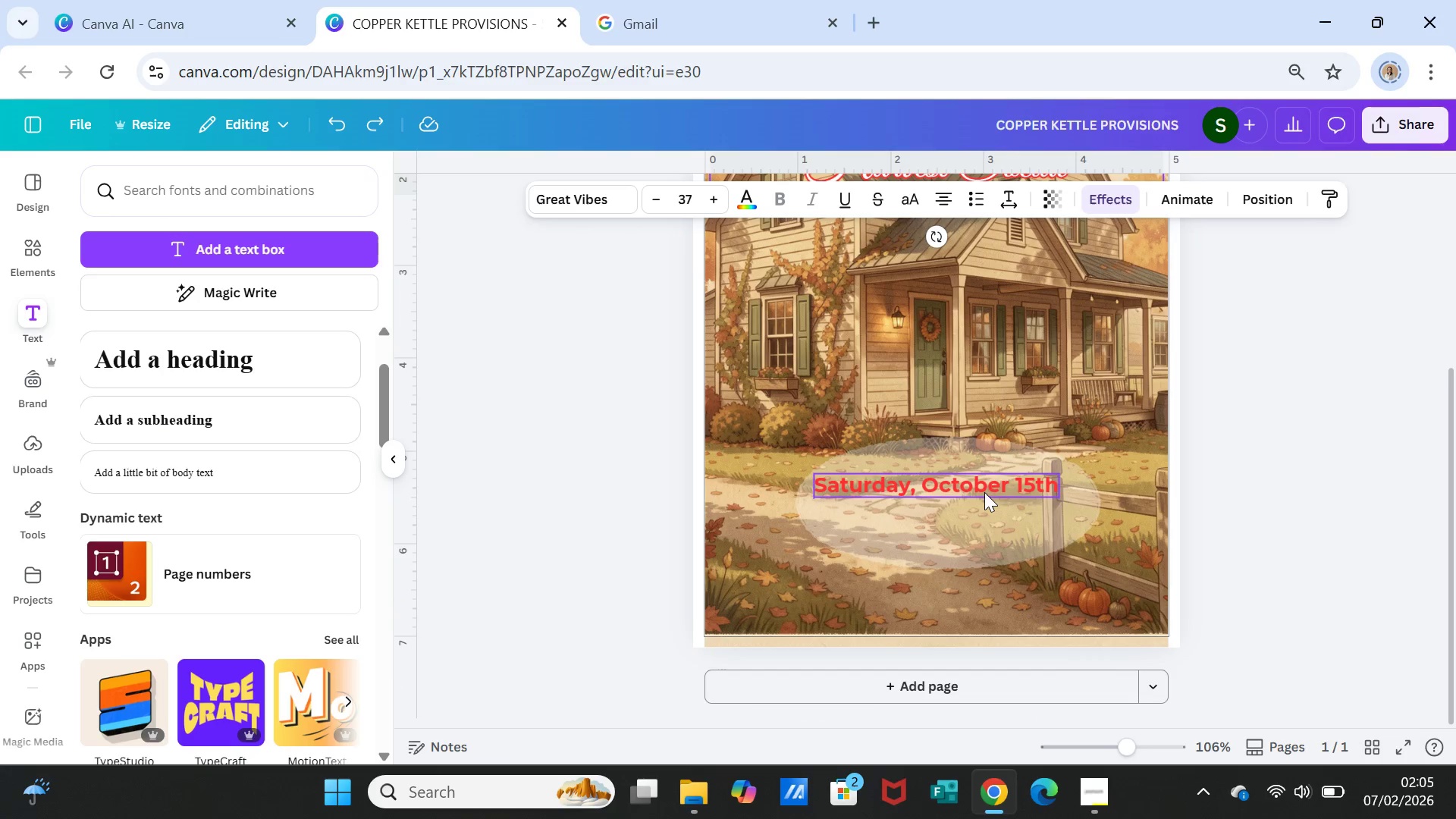 
left_click([984, 489])
 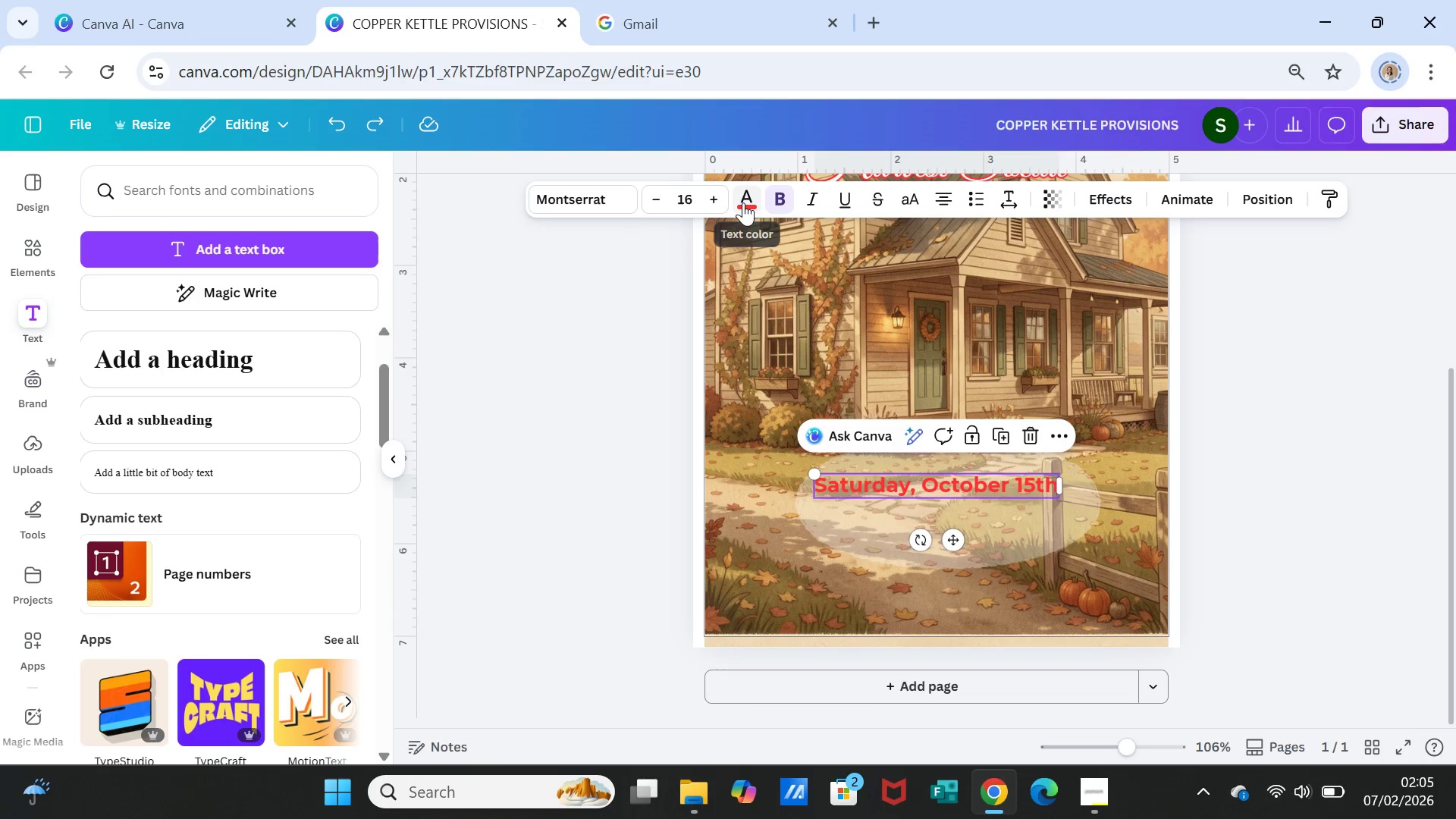 
left_click([743, 202])
 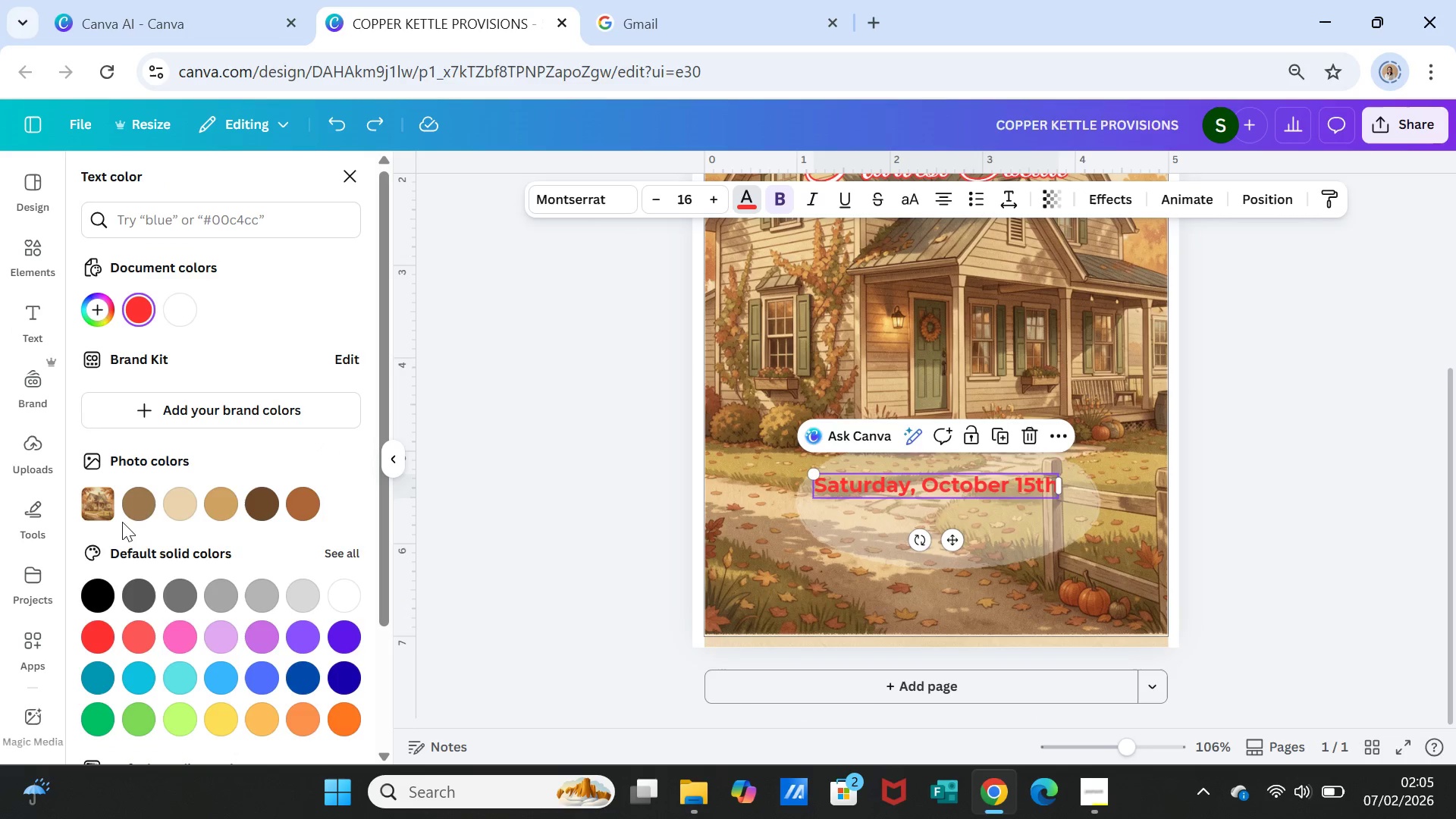 
left_click([137, 510])
 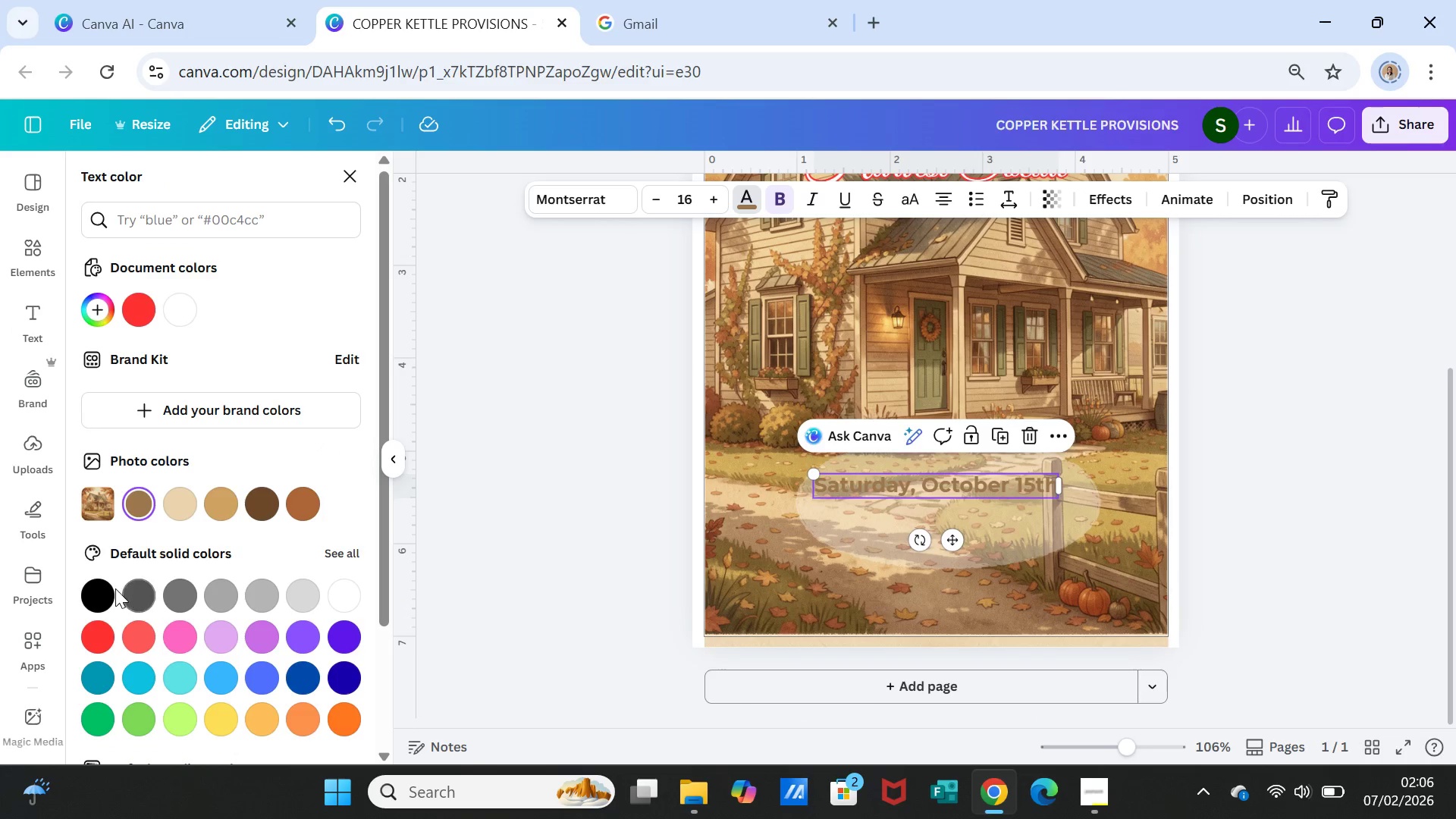 
left_click([132, 595])
 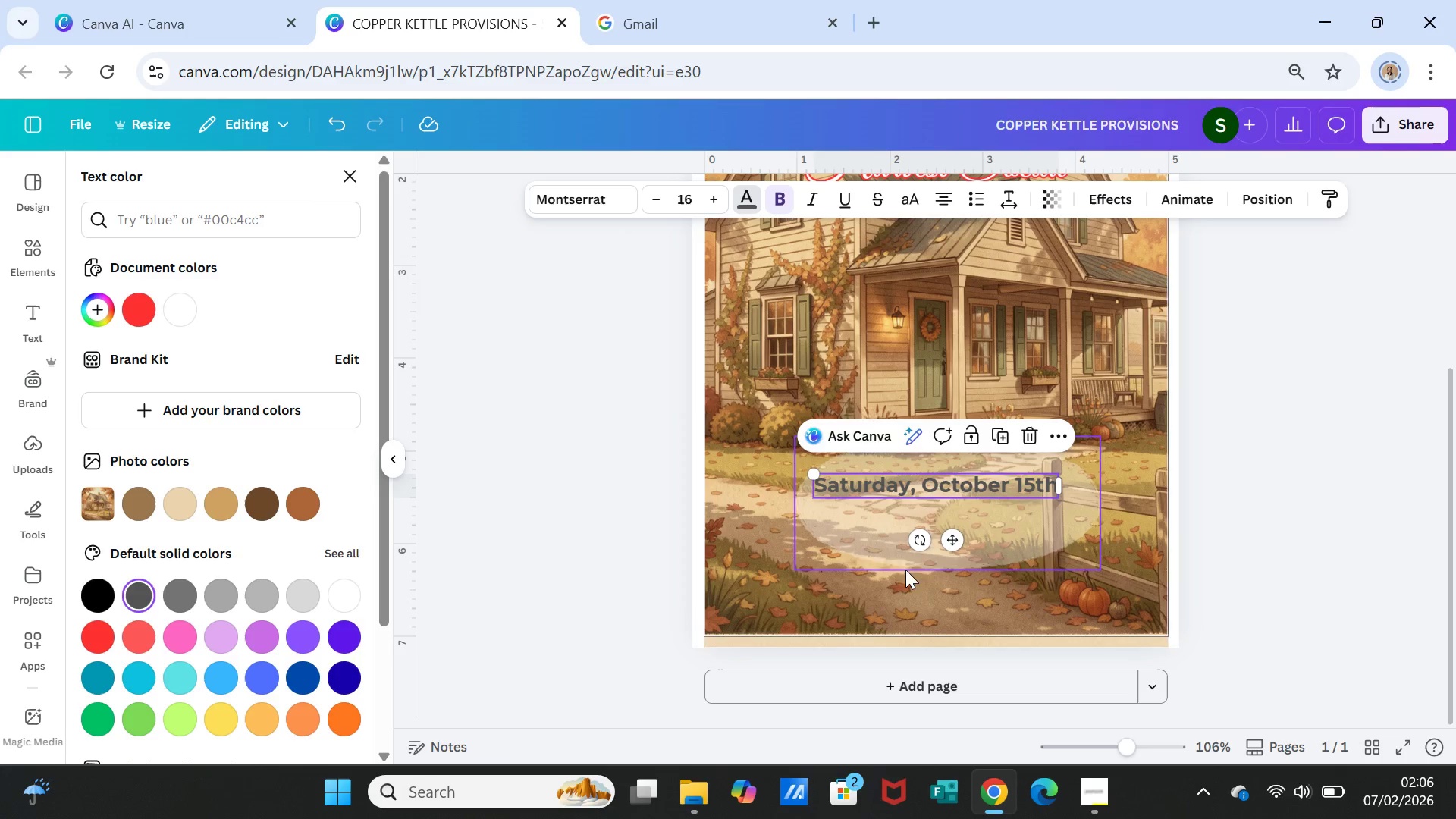 
left_click([1285, 514])
 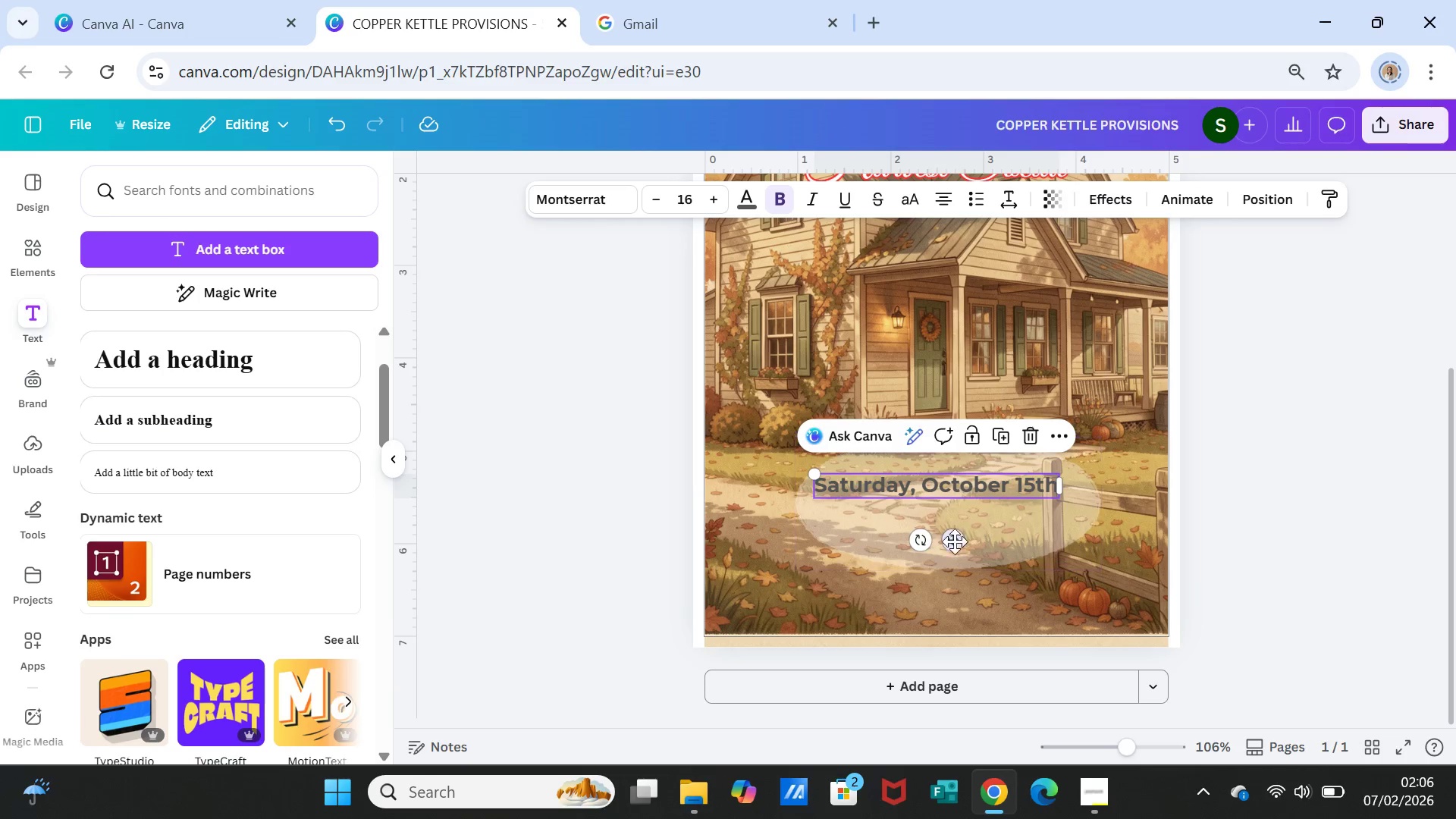 
left_click_drag(start_coordinate=[951, 543], to_coordinate=[966, 539])
 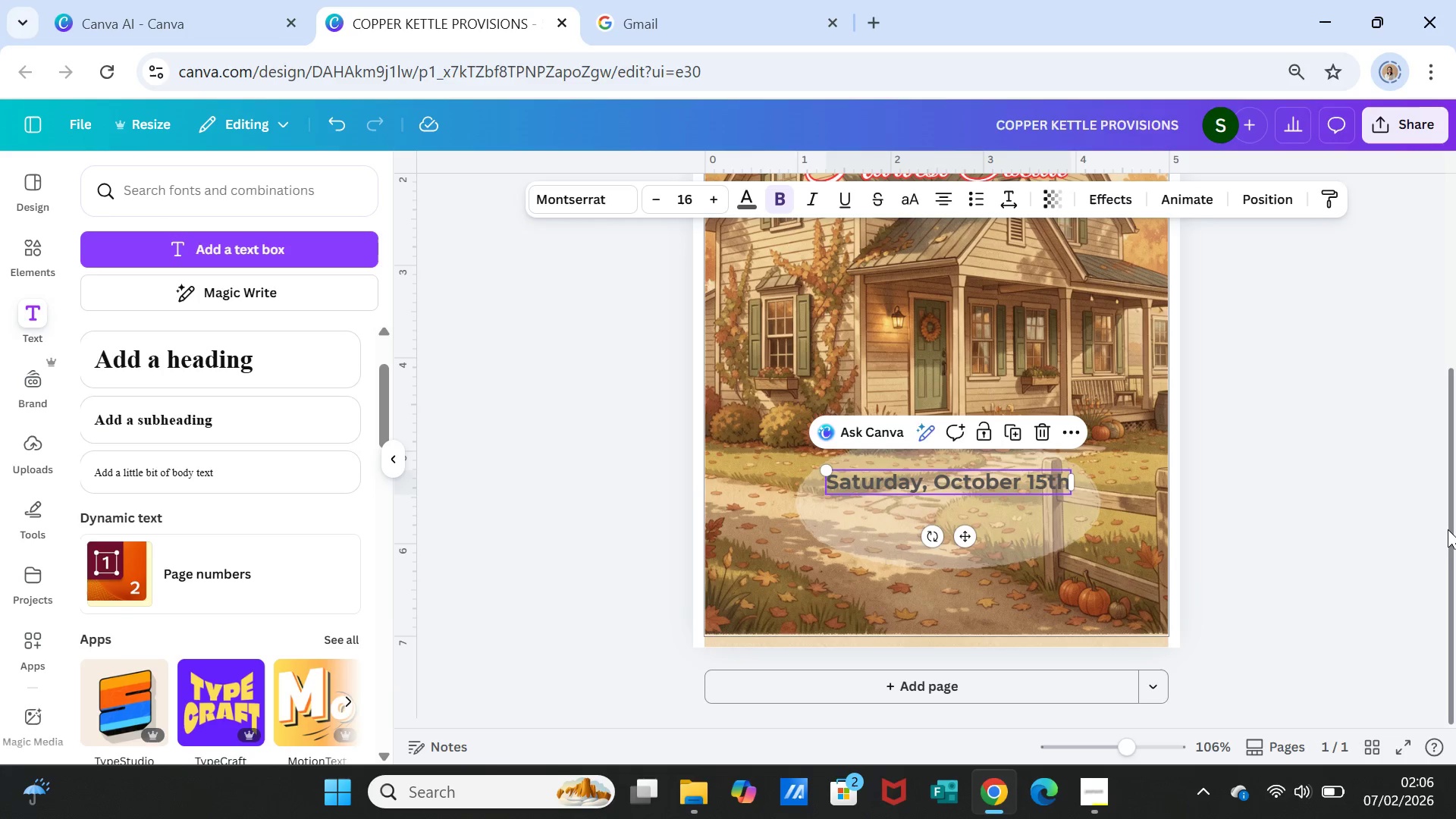 
left_click([1448, 529])
 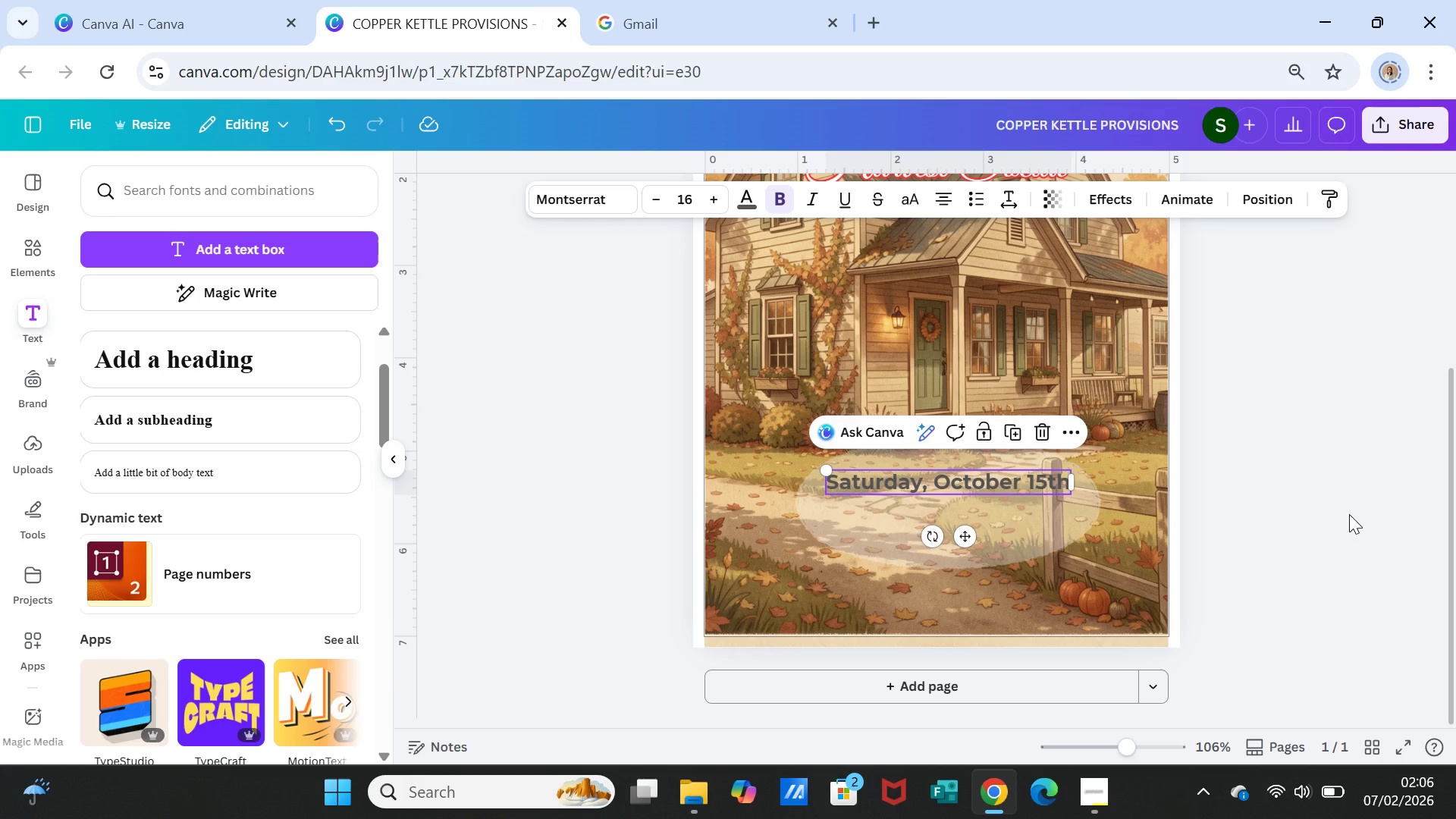 
left_click([1349, 514])
 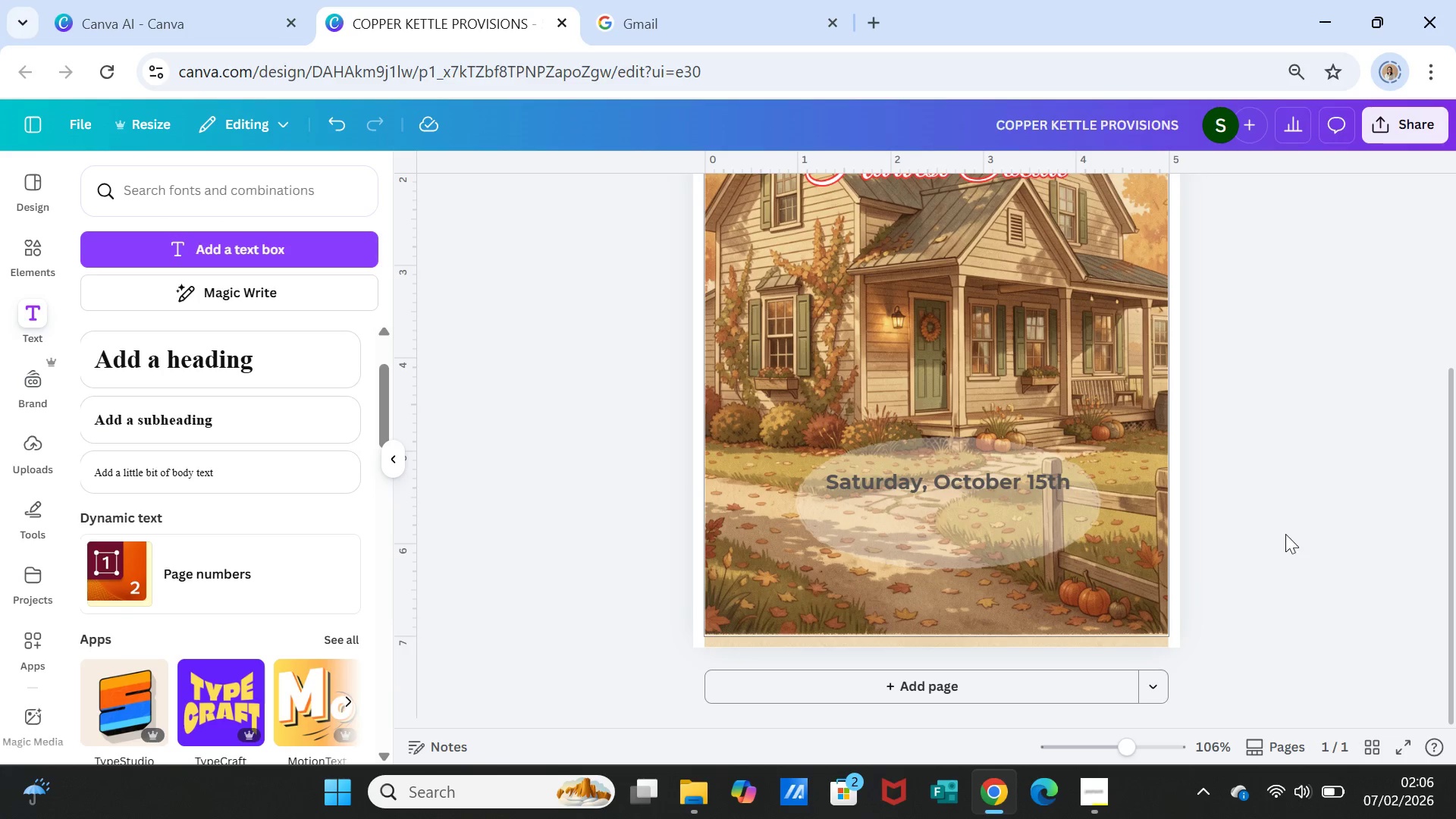 
left_click([1000, 483])
 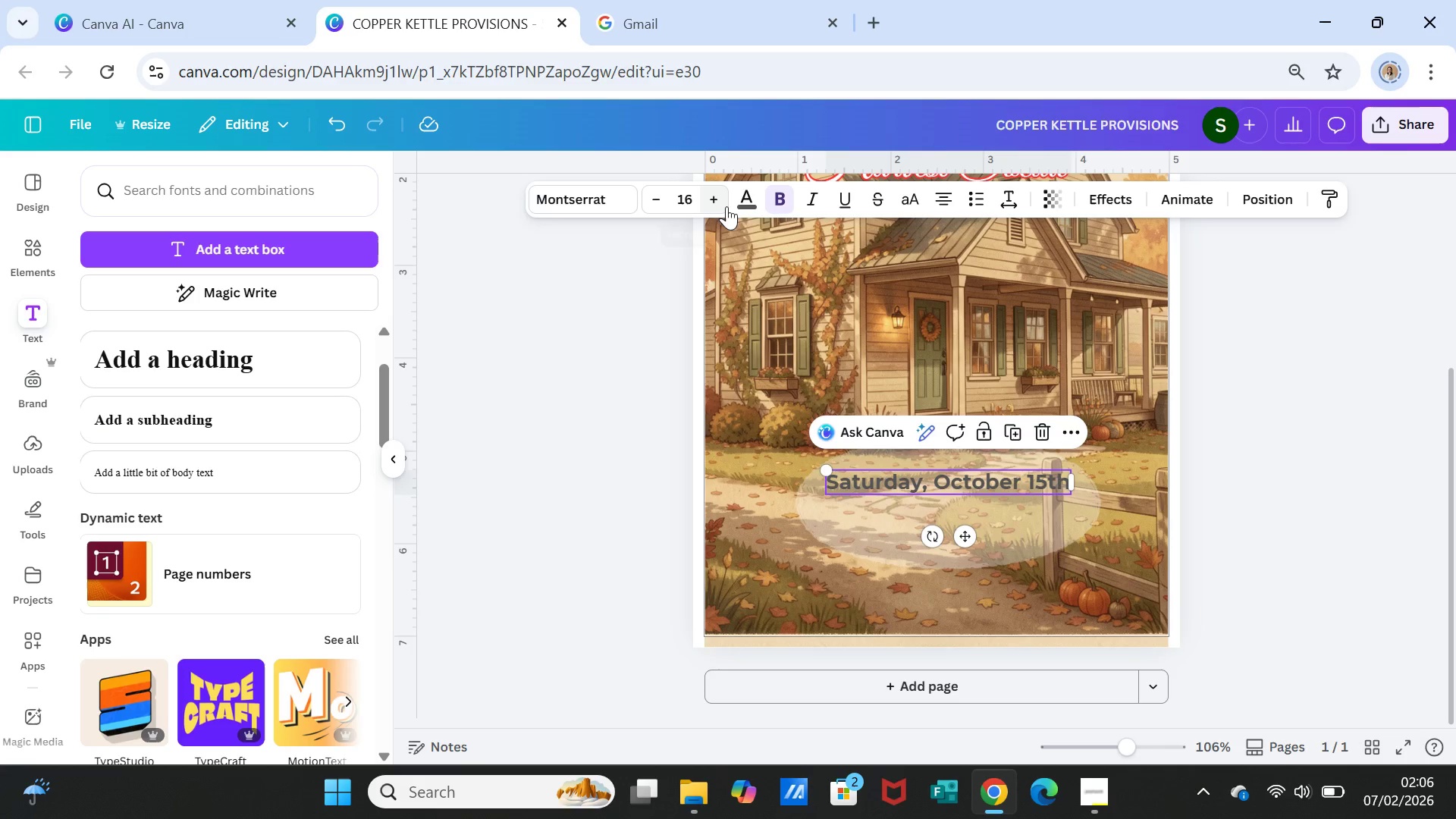 
left_click([742, 198])
 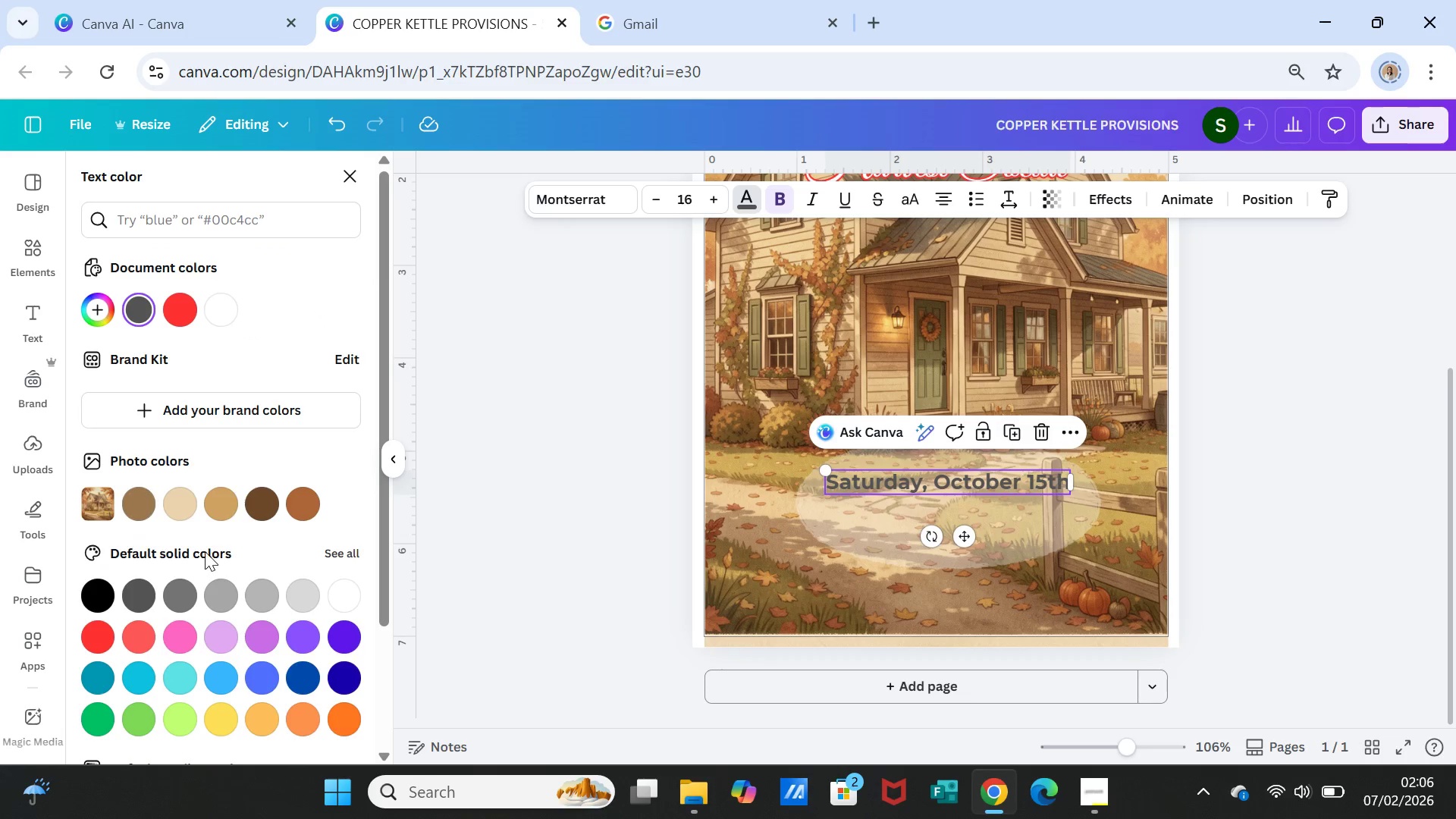 
scroll: coordinate [237, 496], scroll_direction: up, amount: 4.0
 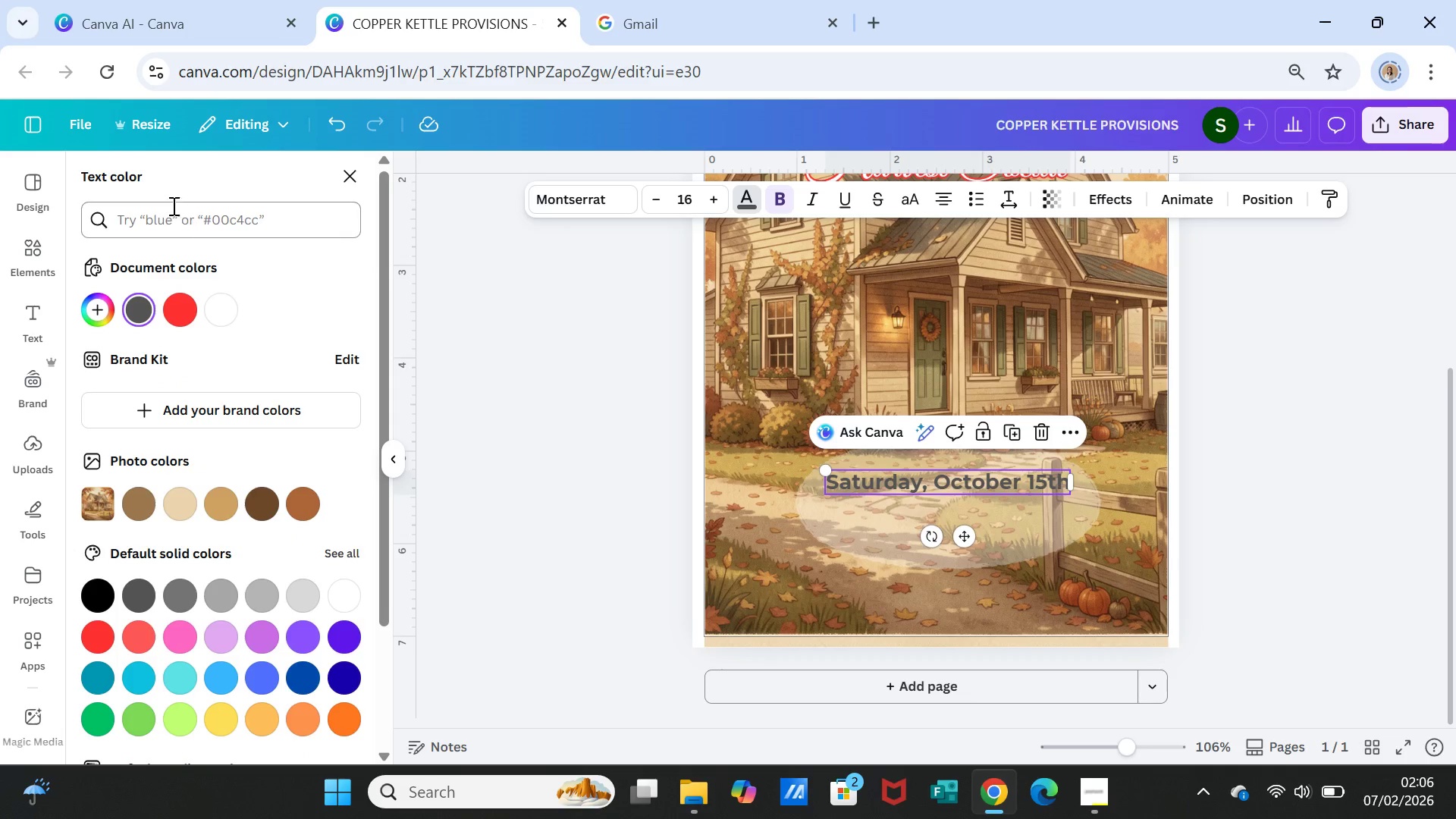 
left_click([172, 212])
 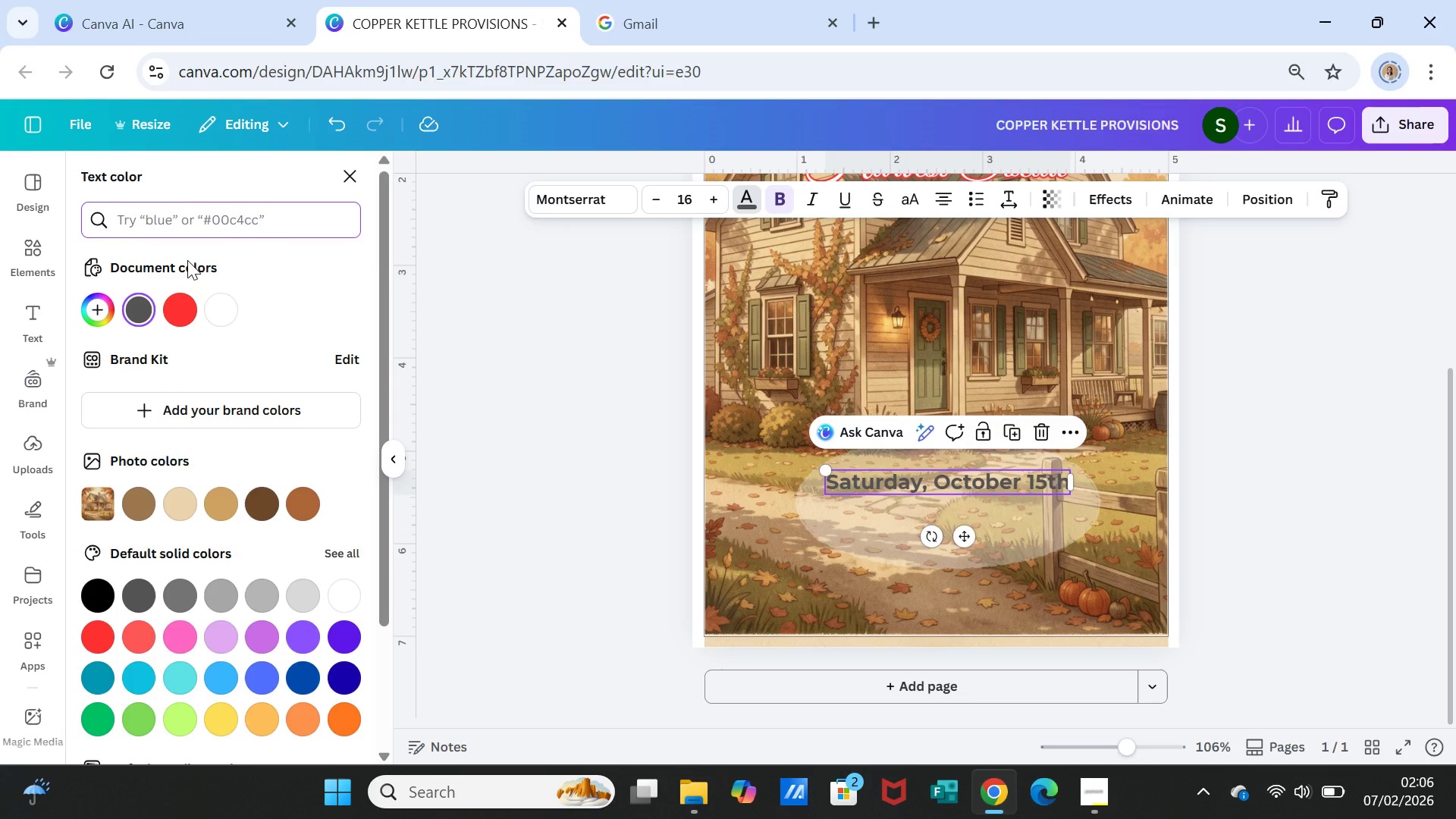 
type(dark red)
 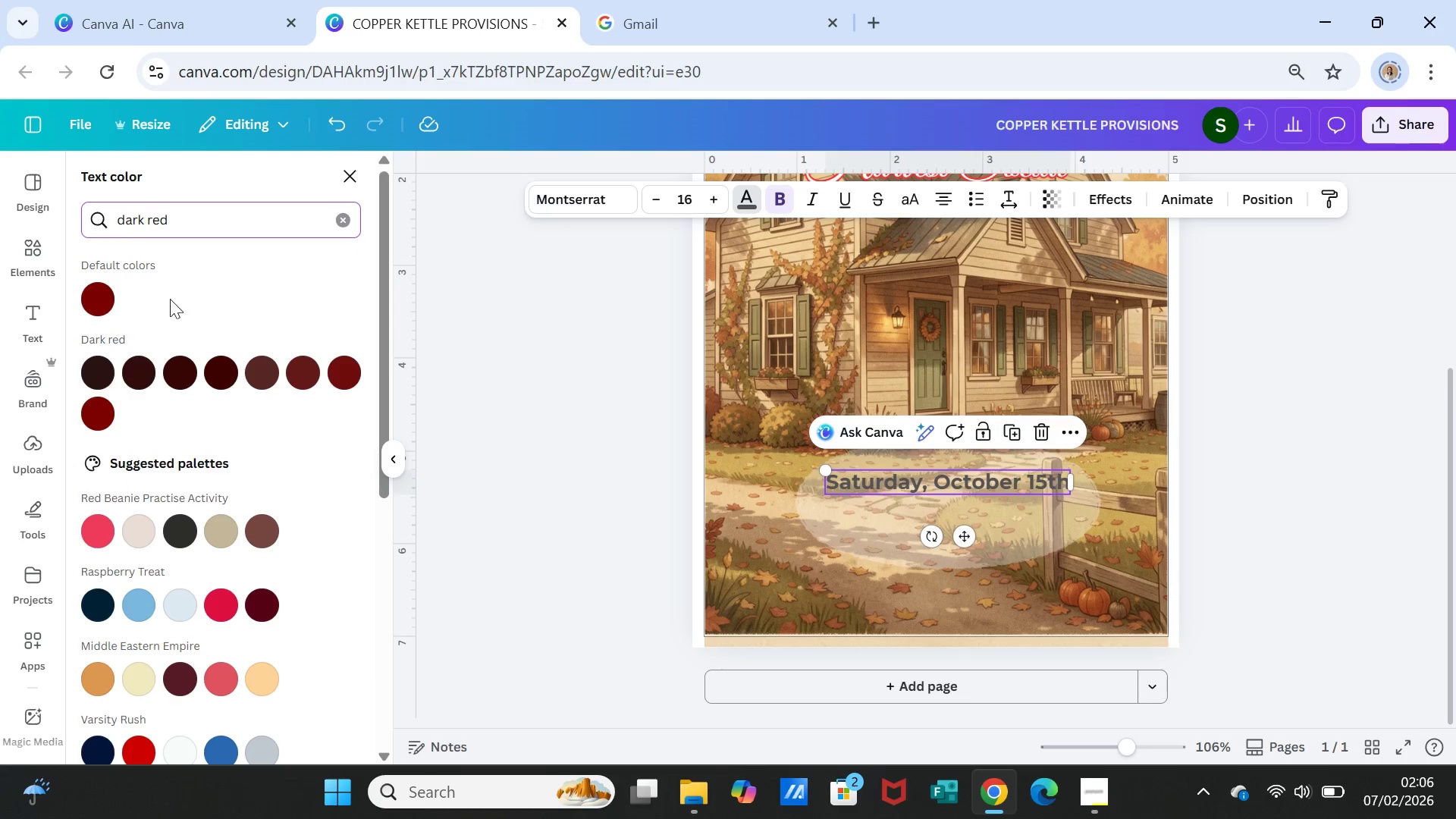 
left_click([96, 303])
 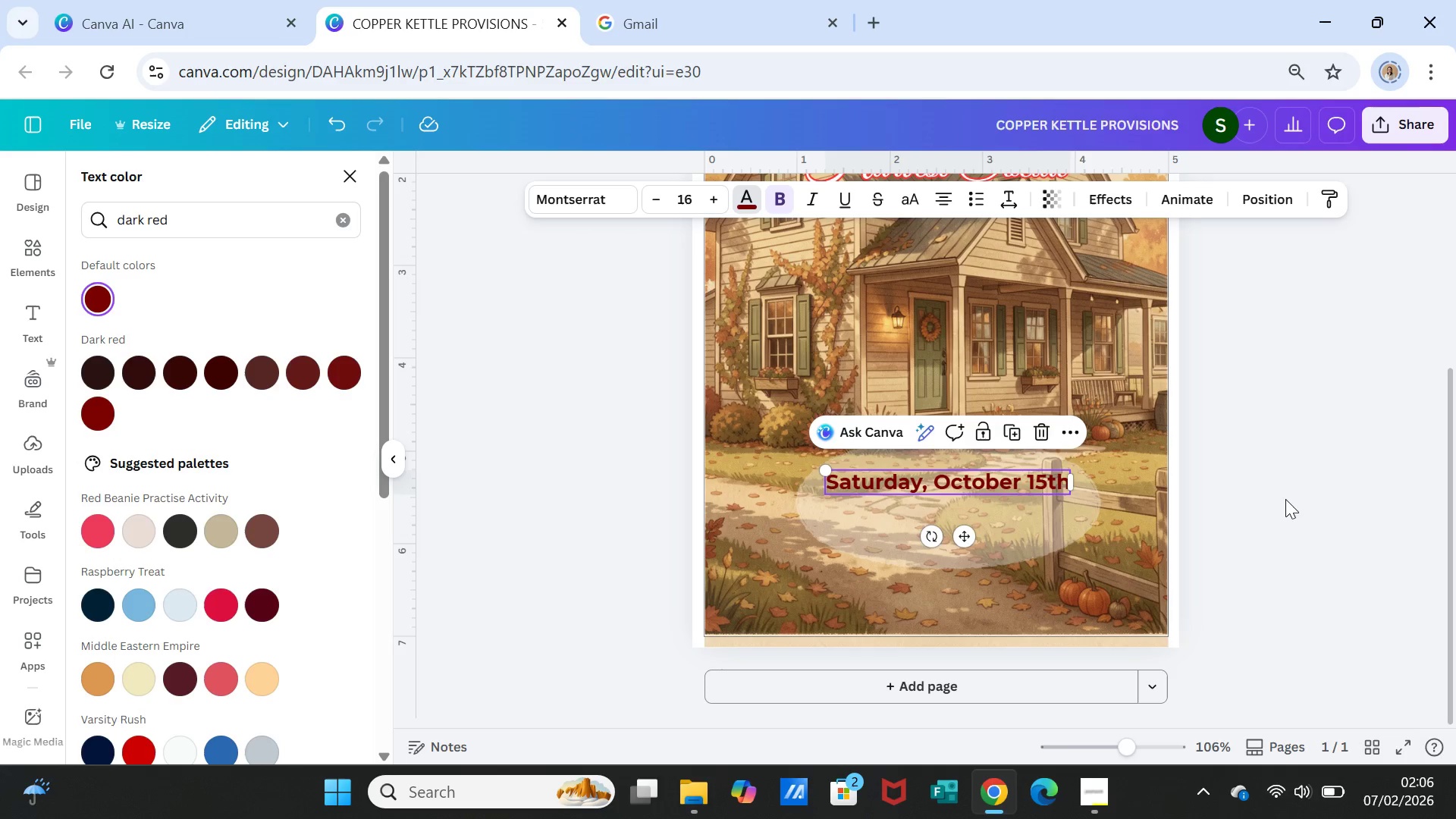 
left_click([1276, 511])
 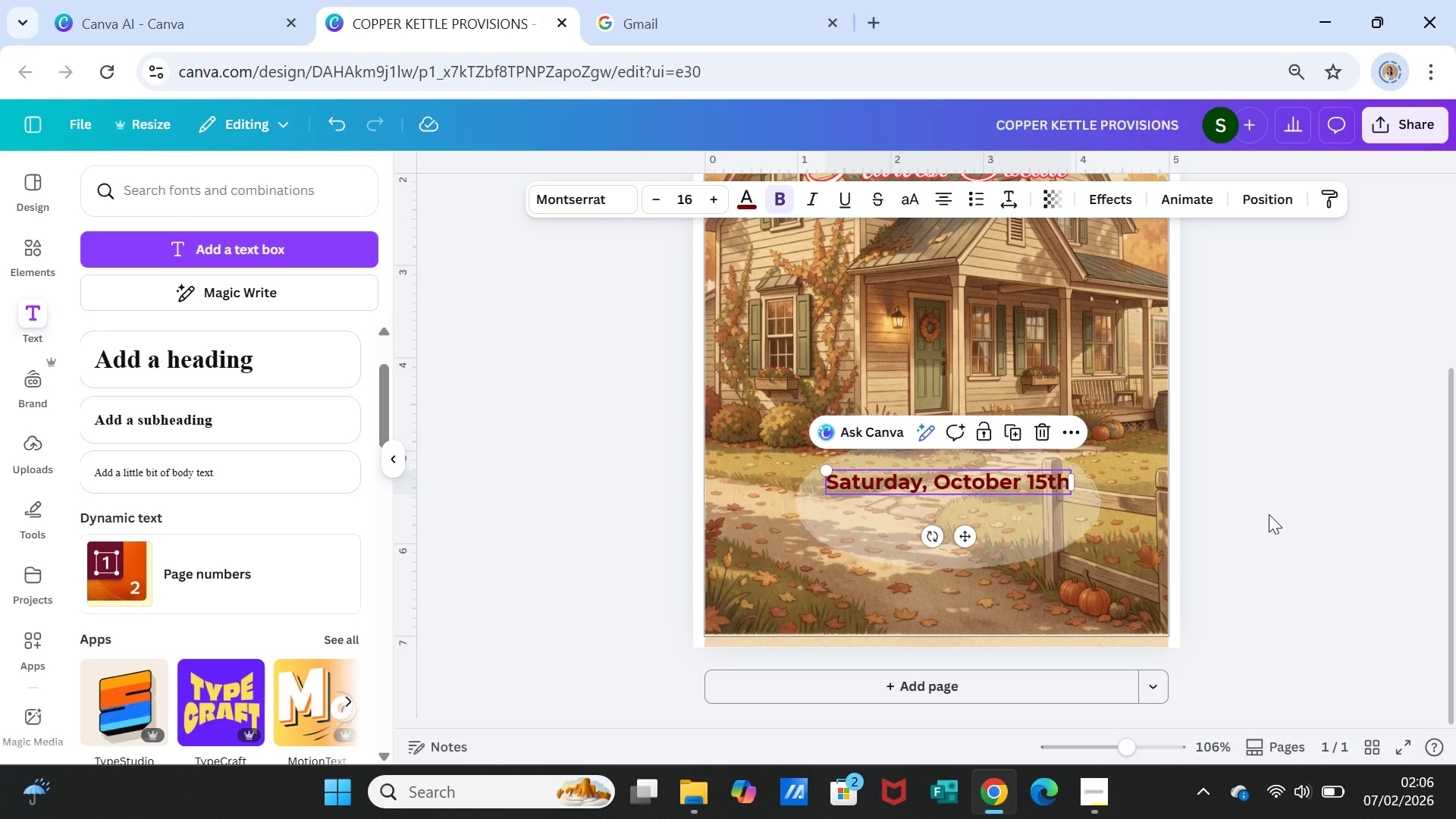 
left_click([1269, 514])
 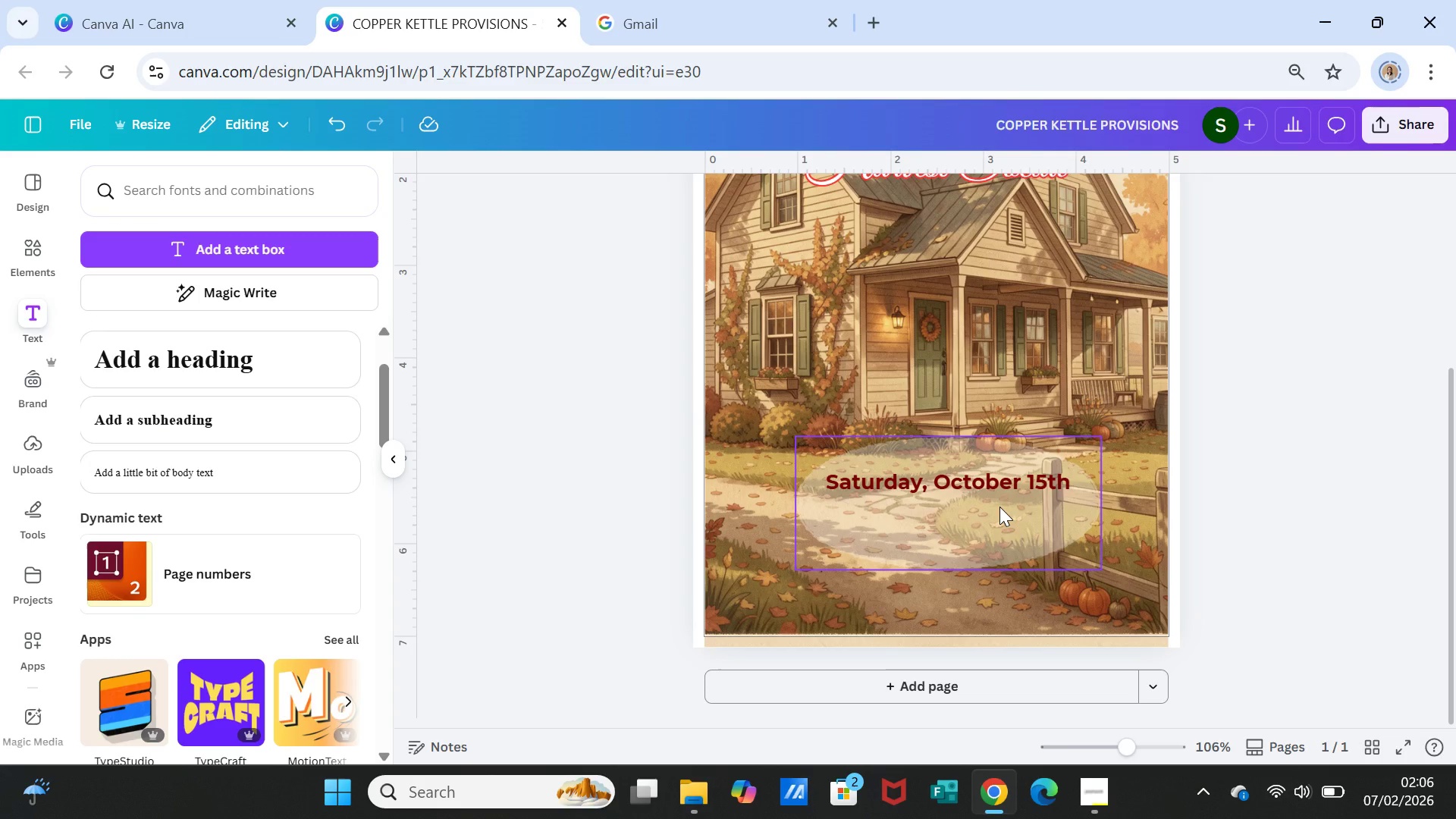 
wait(9.47)
 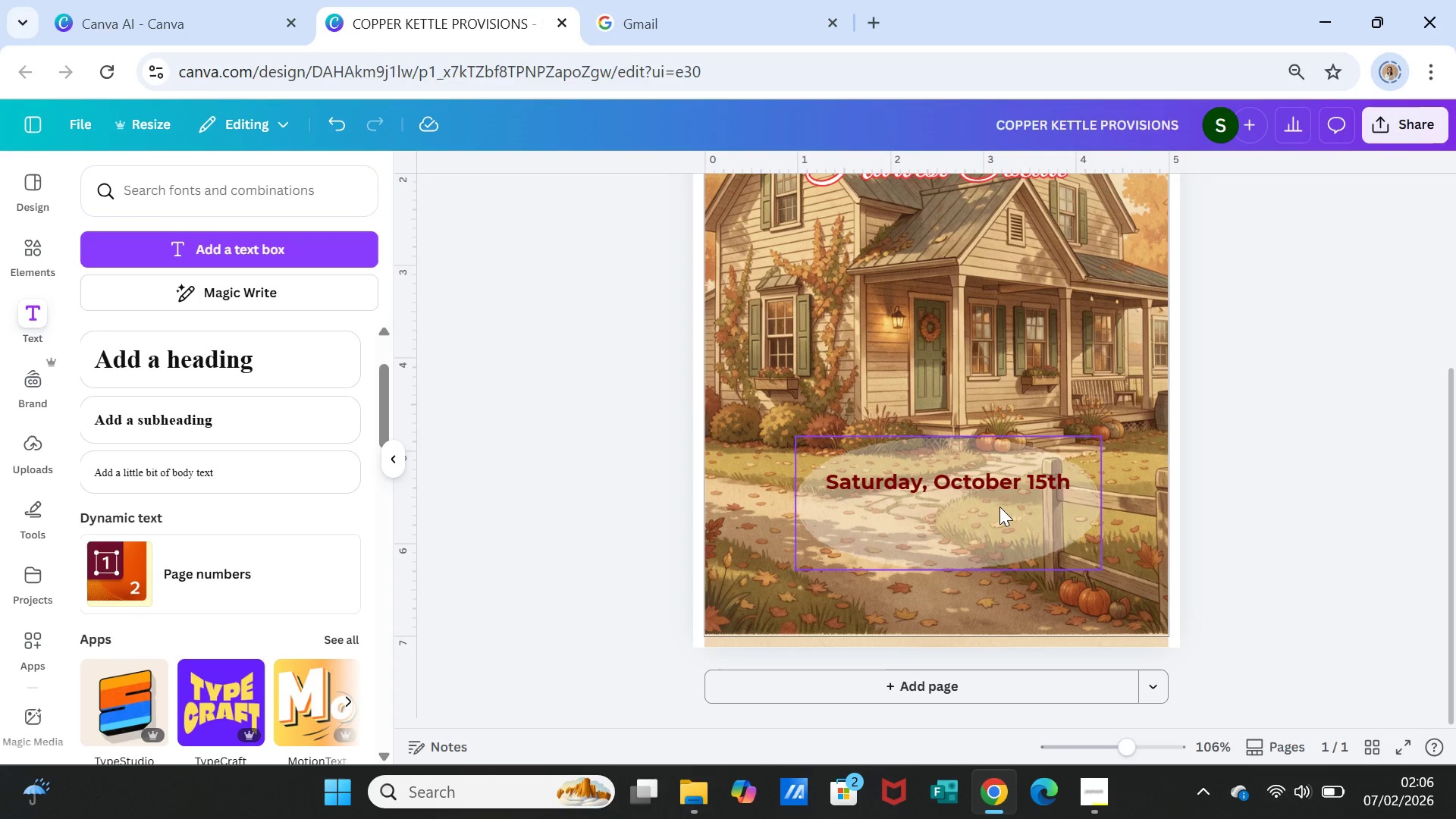 
left_click([999, 507])
 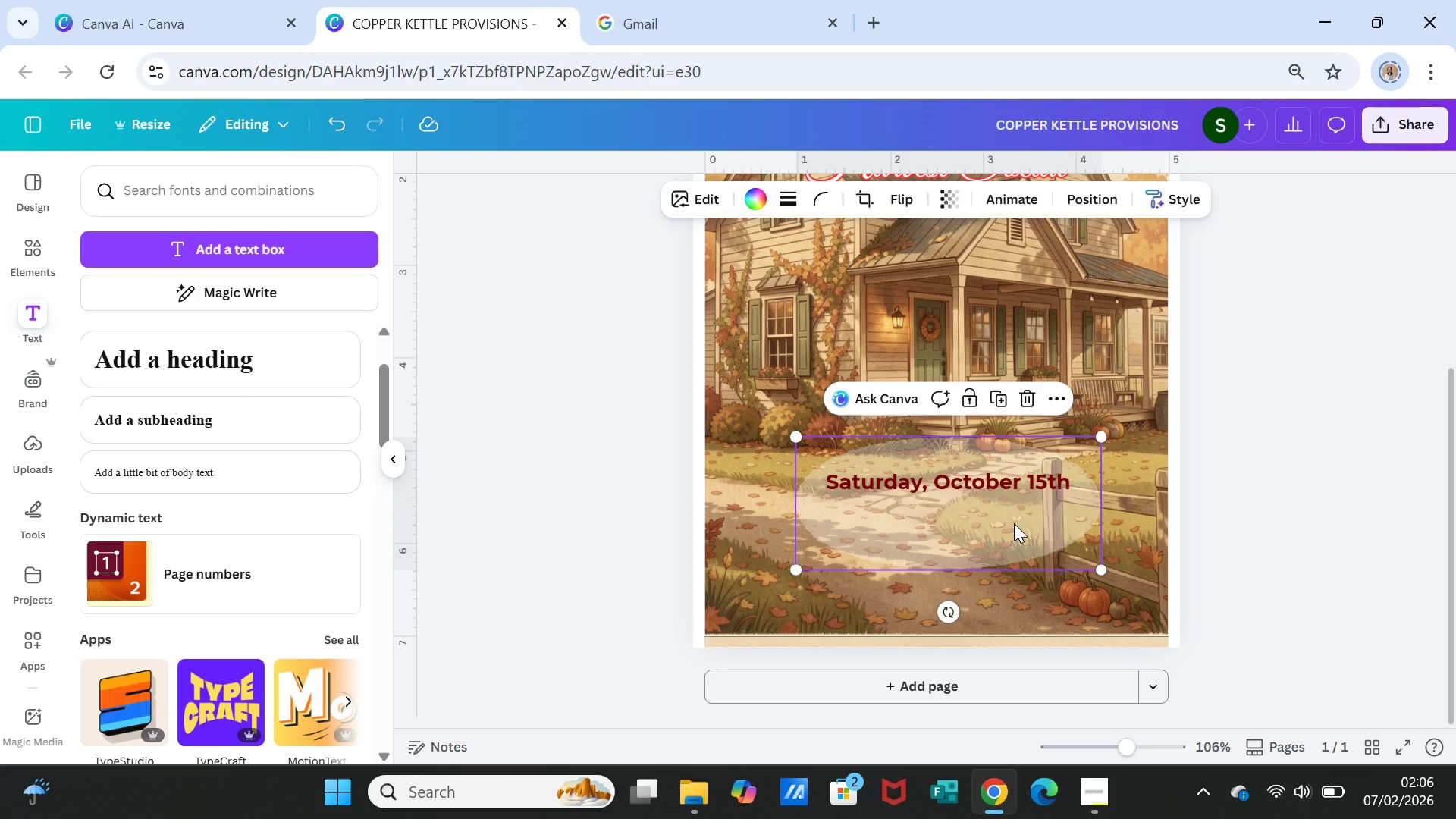 
left_click_drag(start_coordinate=[1005, 485], to_coordinate=[1002, 490])
 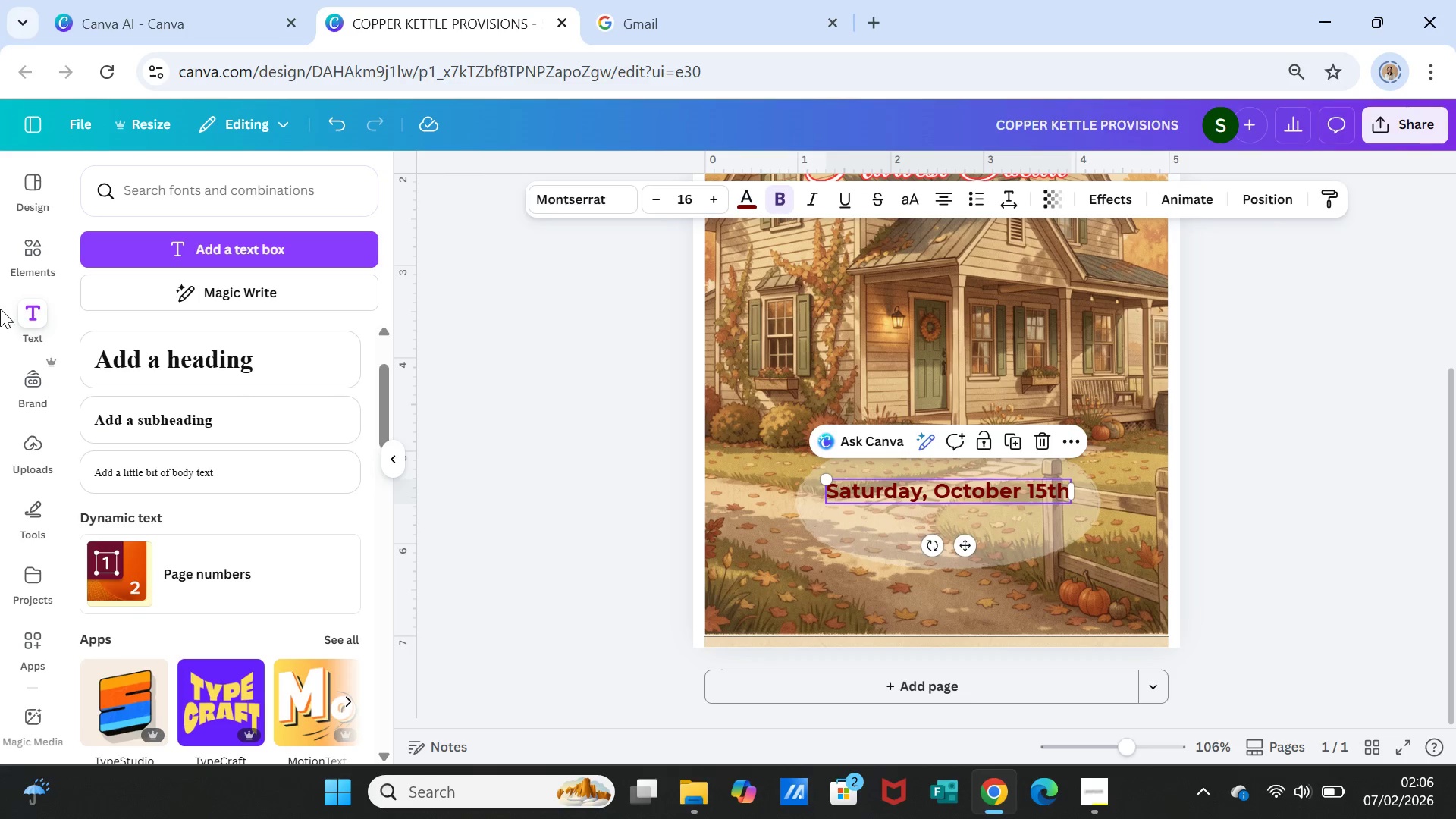 
left_click([29, 243])
 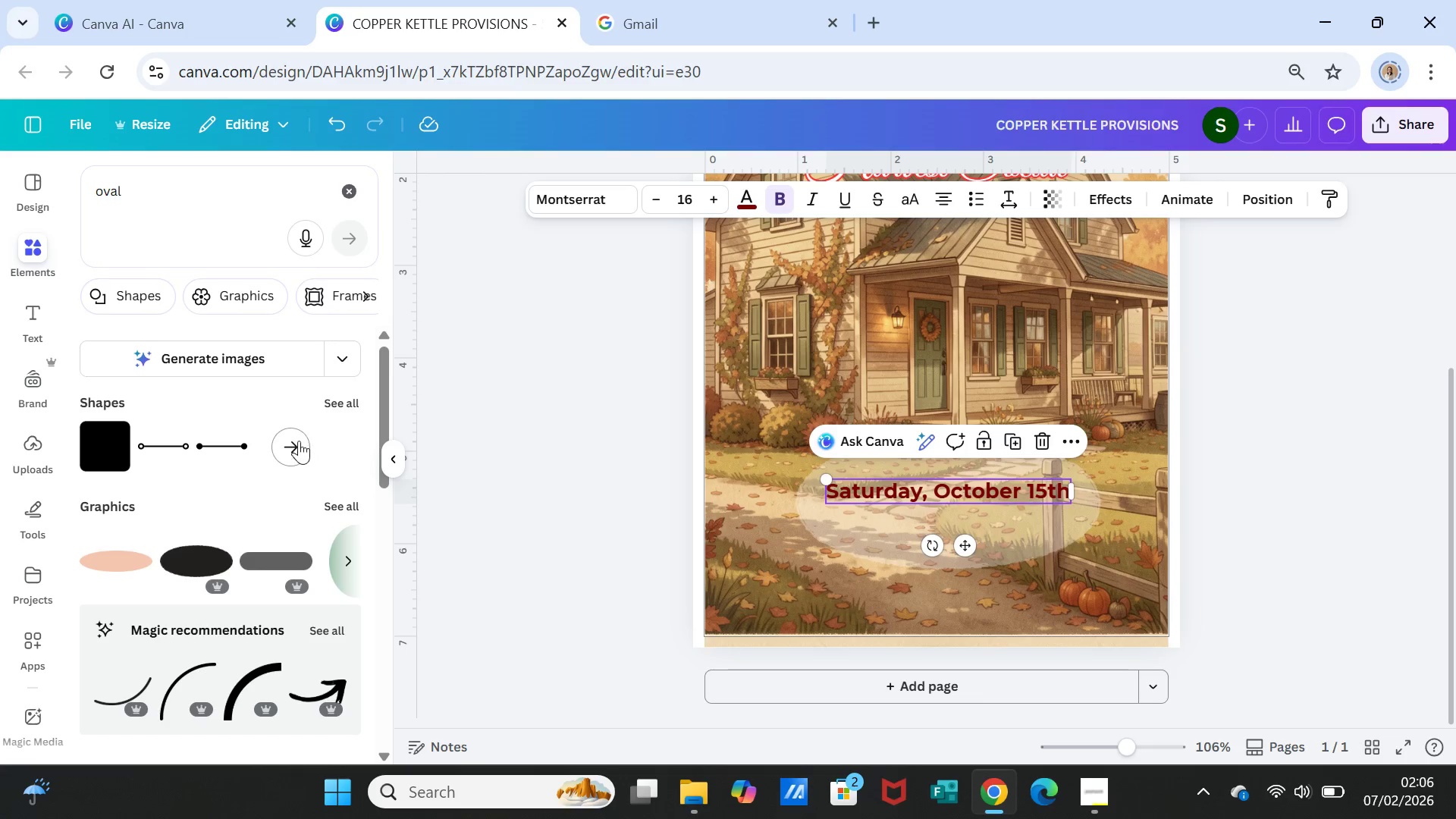 
left_click([296, 442])
 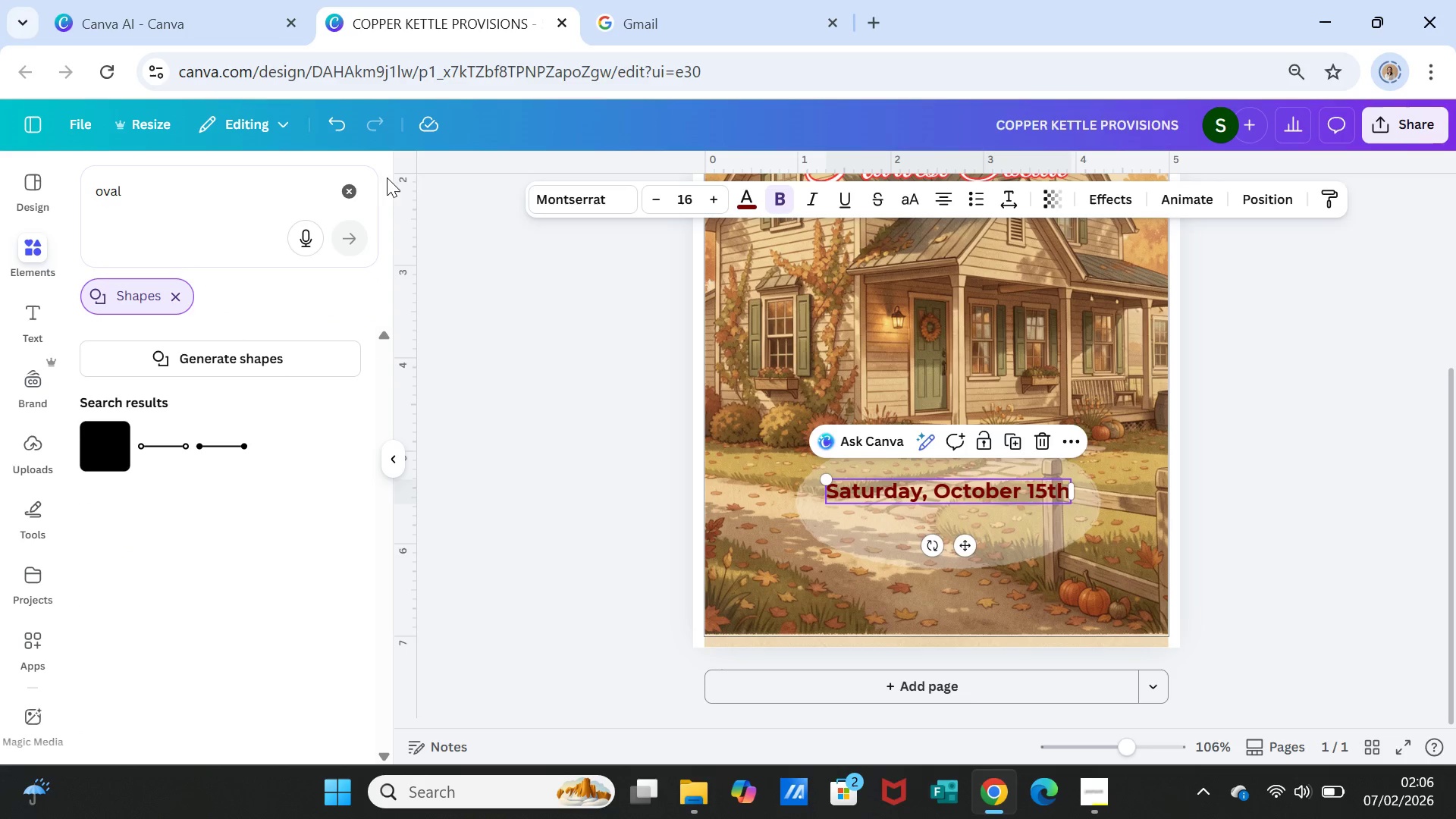 
left_click([355, 184])
 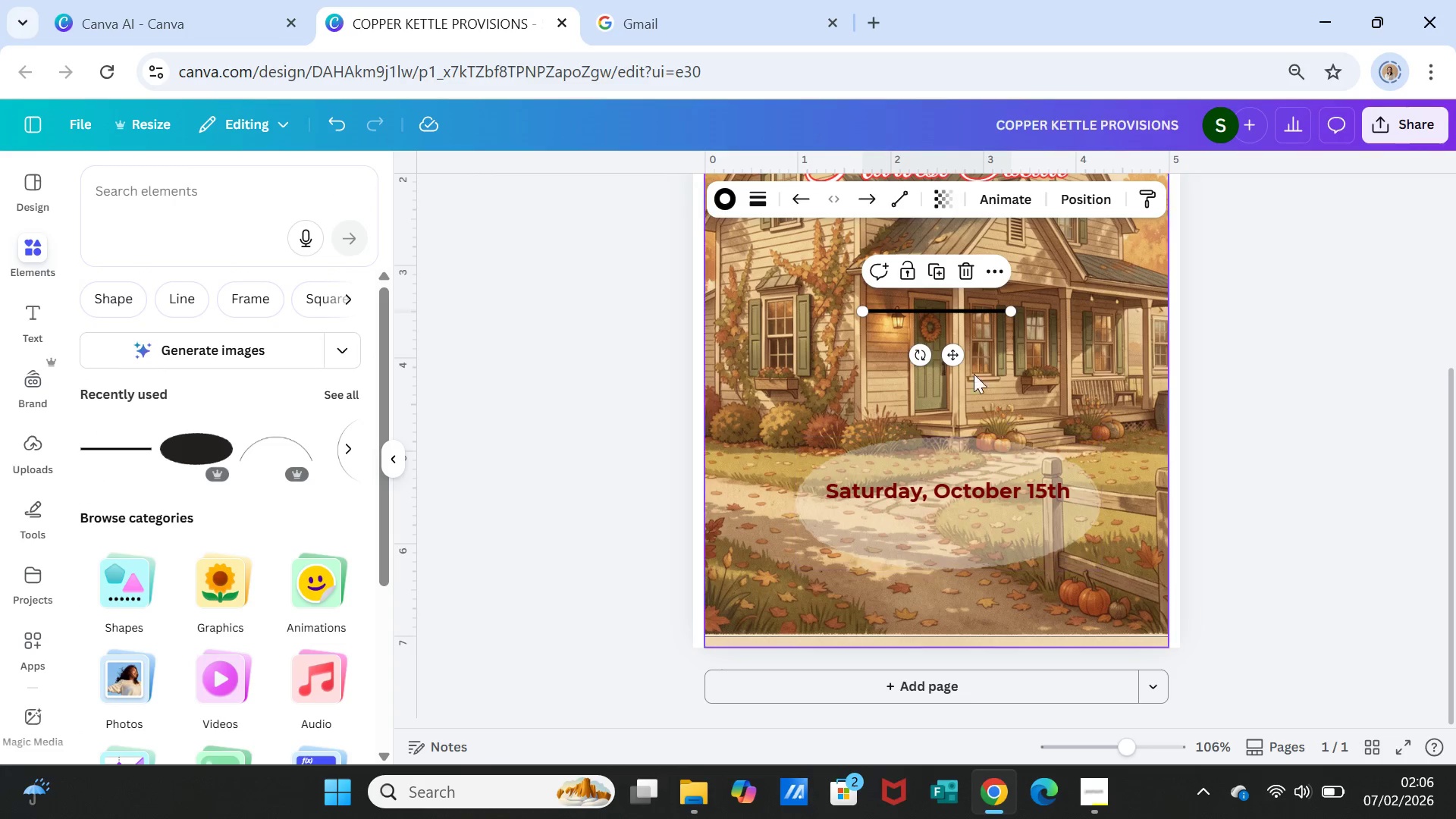 
left_click_drag(start_coordinate=[958, 350], to_coordinate=[959, 504])
 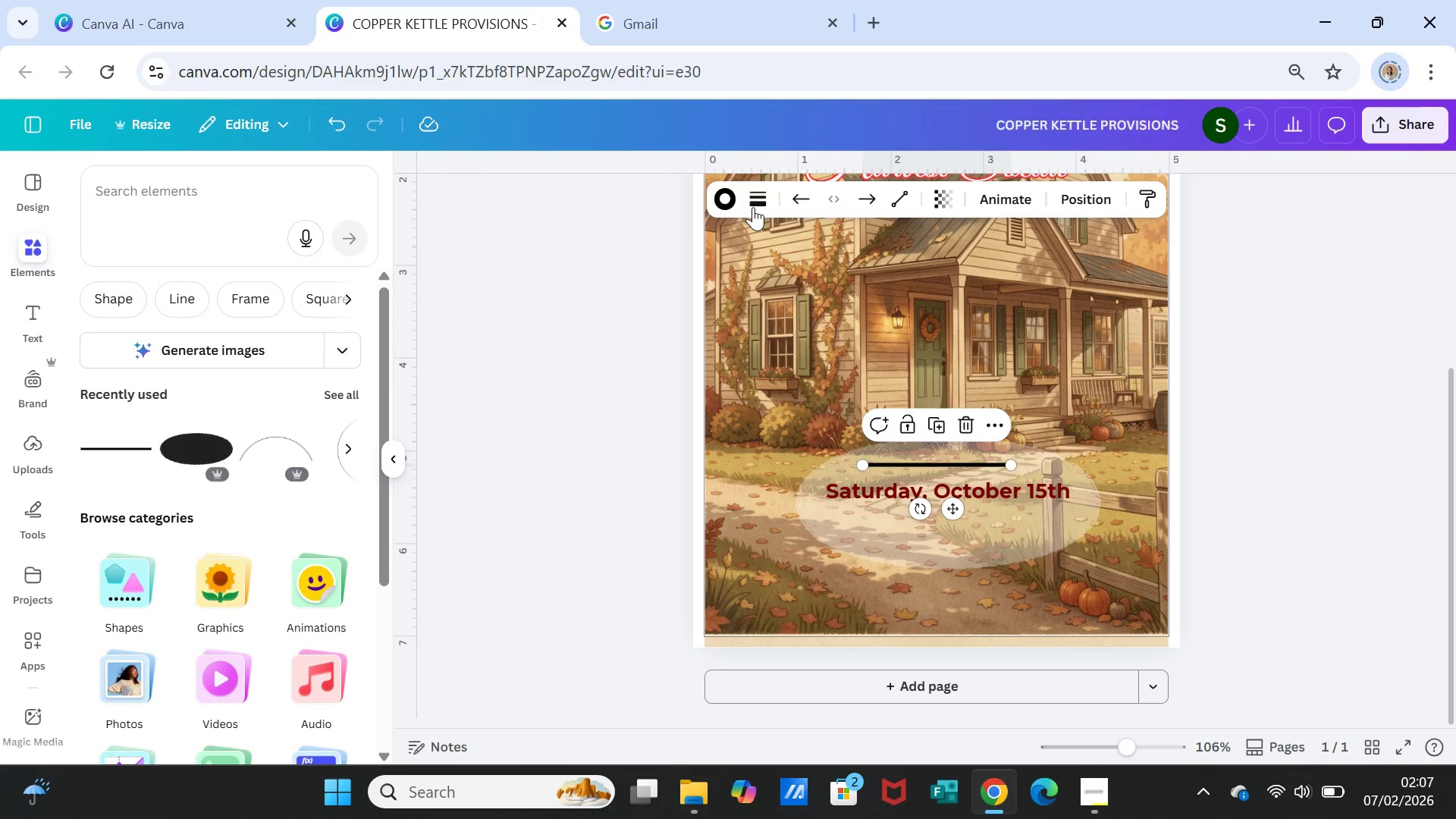 
left_click([755, 202])
 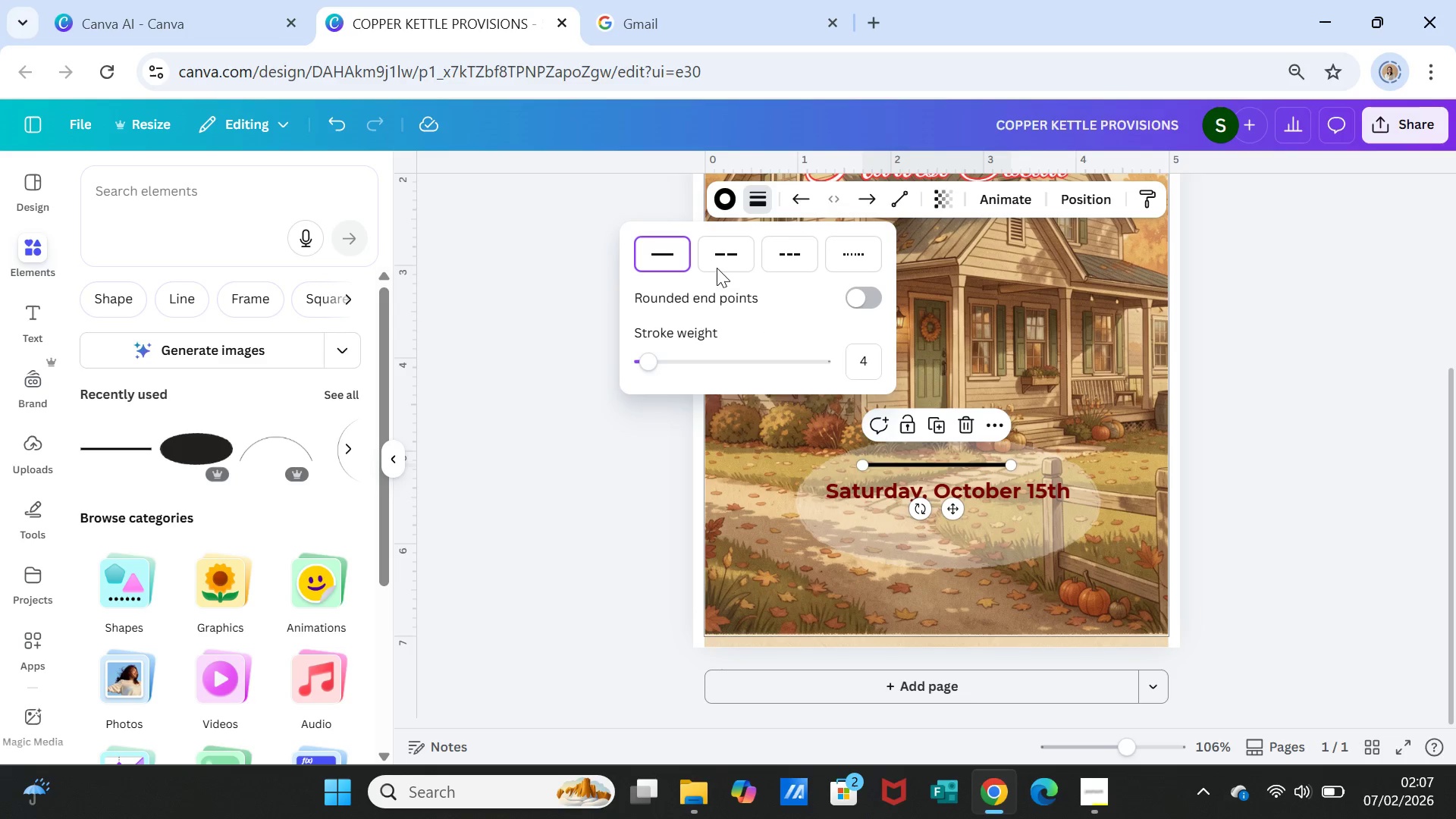 
left_click([720, 256])
 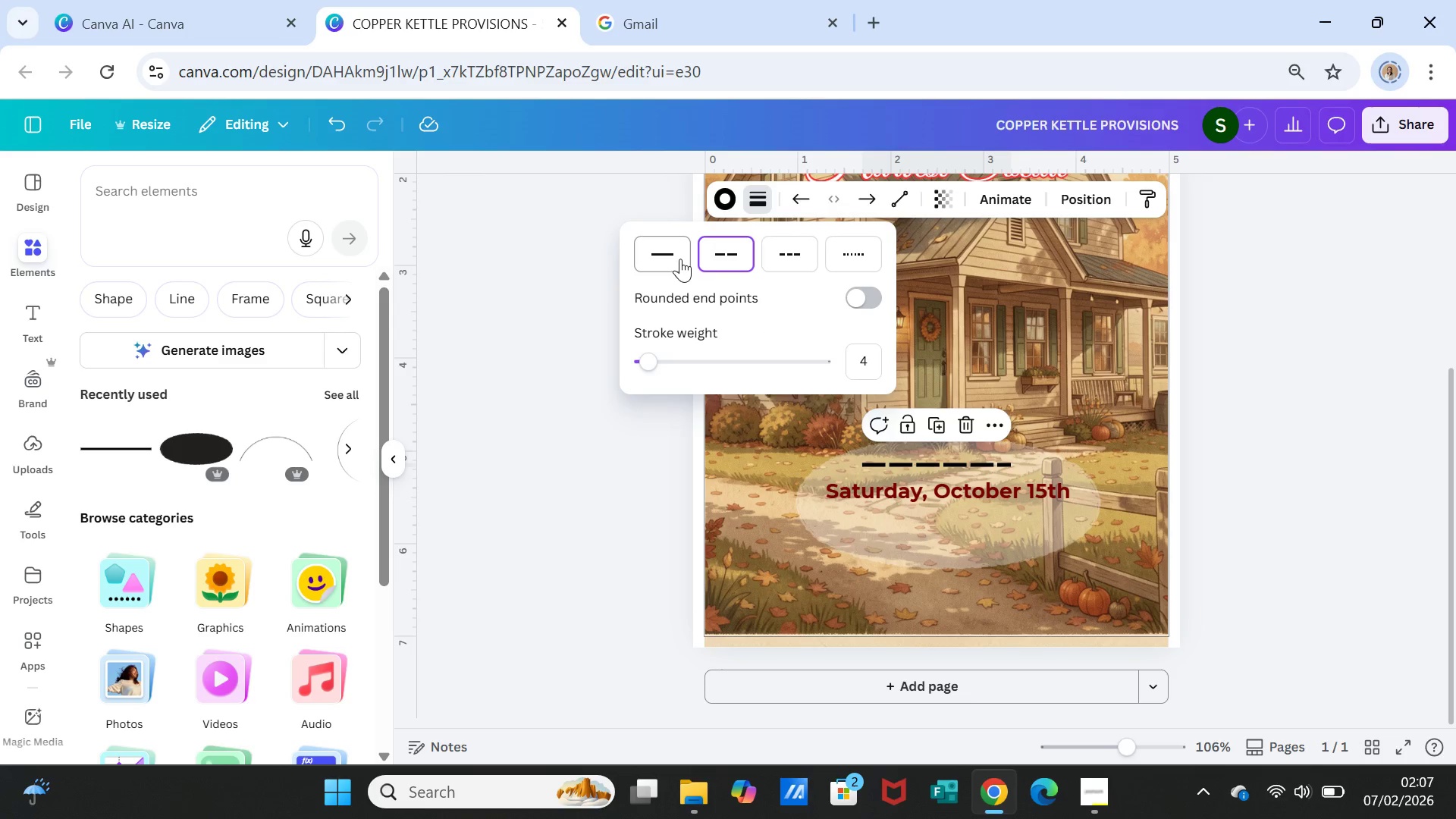 
left_click([680, 259])
 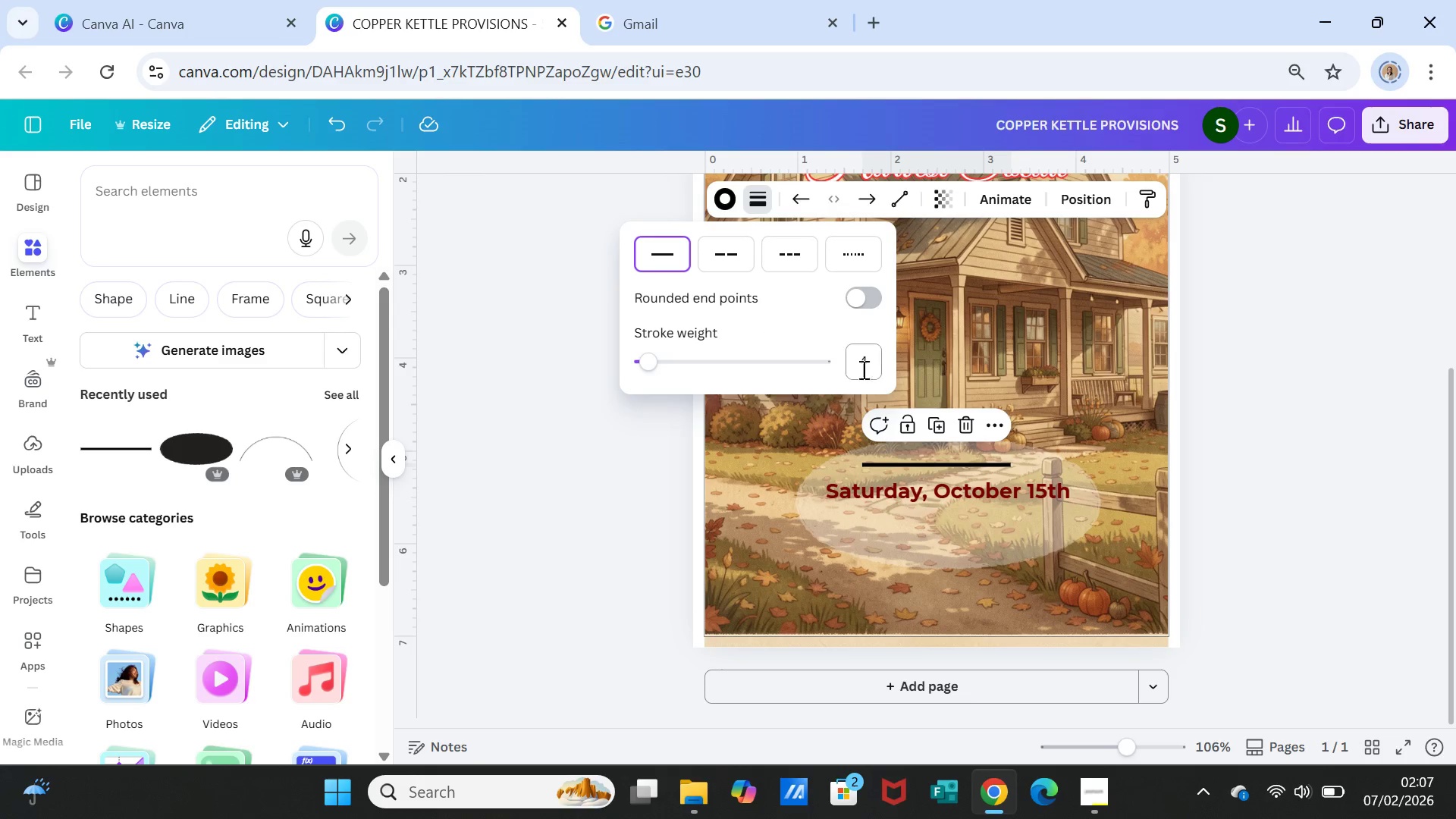 
left_click([868, 366])
 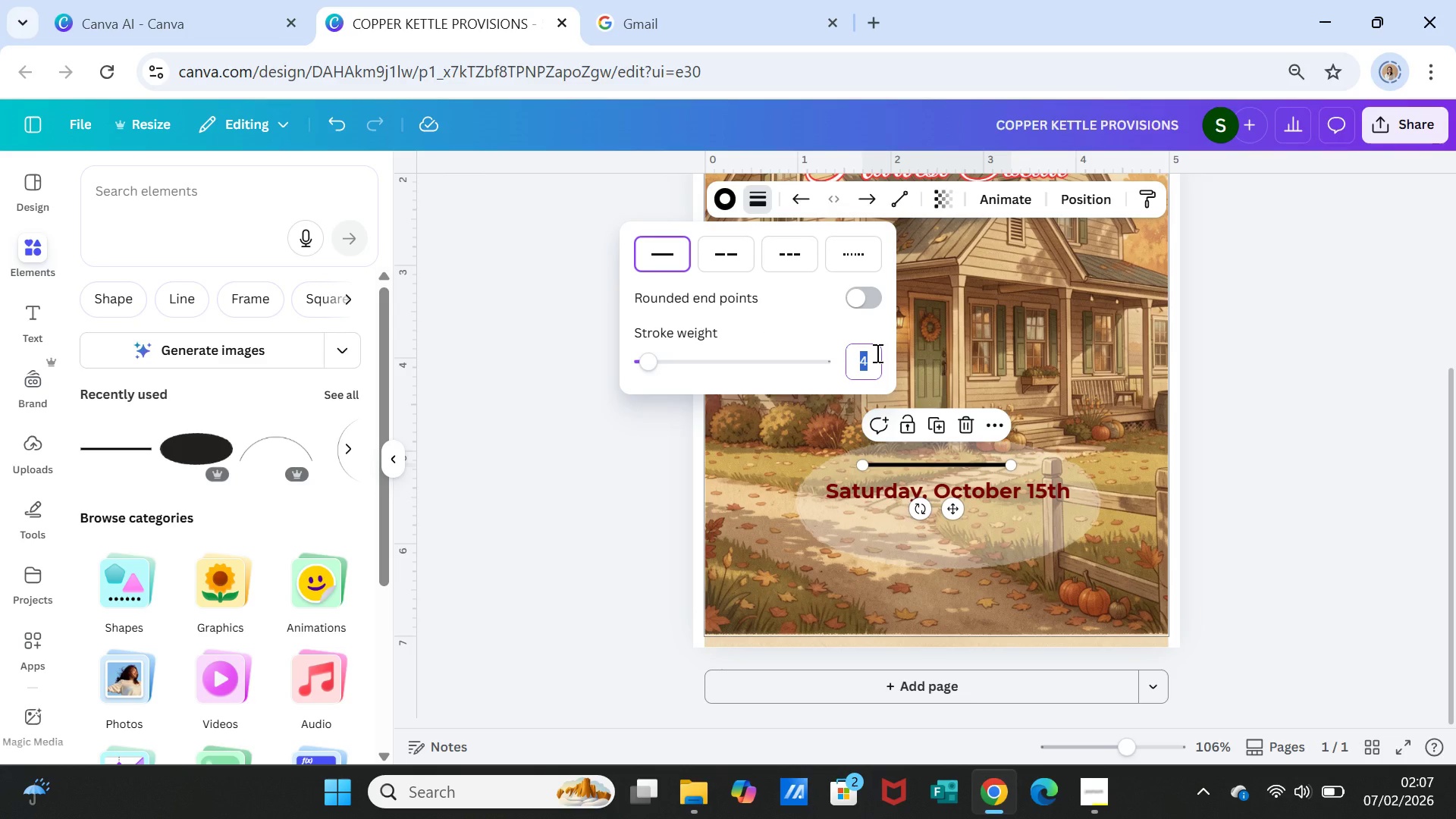 
key(1)
 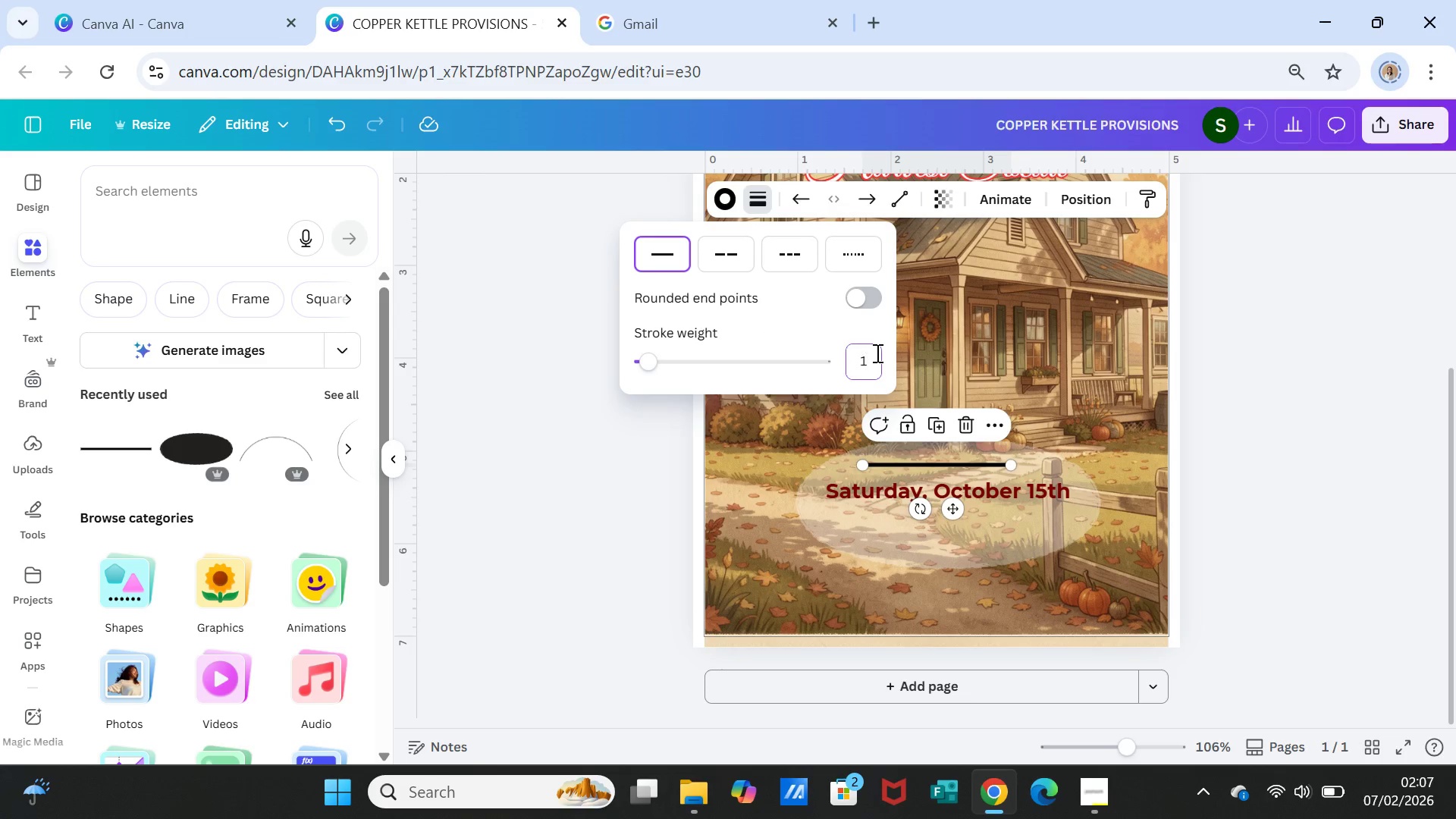 
key(Enter)
 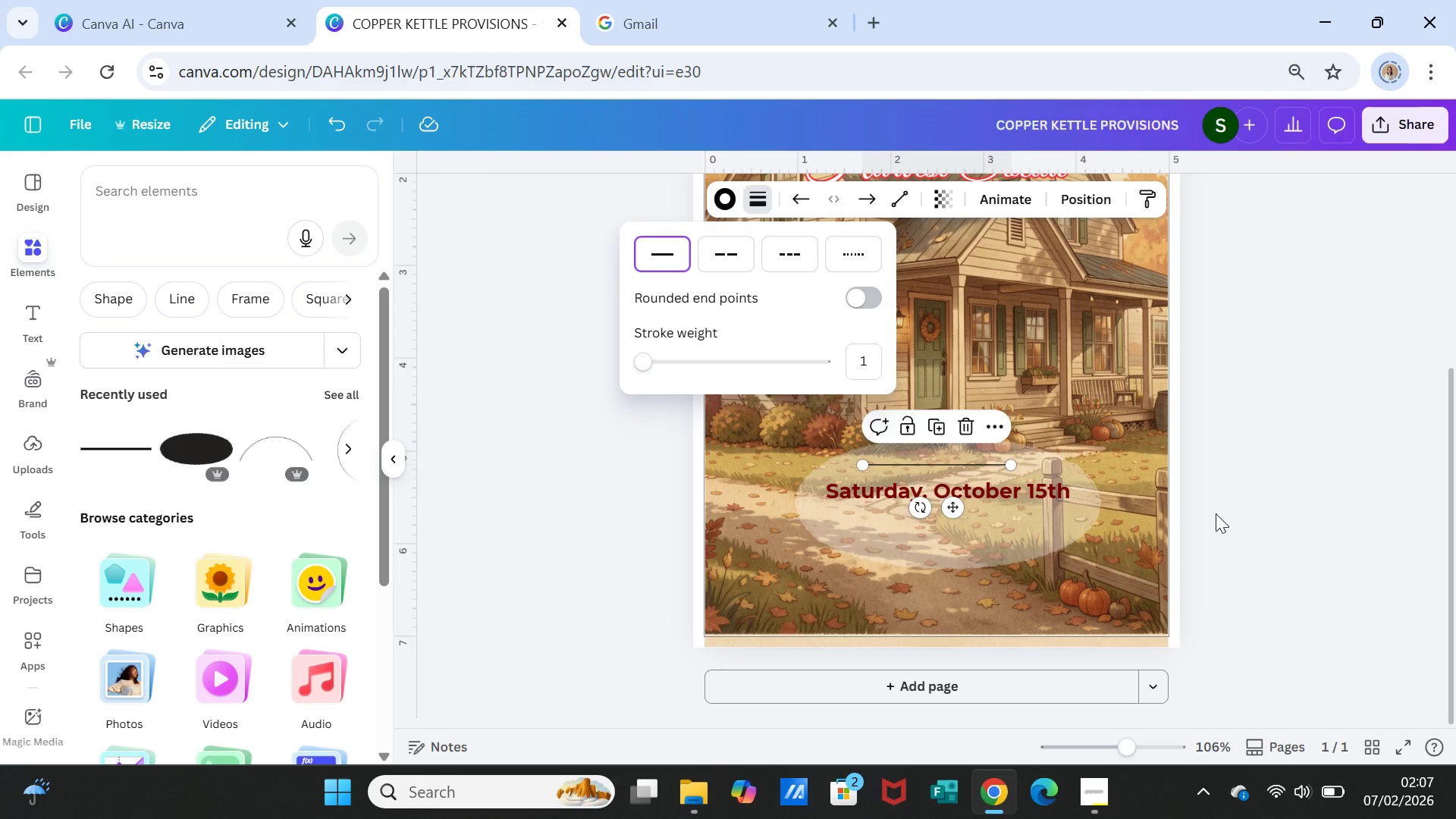 
left_click([1228, 522])
 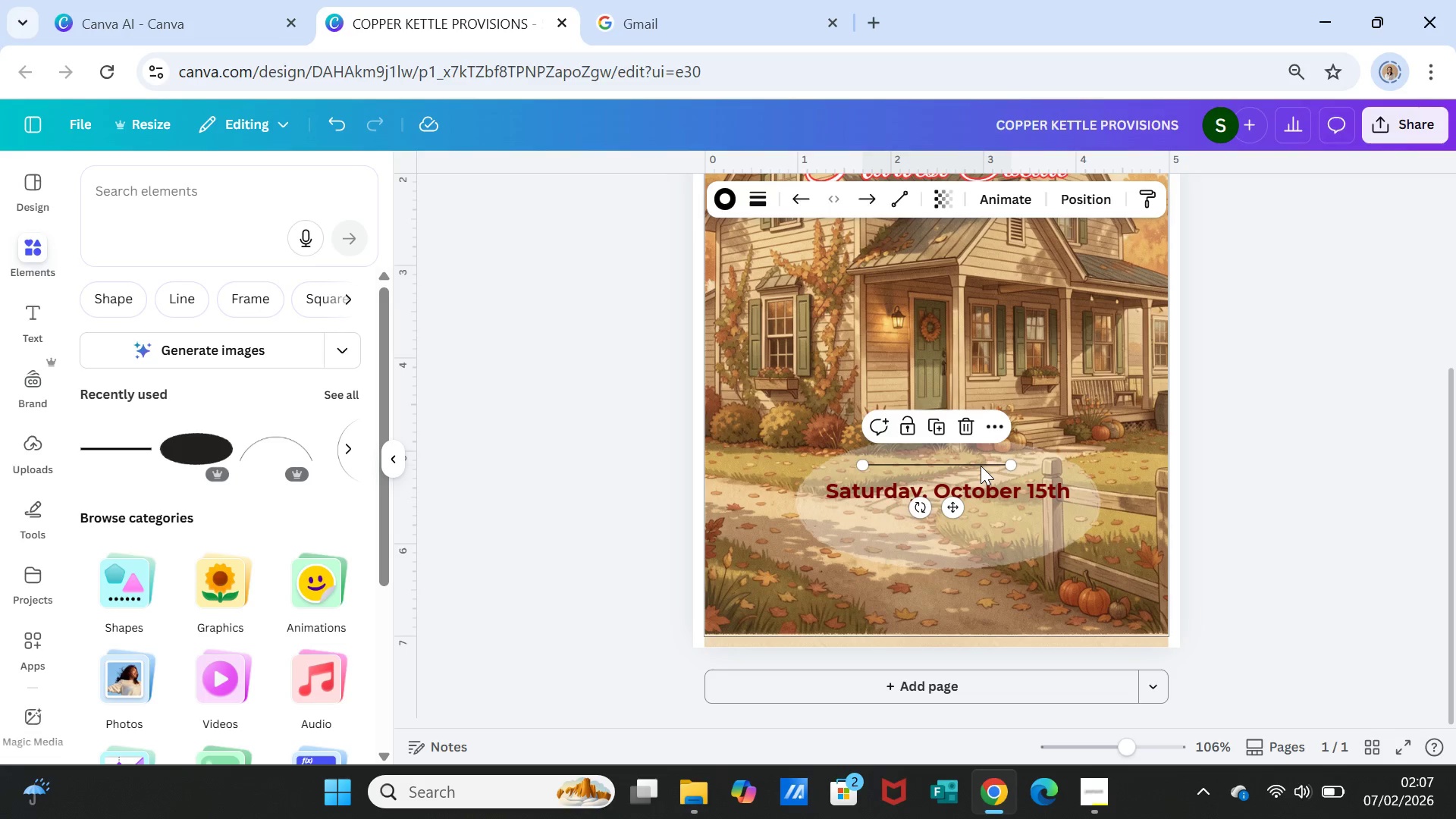 
left_click([981, 464])
 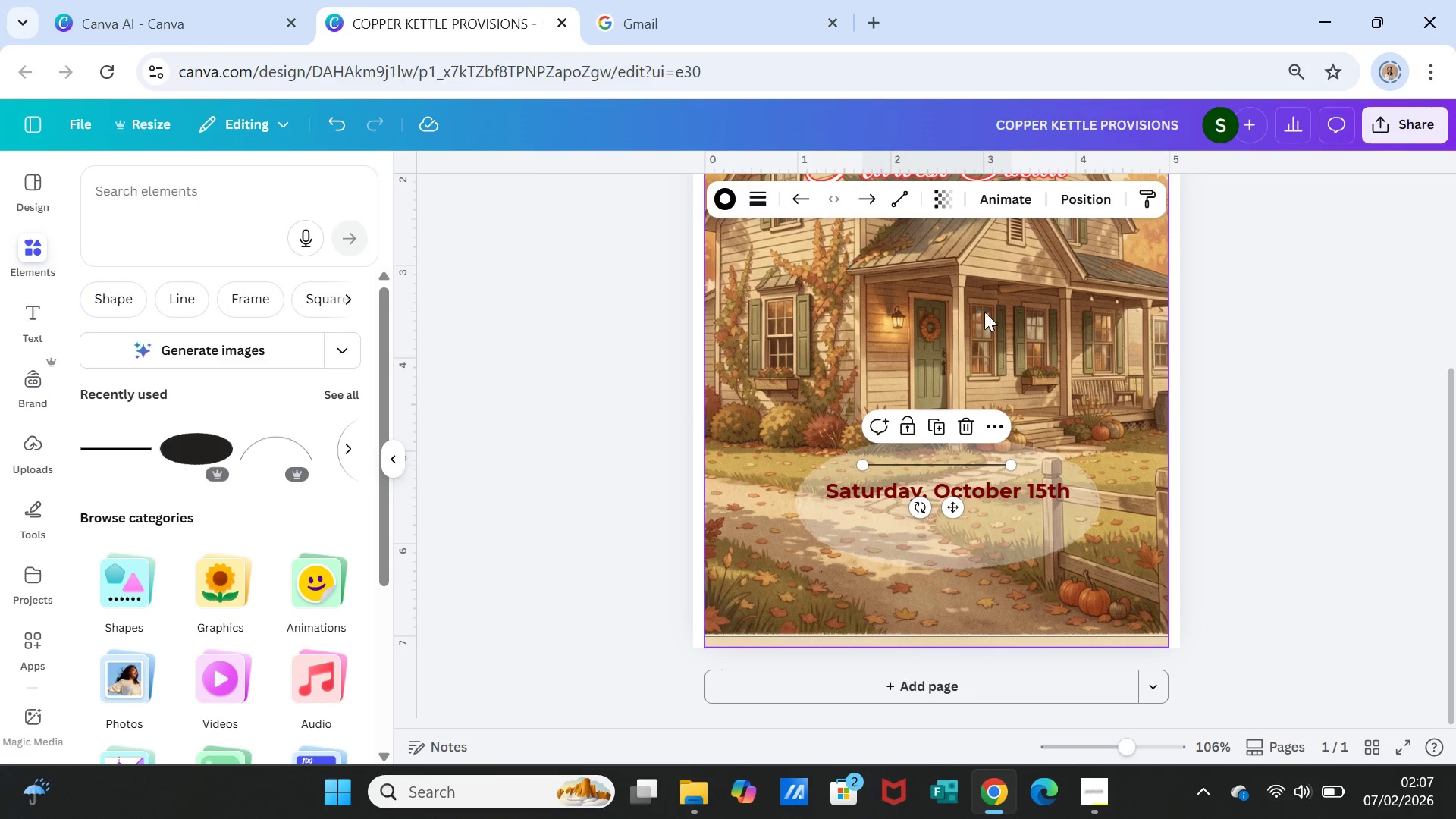 
left_click([1202, 503])
 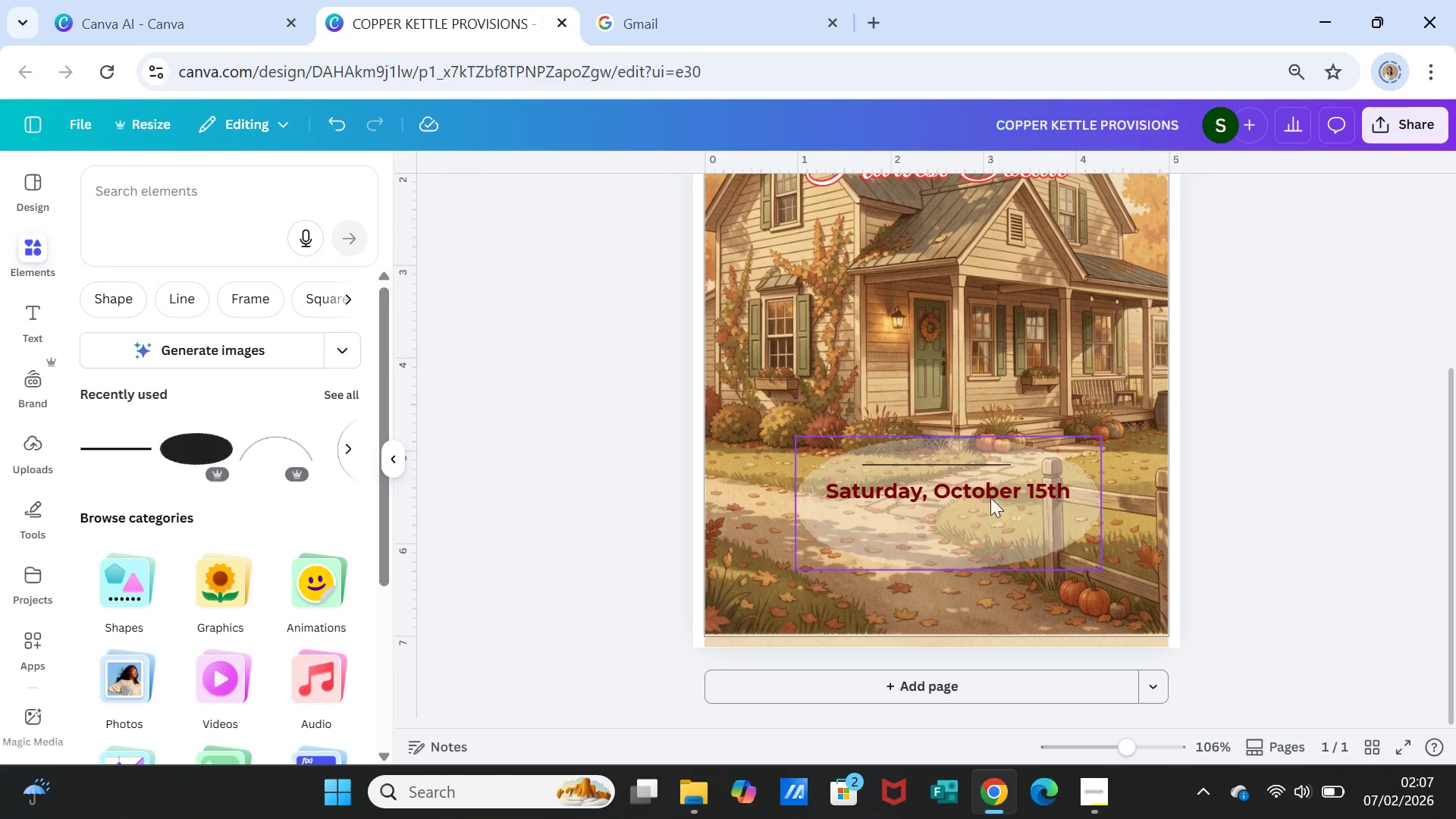 
left_click([981, 465])
 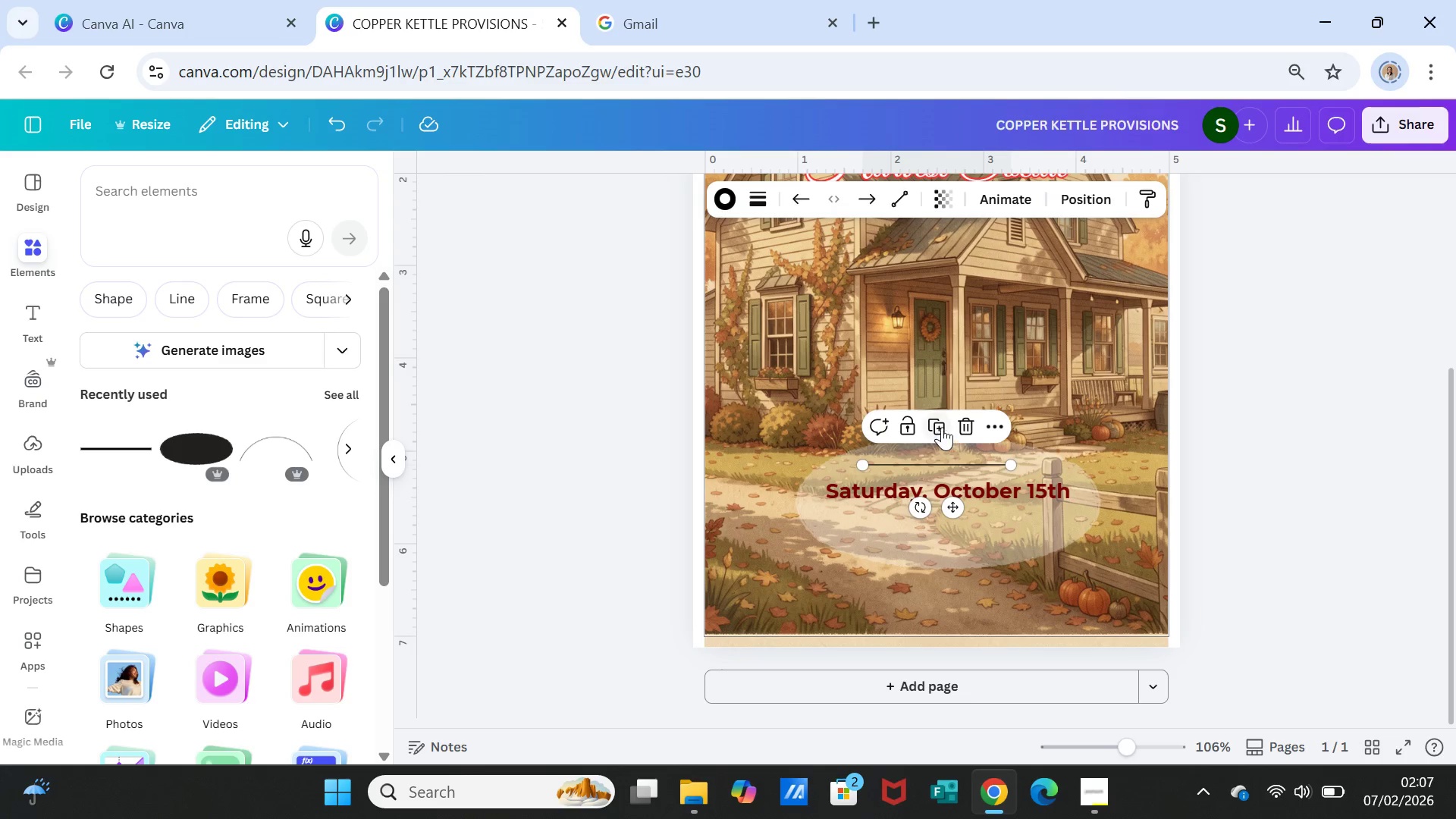 
left_click([939, 425])
 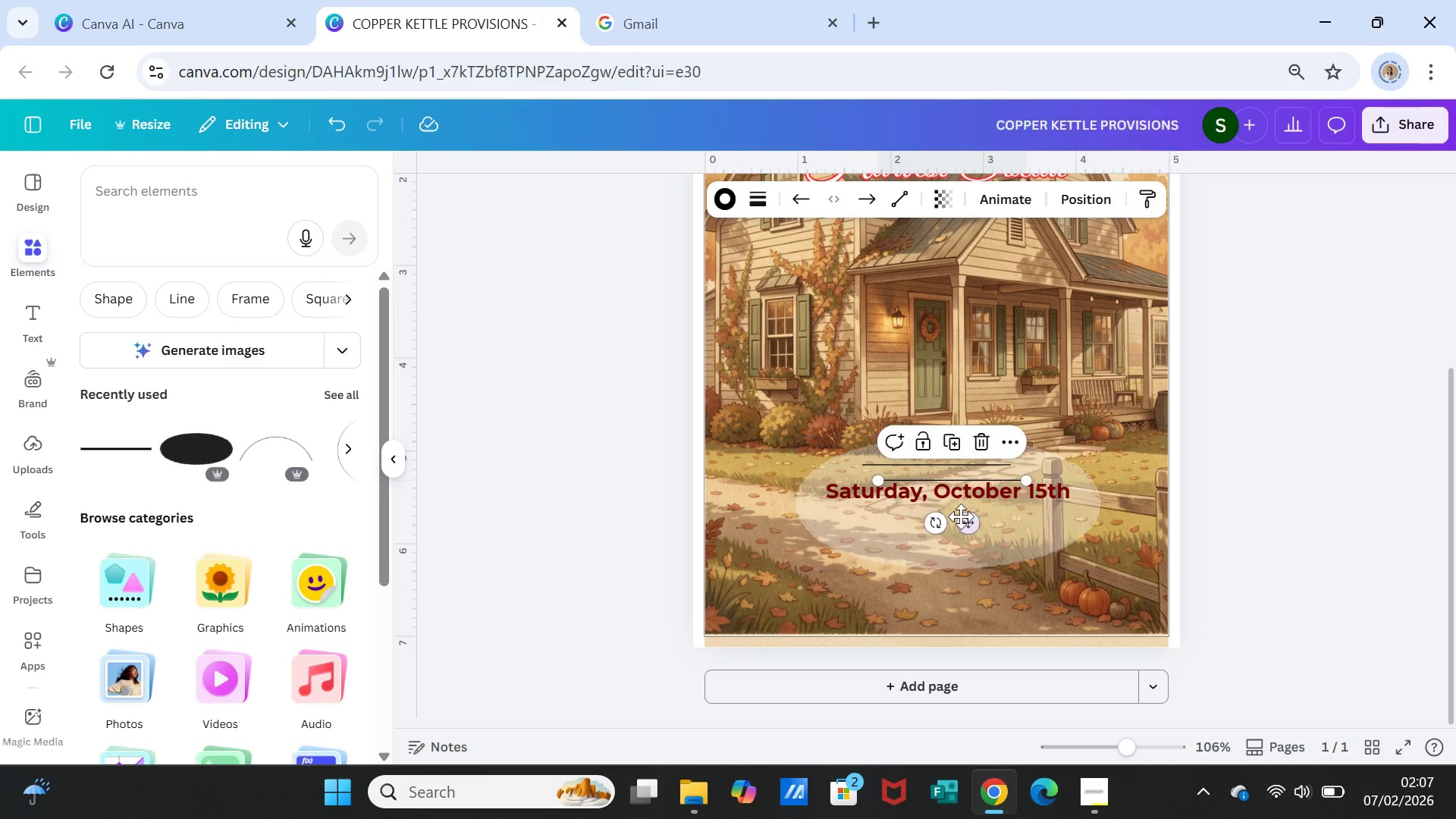 
left_click_drag(start_coordinate=[968, 519], to_coordinate=[955, 555])
 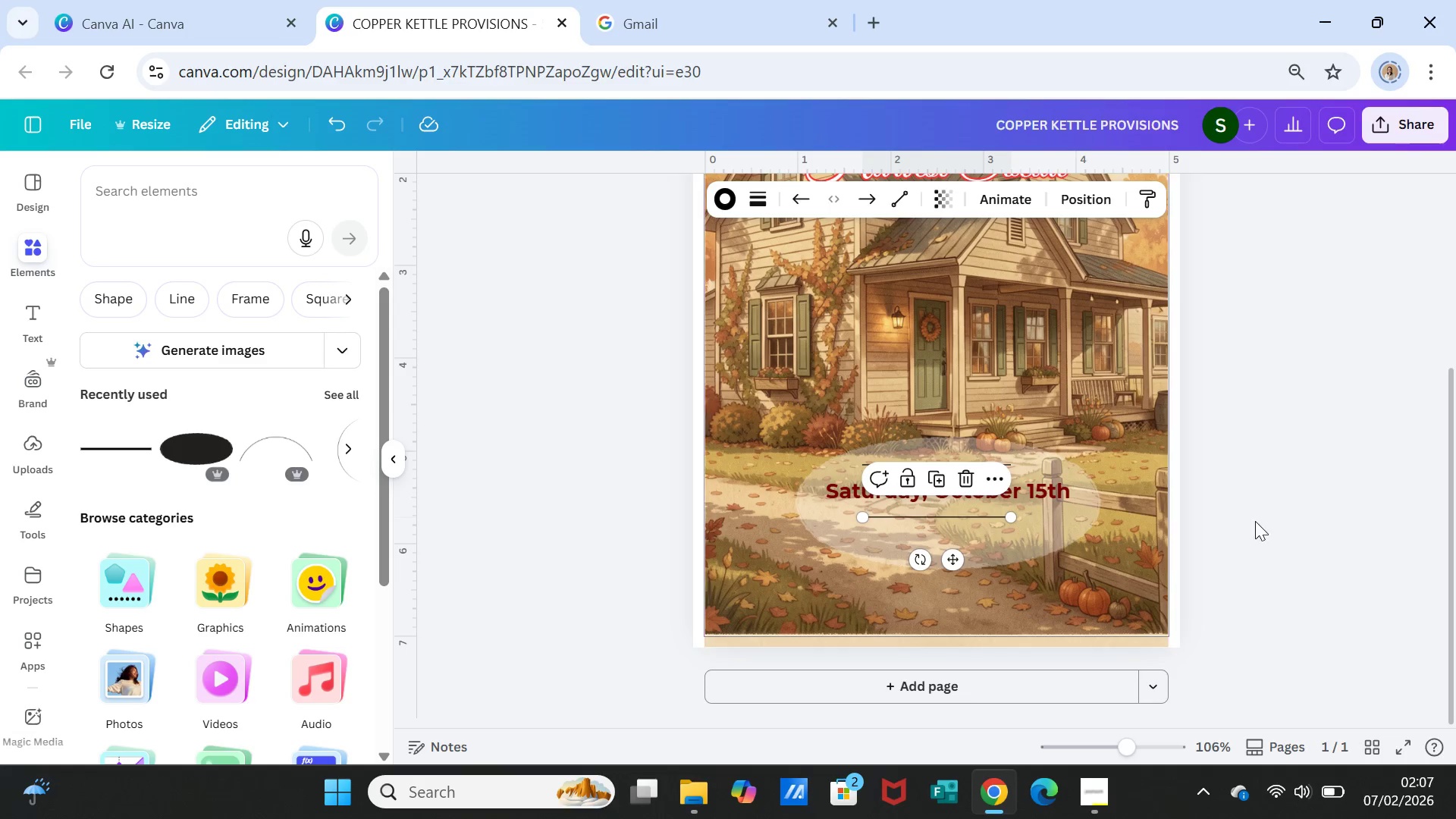 
left_click([1255, 521])
 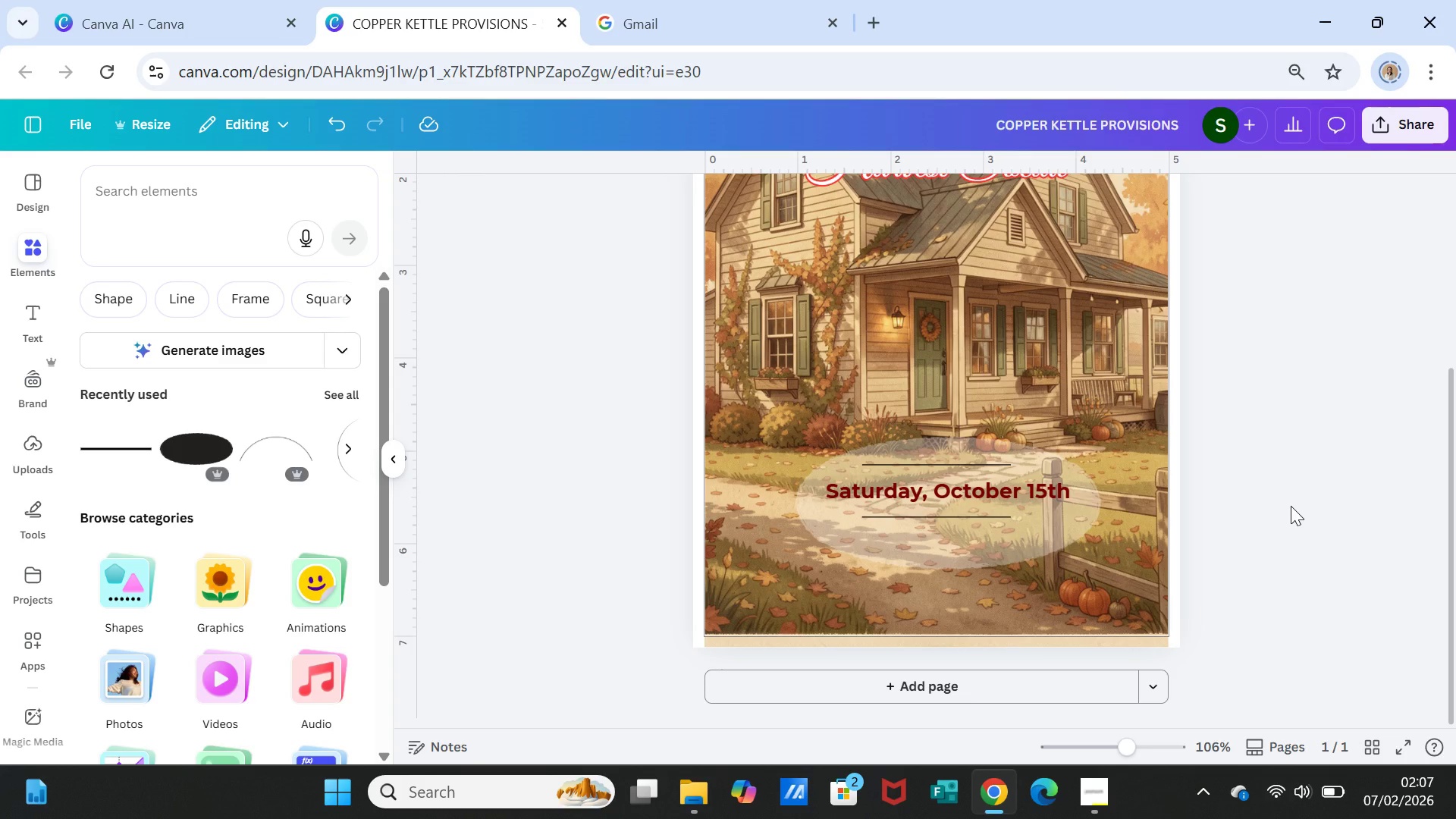 
scroll: coordinate [1291, 506], scroll_direction: up, amount: 1.0
 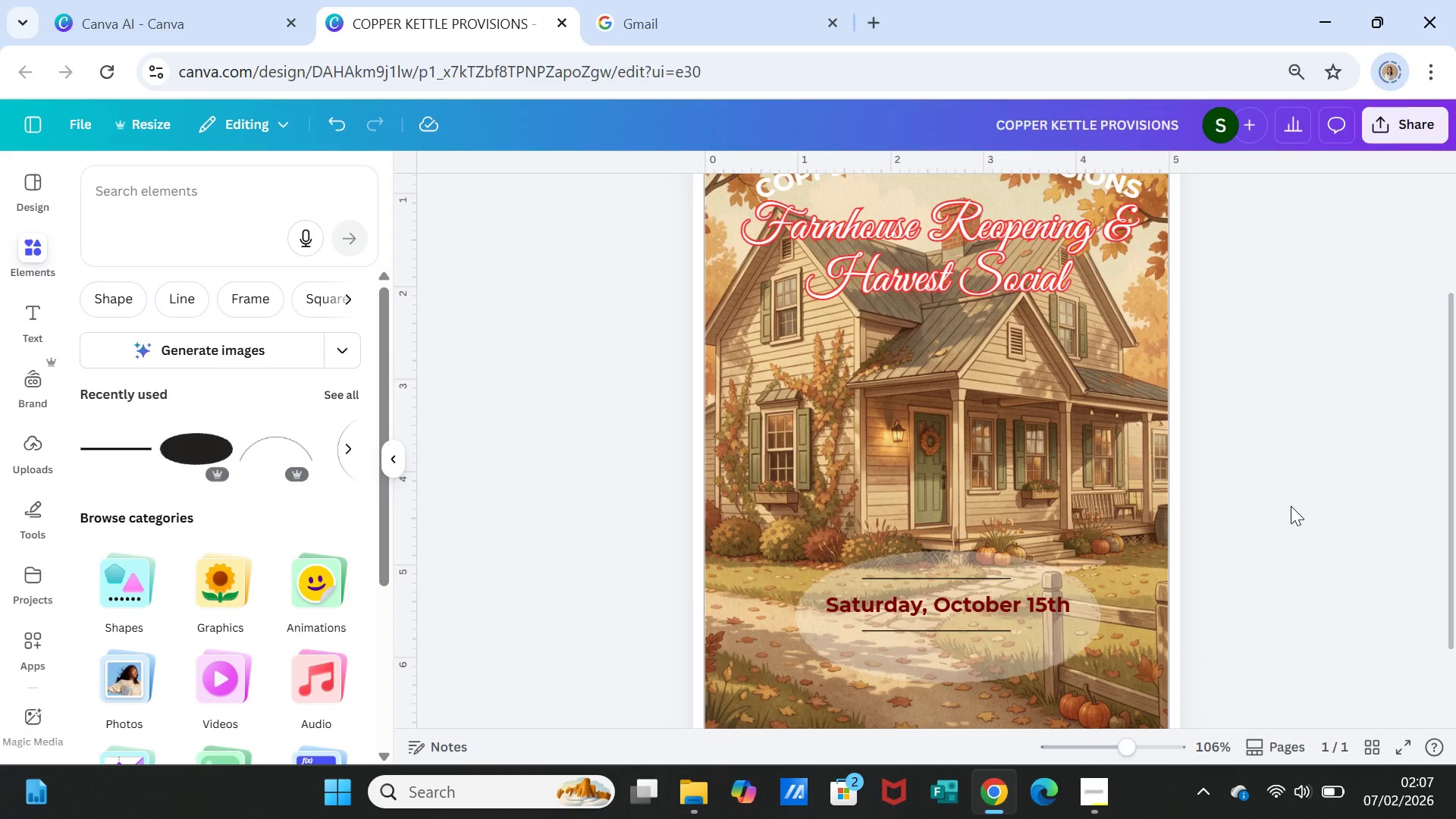 
scroll: coordinate [1291, 506], scroll_direction: down, amount: 1.0
 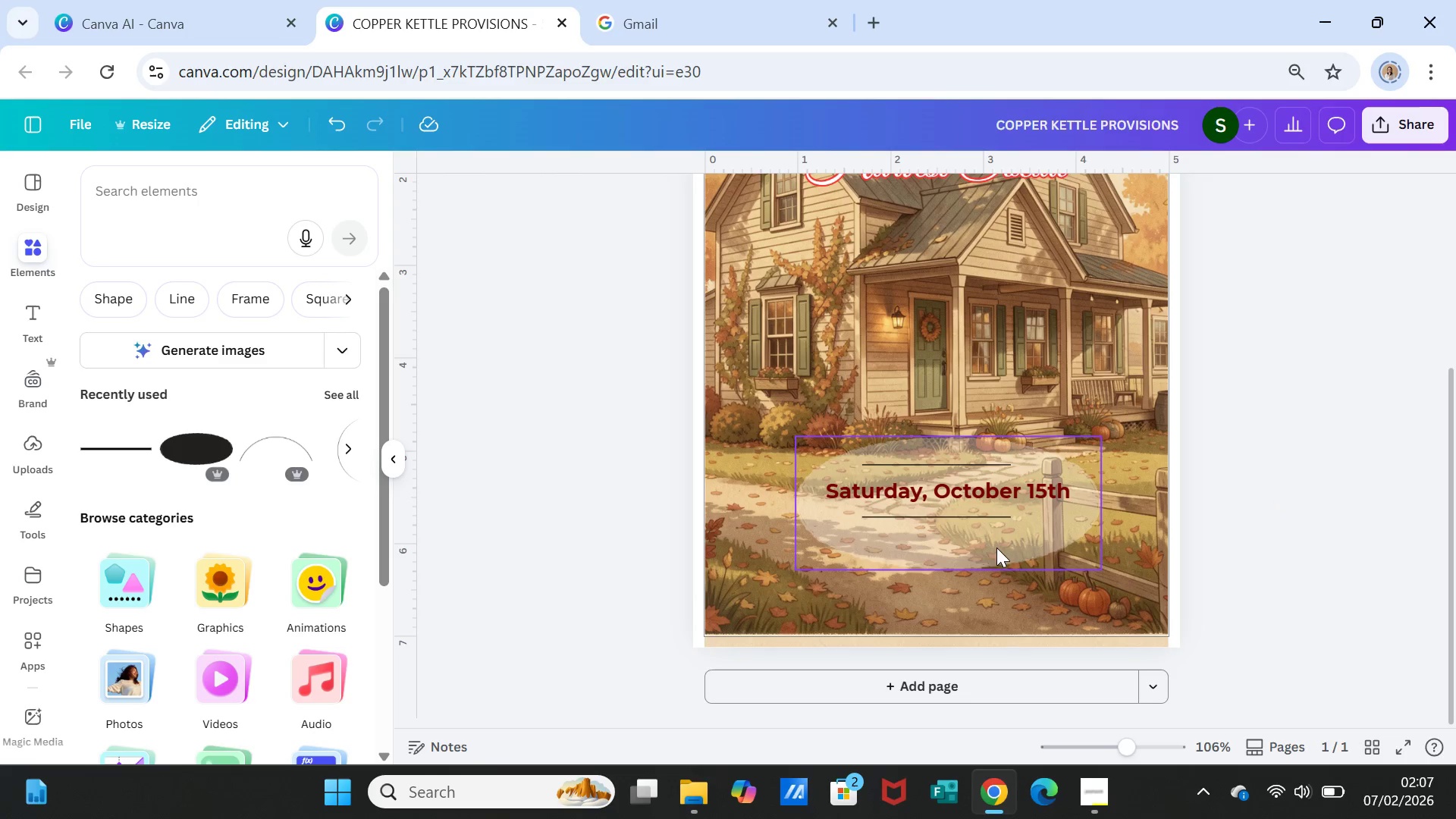 
left_click([956, 496])
 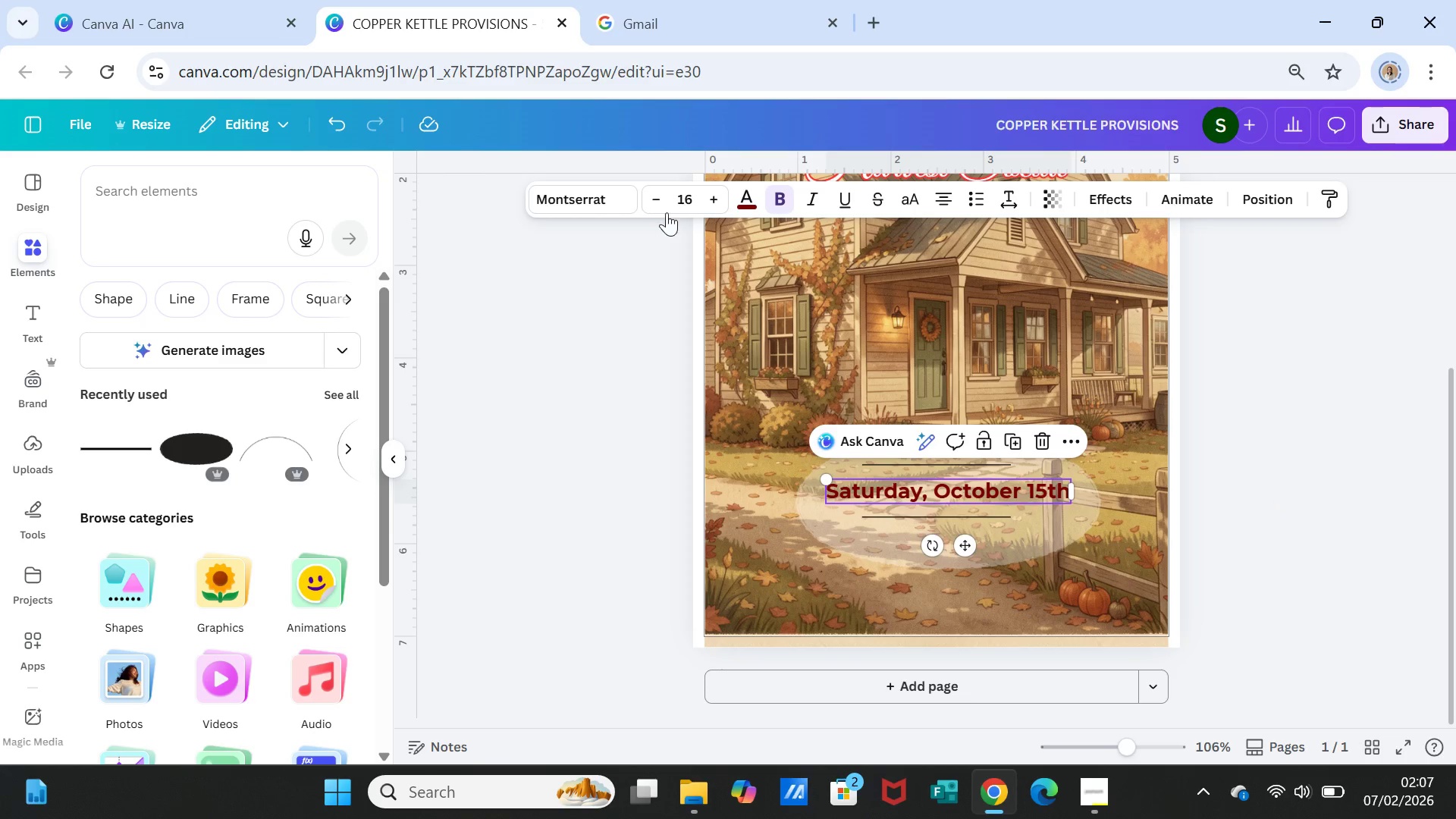 
left_click([659, 200])
 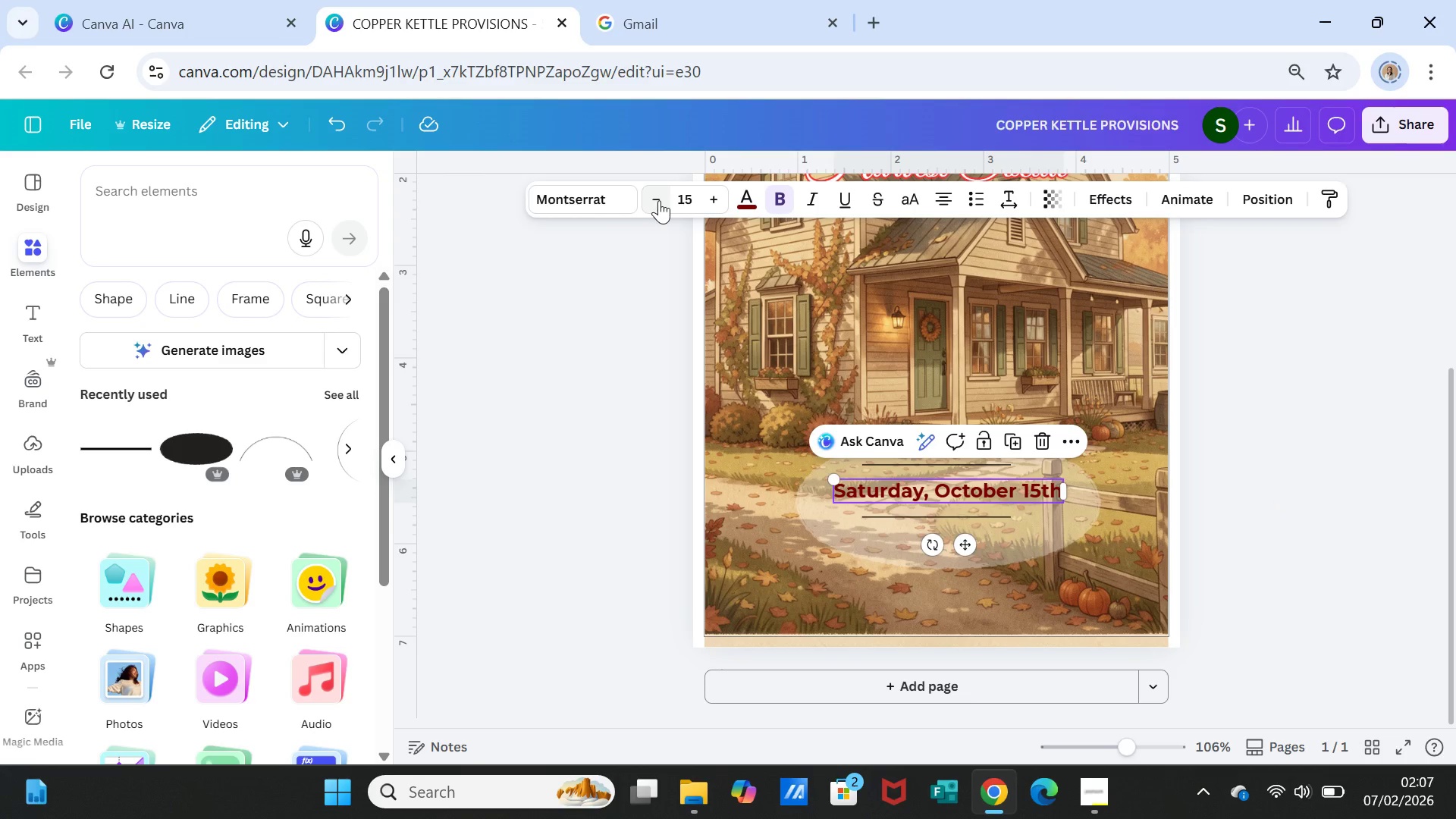 
left_click([659, 200])
 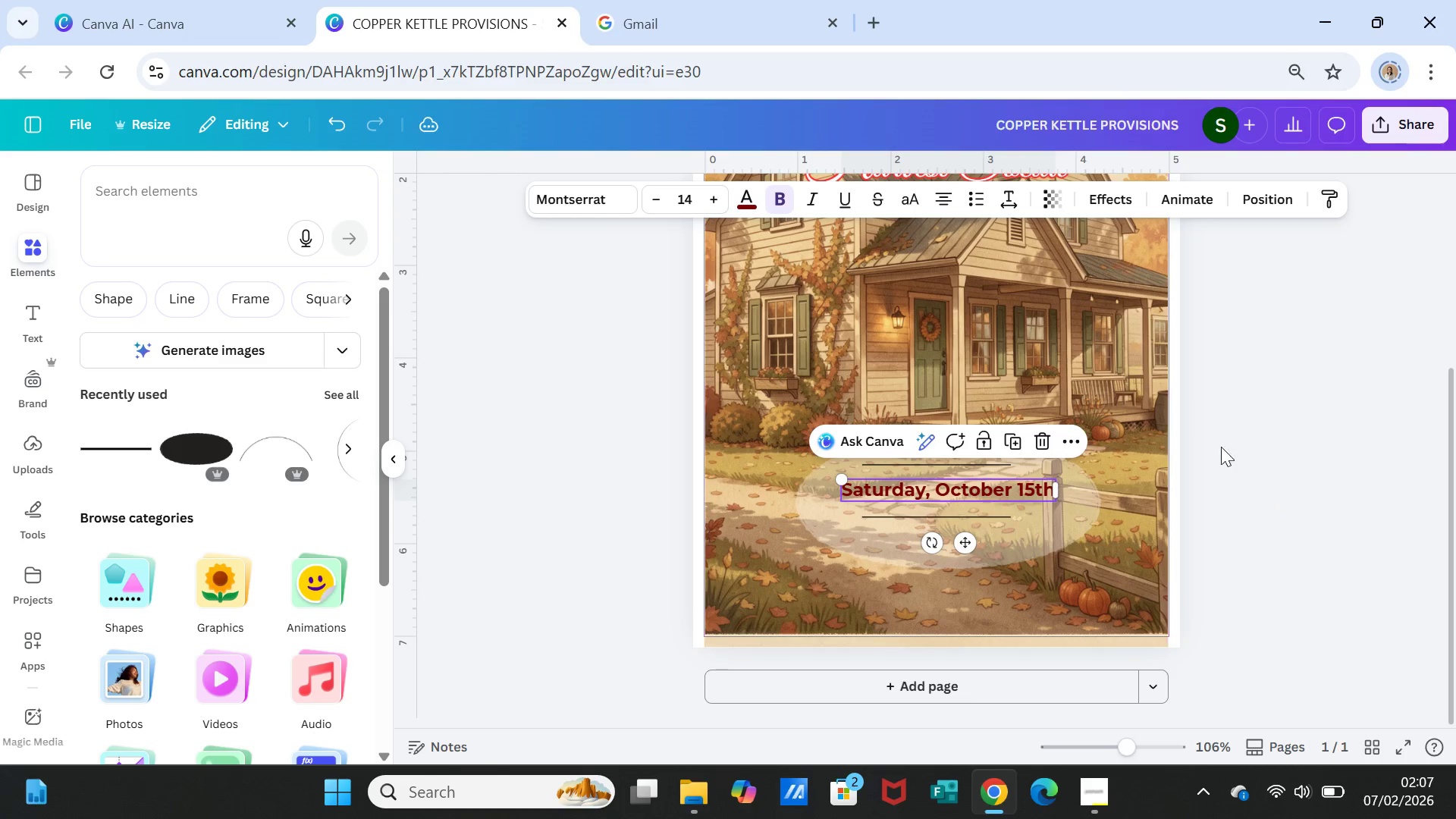 
left_click([1233, 470])
 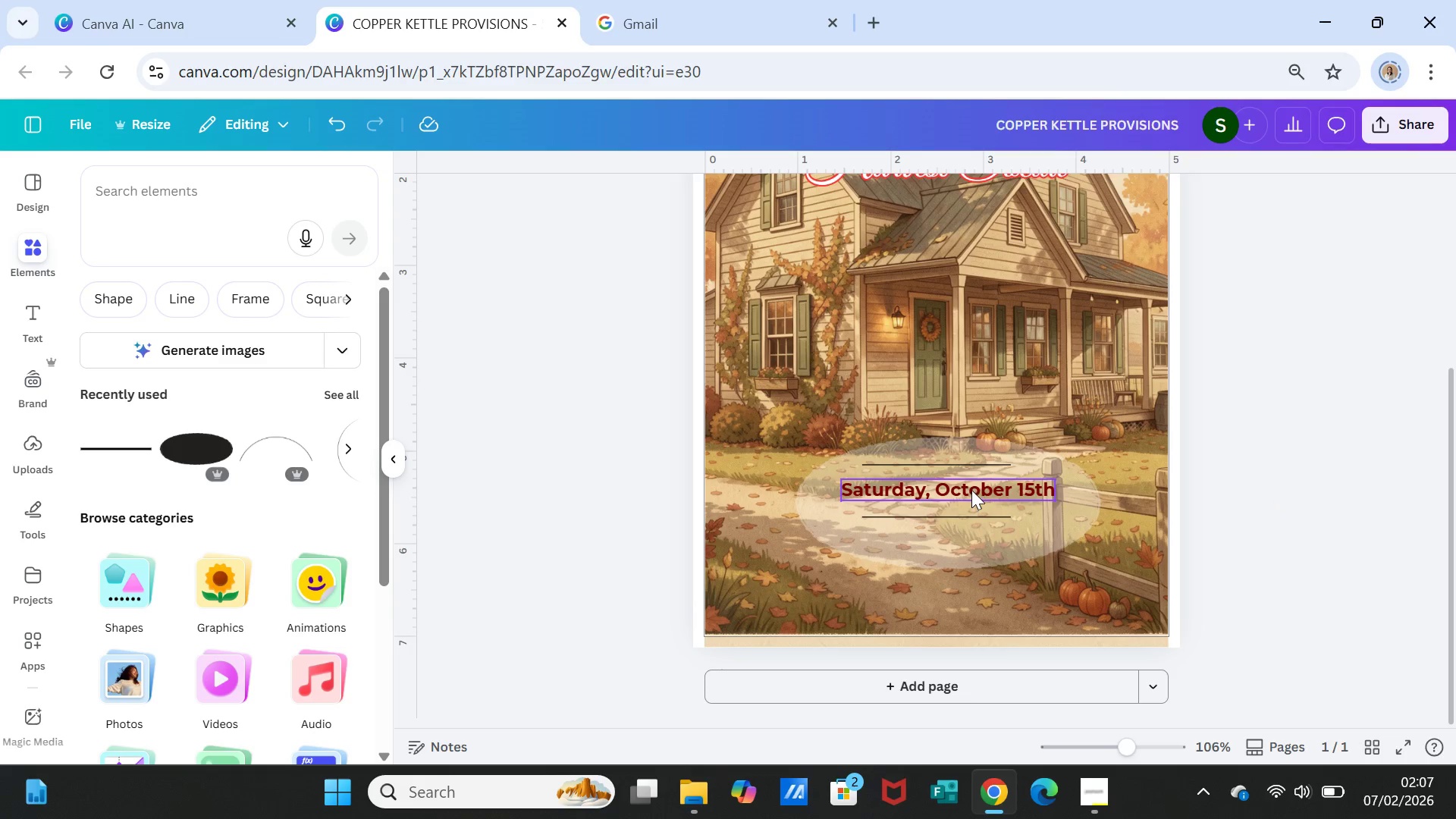 
left_click([971, 490])
 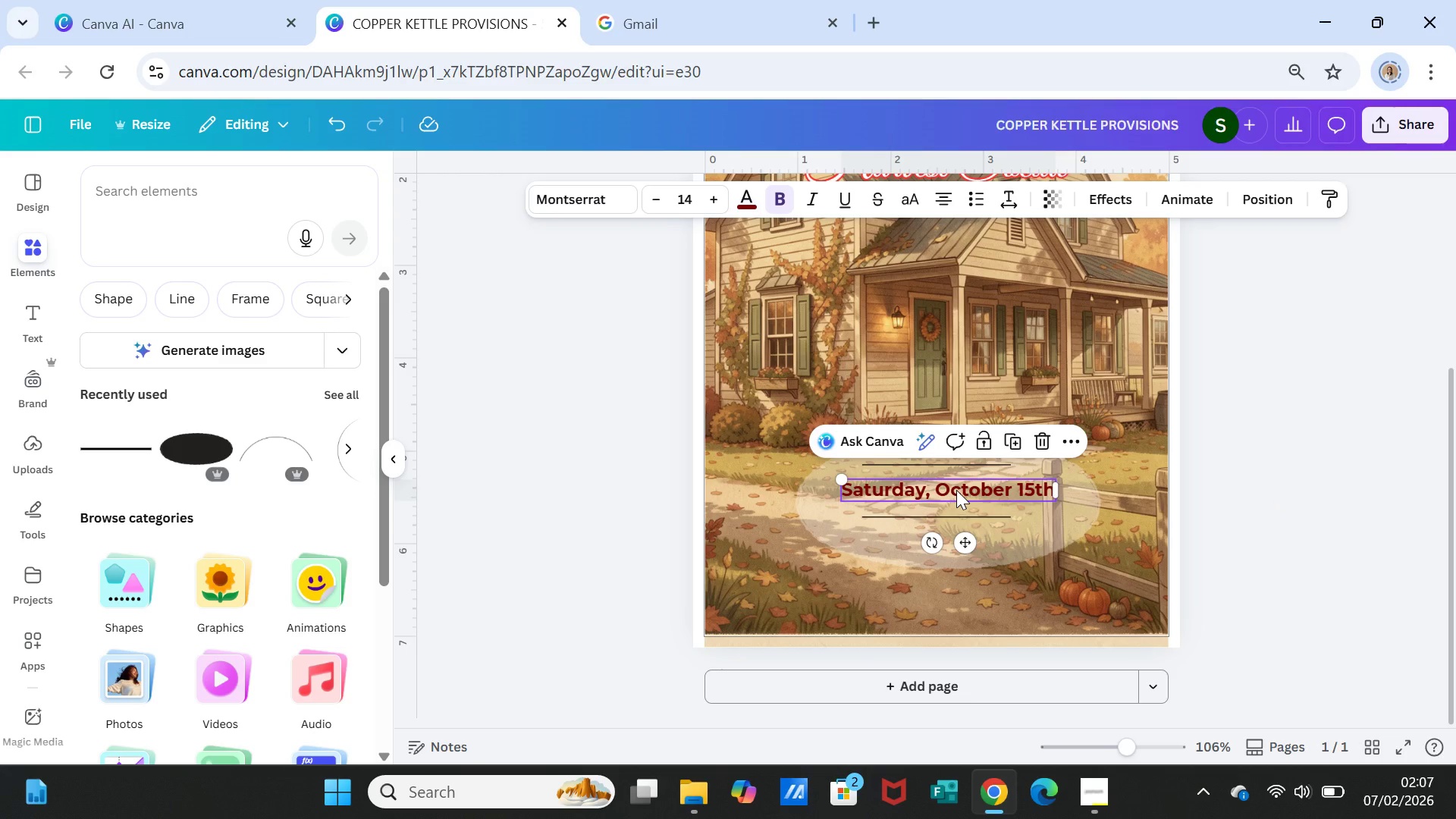 
left_click_drag(start_coordinate=[956, 490], to_coordinate=[957, 483])
 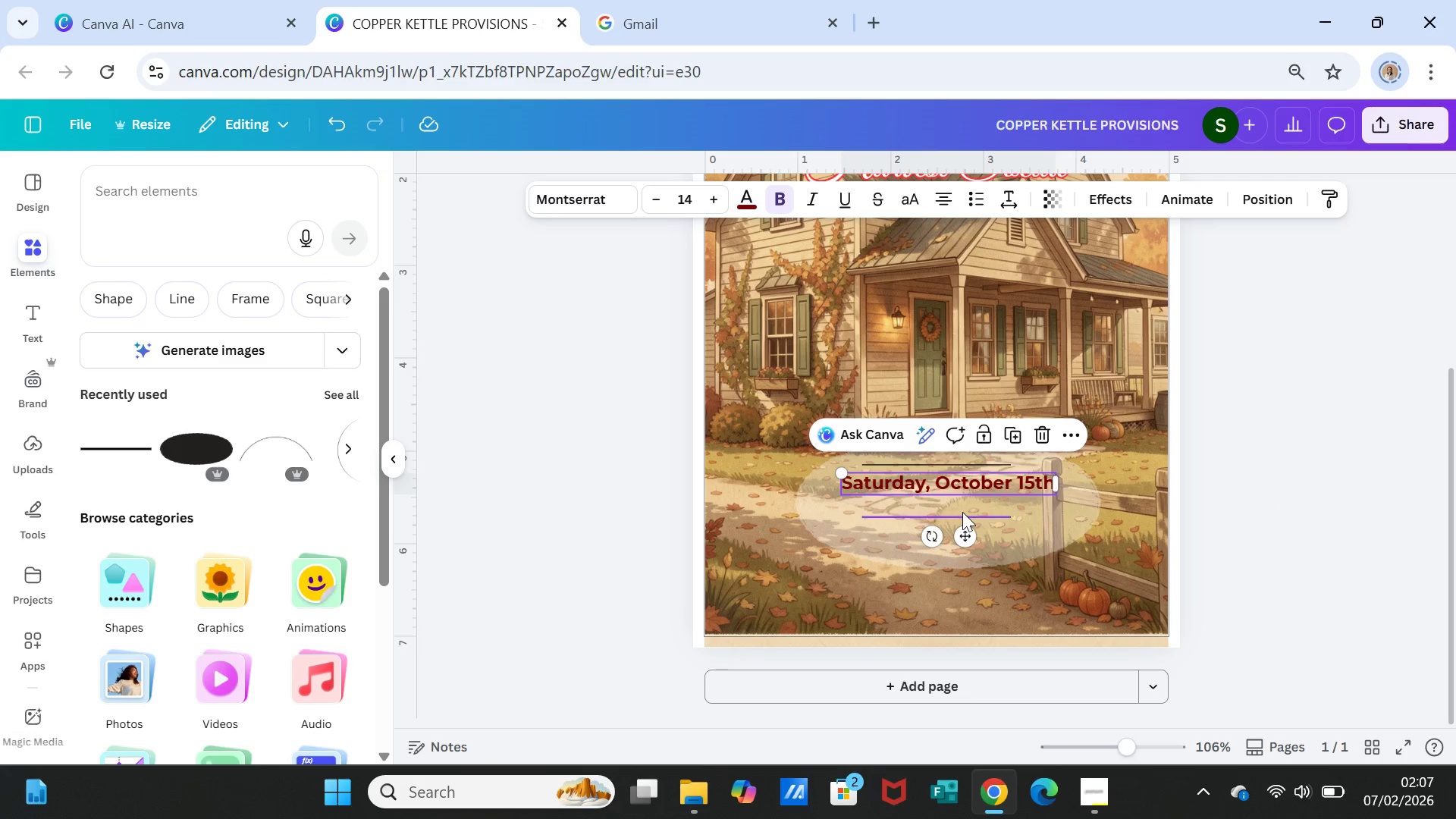 
left_click([962, 512])
 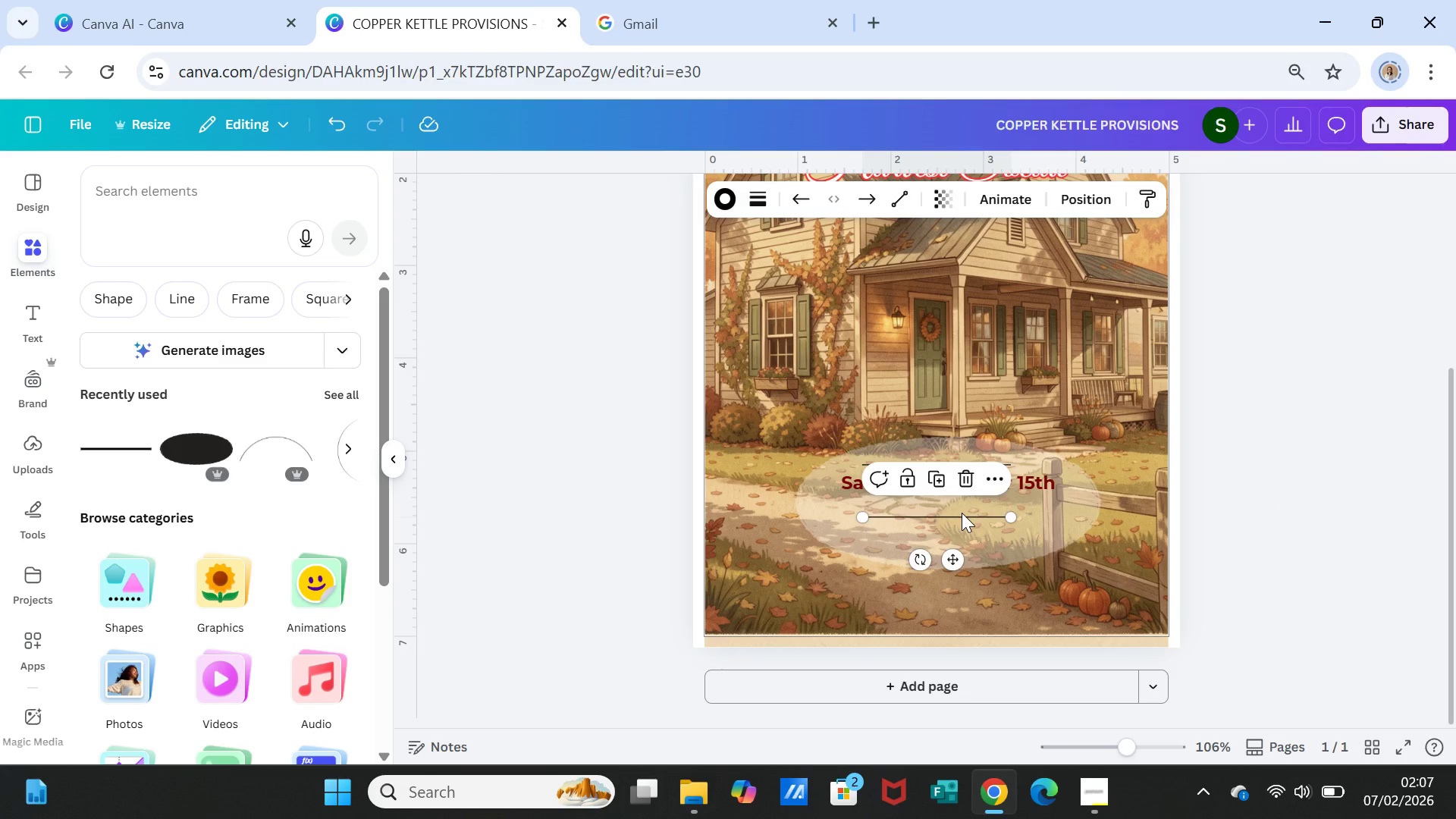 
left_click_drag(start_coordinate=[962, 513], to_coordinate=[960, 506])
 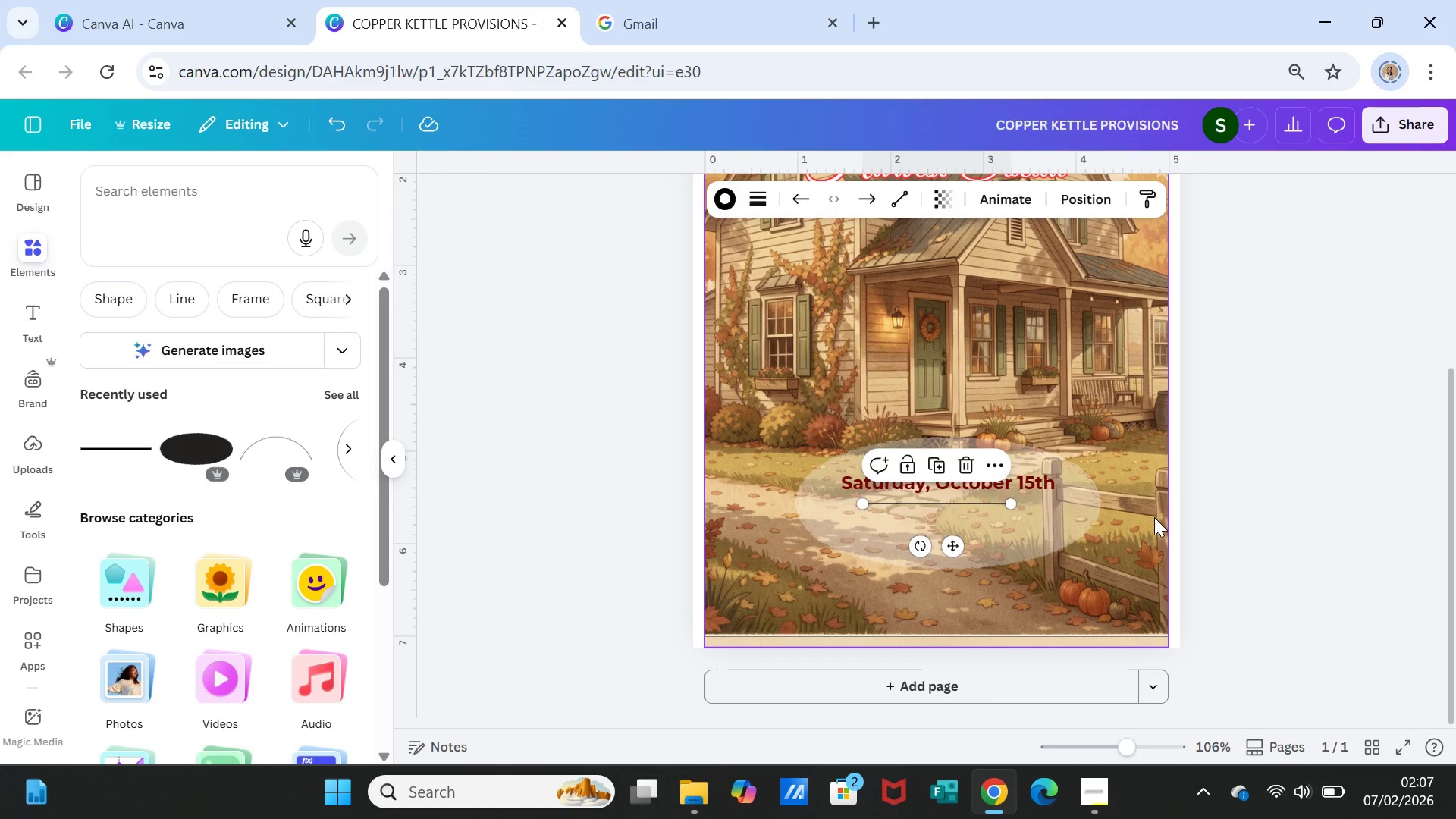 
left_click([1154, 517])
 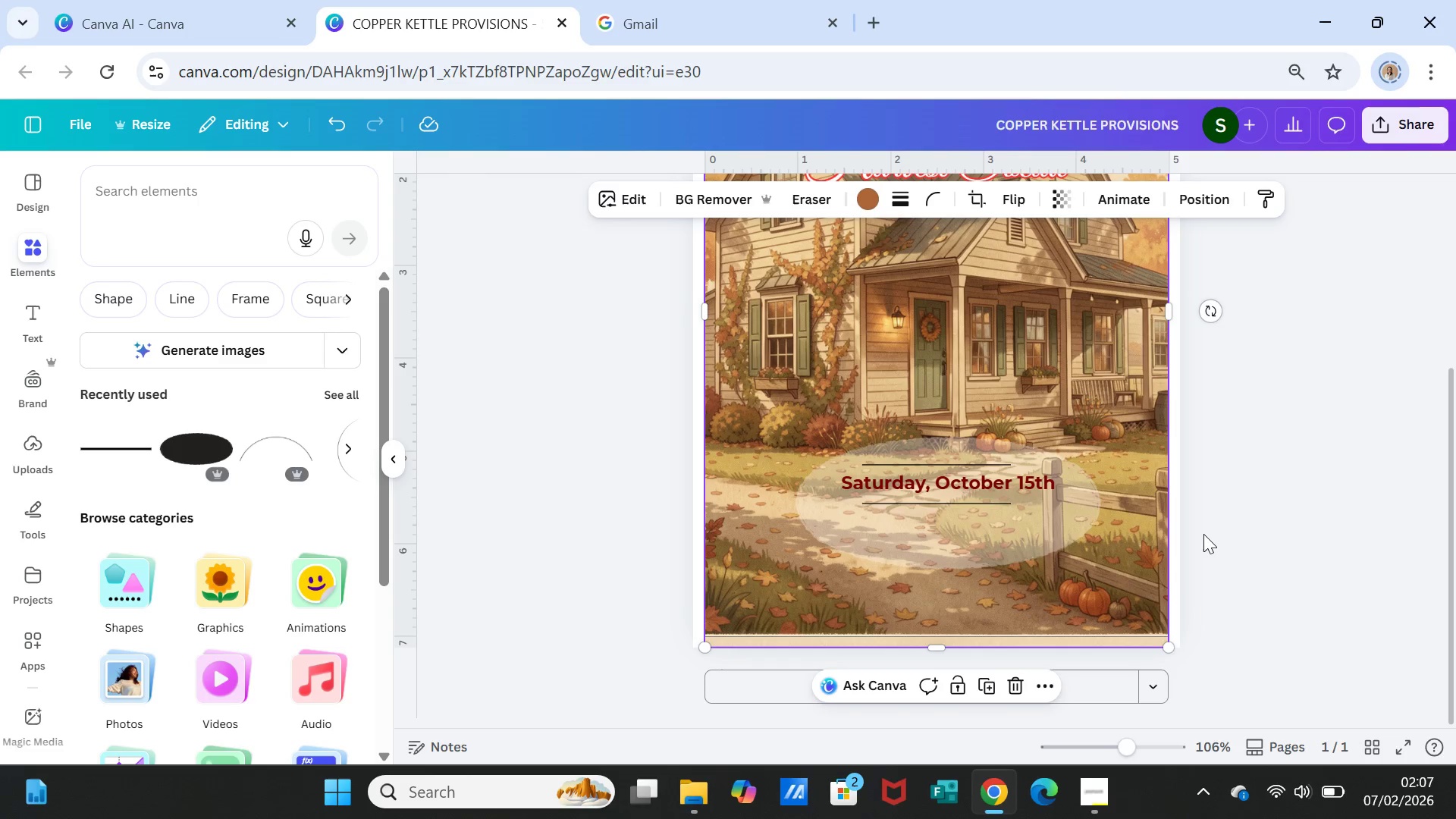 
left_click([1203, 534])
 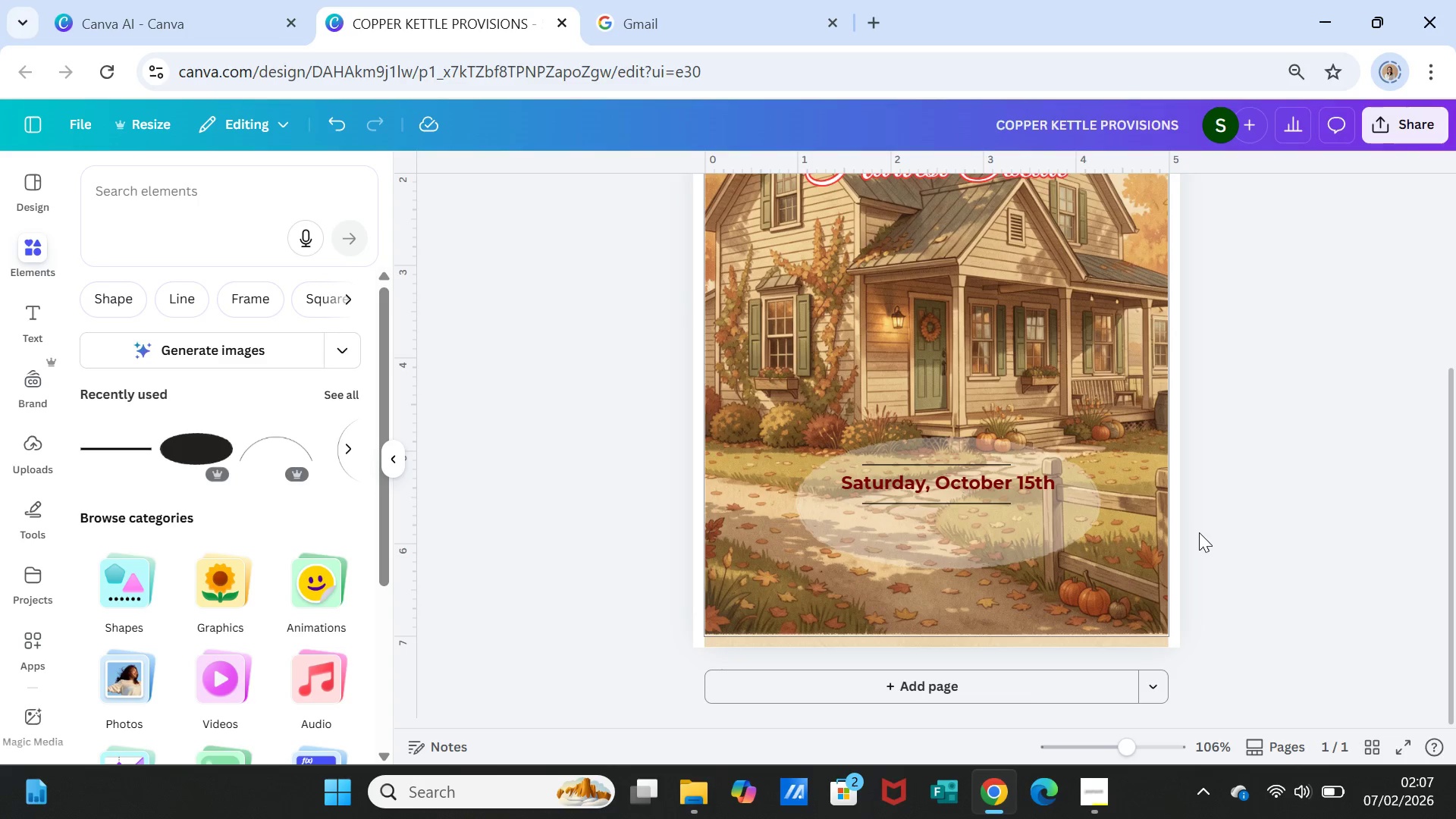 
scroll: coordinate [1094, 504], scroll_direction: up, amount: 3.0
 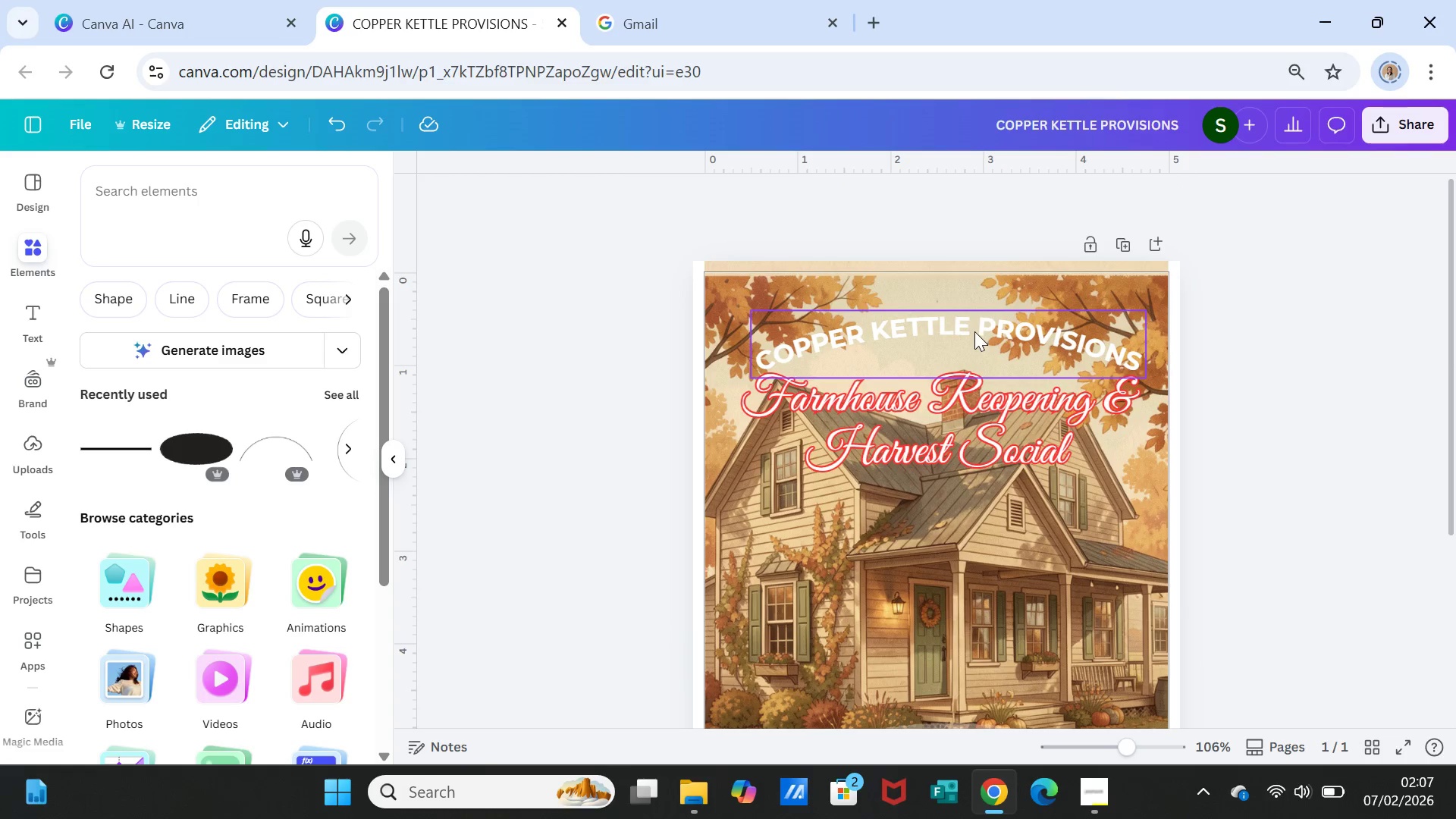 
left_click([974, 331])
 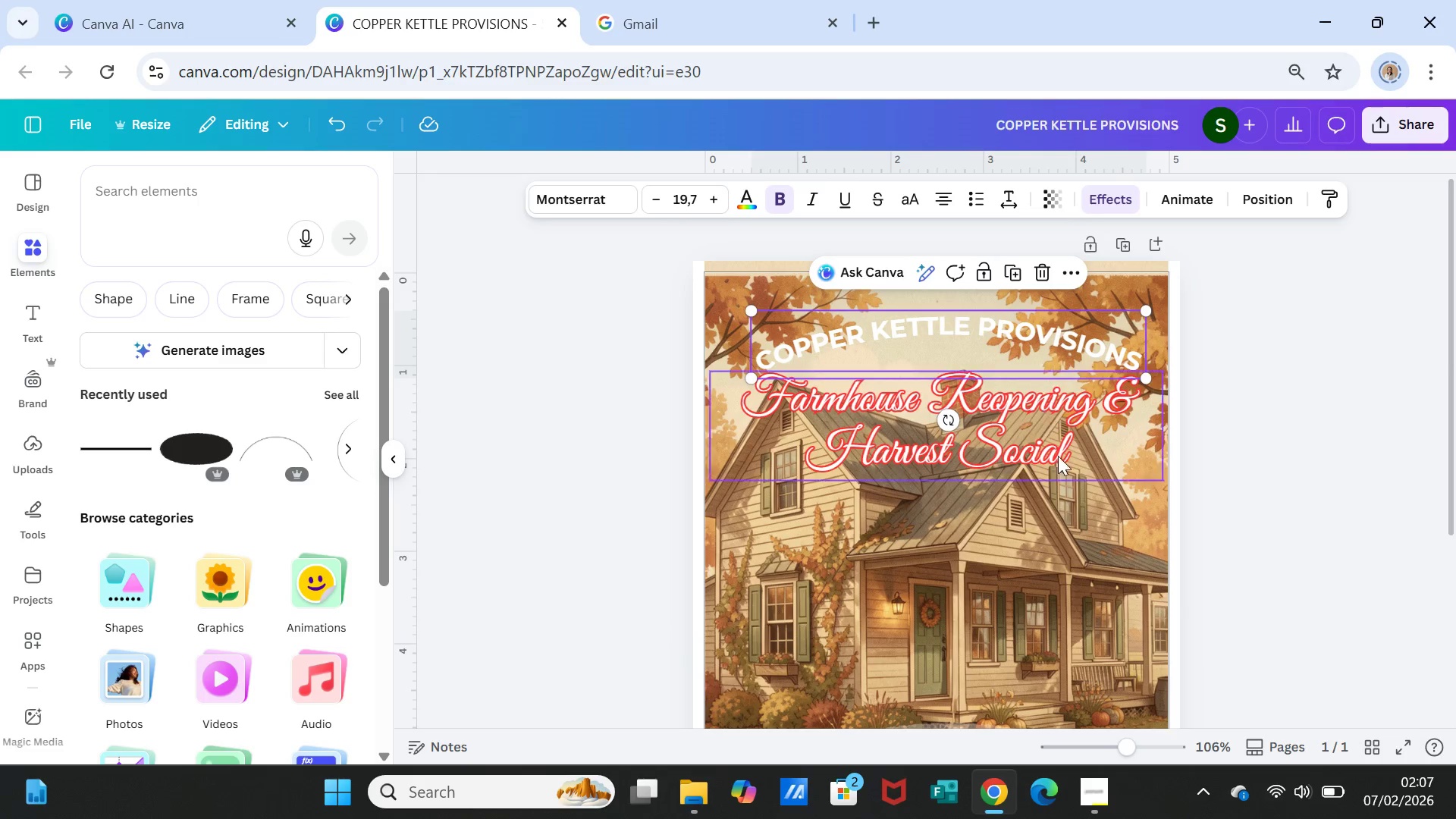 
scroll: coordinate [1046, 526], scroll_direction: down, amount: 4.0
 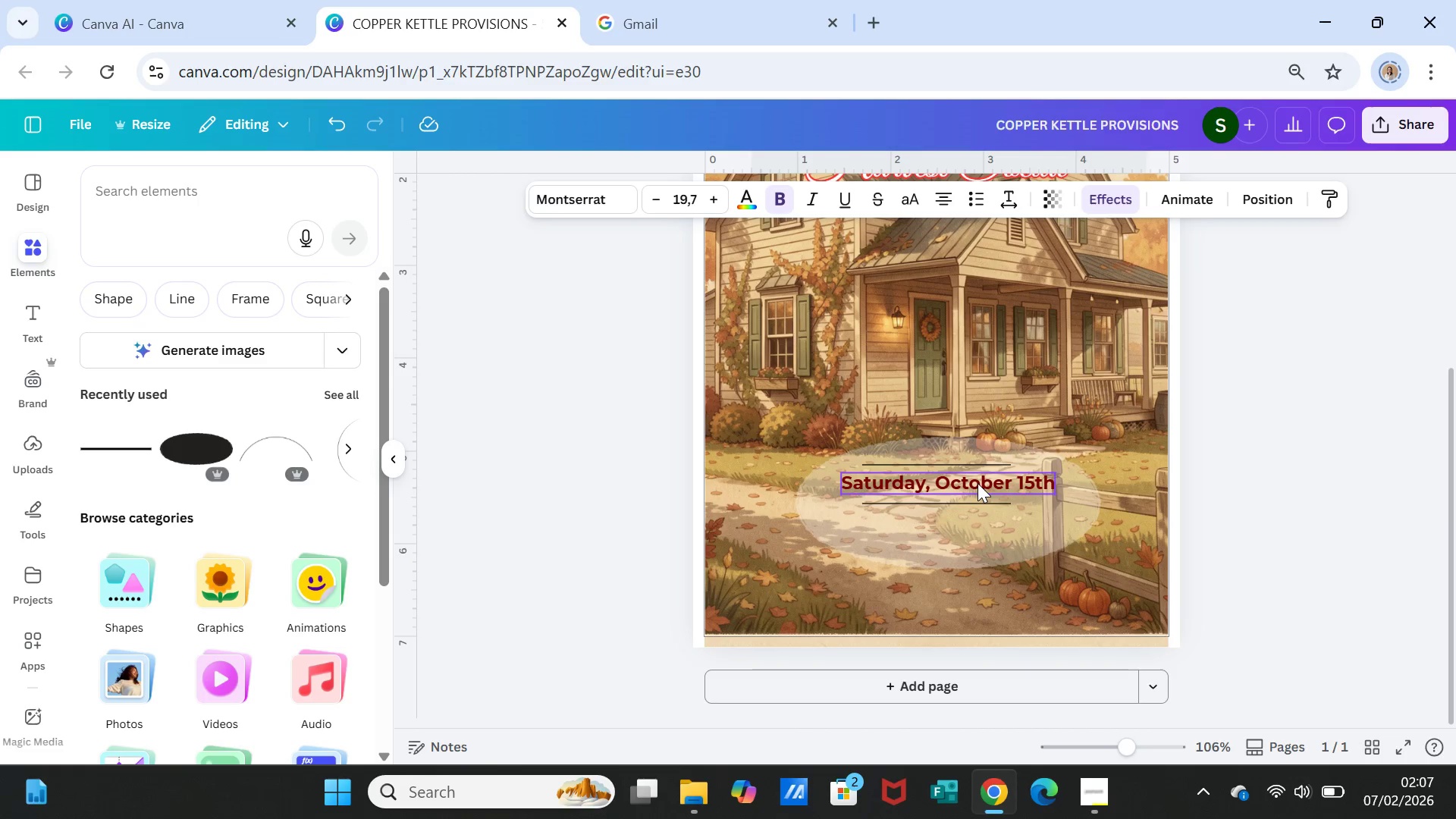 
left_click([977, 483])
 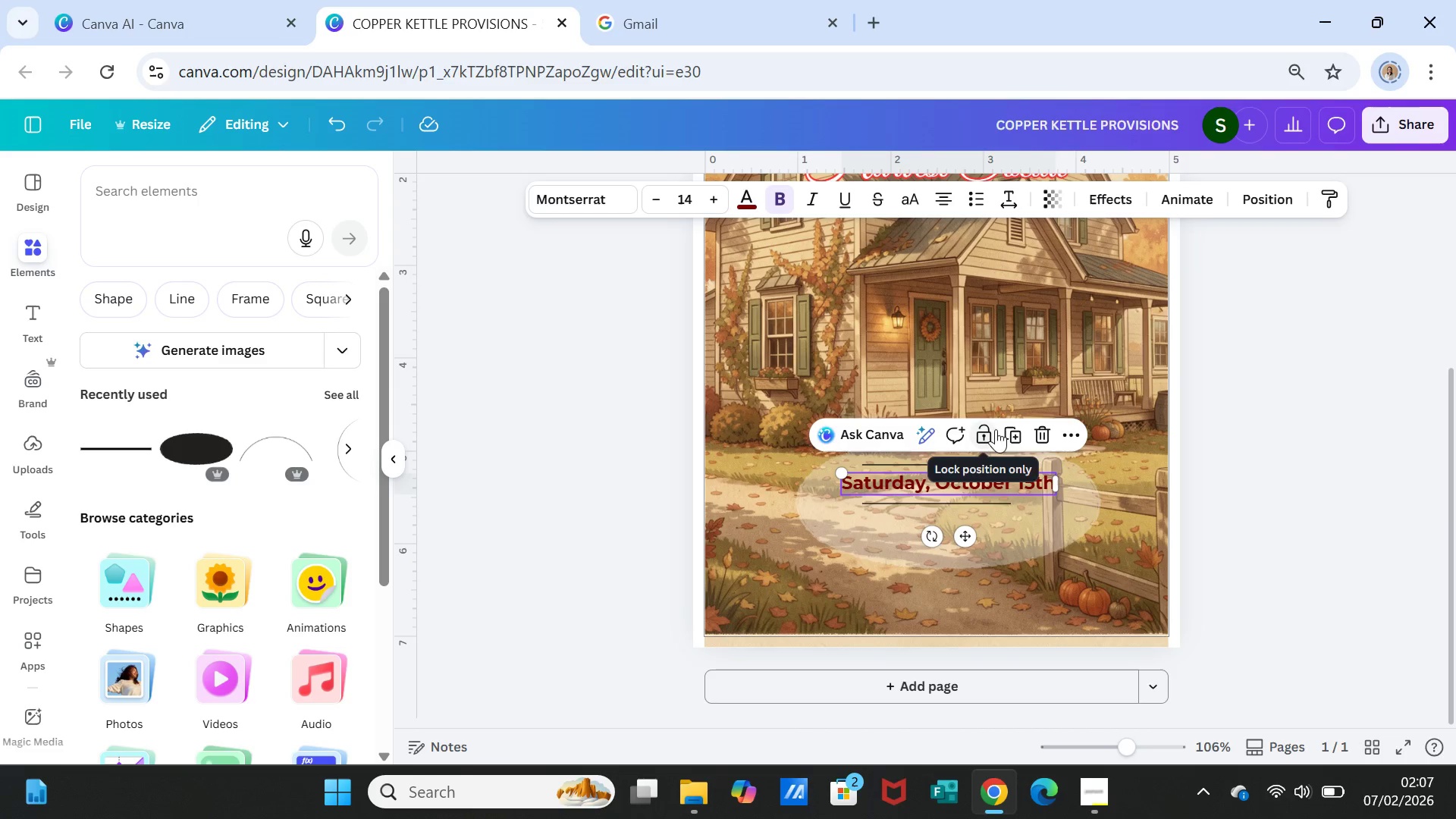 
left_click([1015, 433])
 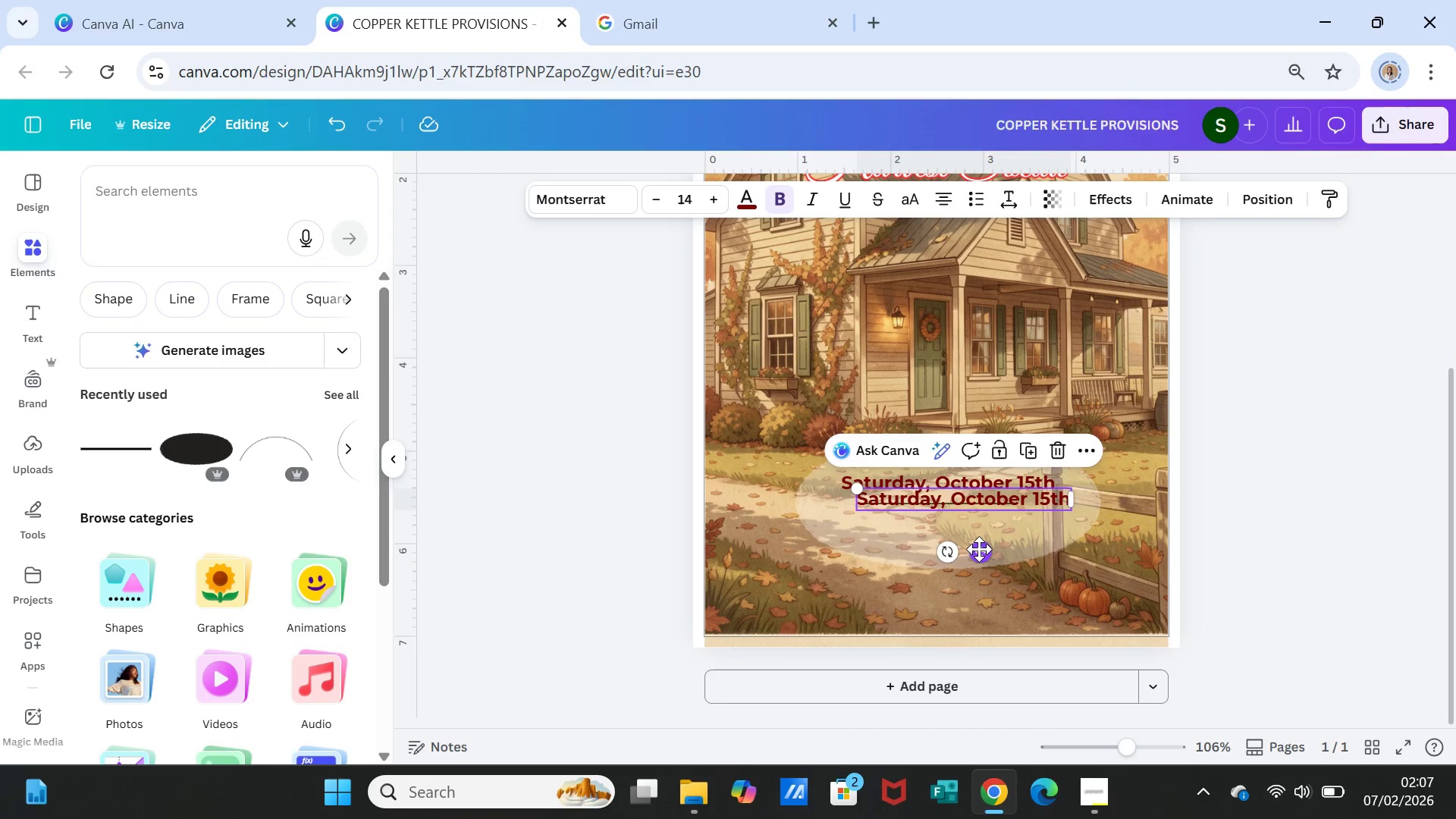 
left_click_drag(start_coordinate=[980, 551], to_coordinate=[968, 575])
 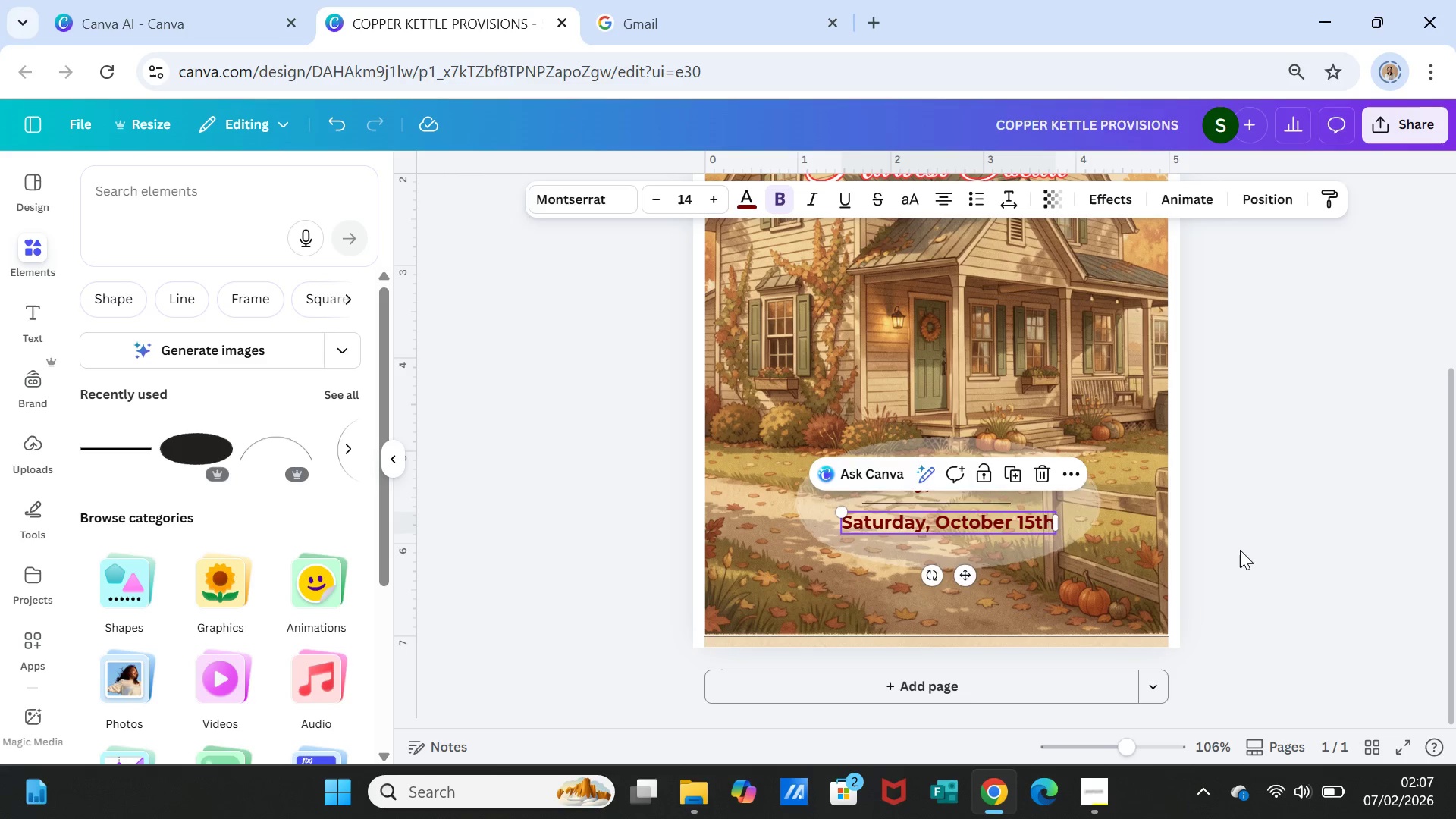 
left_click([1240, 550])
 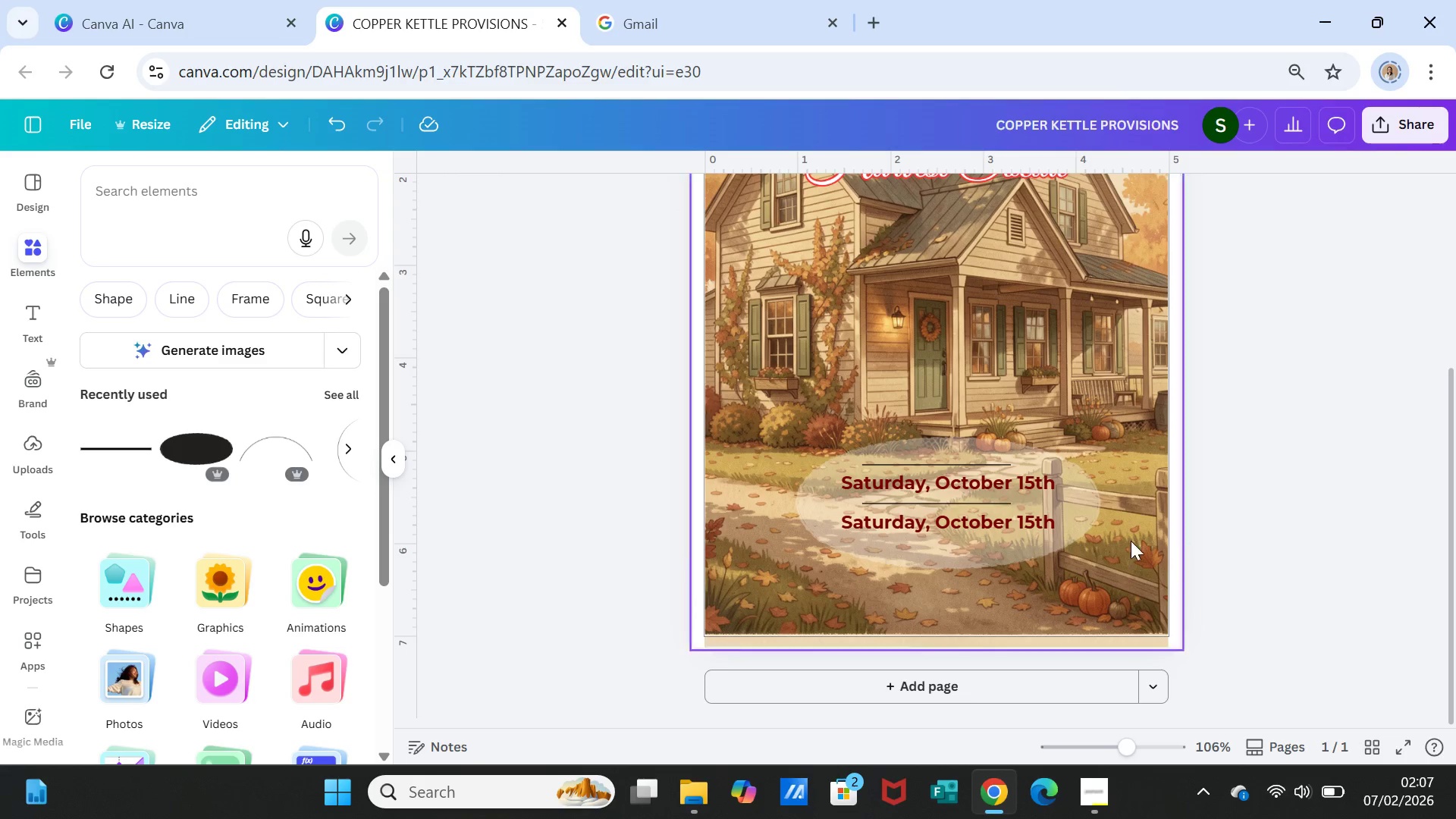 
double_click([1026, 518])
 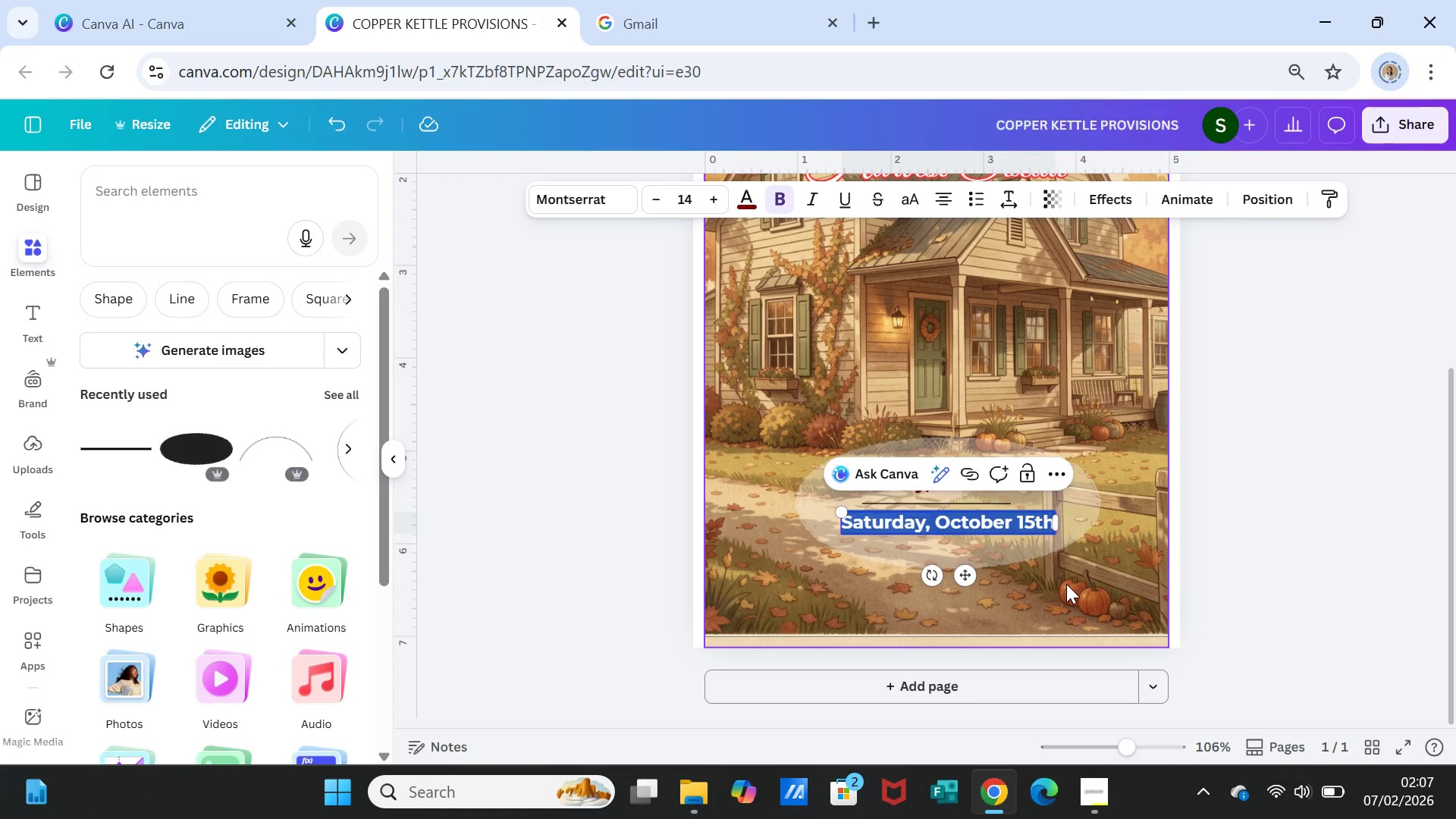 
type(At our Restored Tasting Room)
 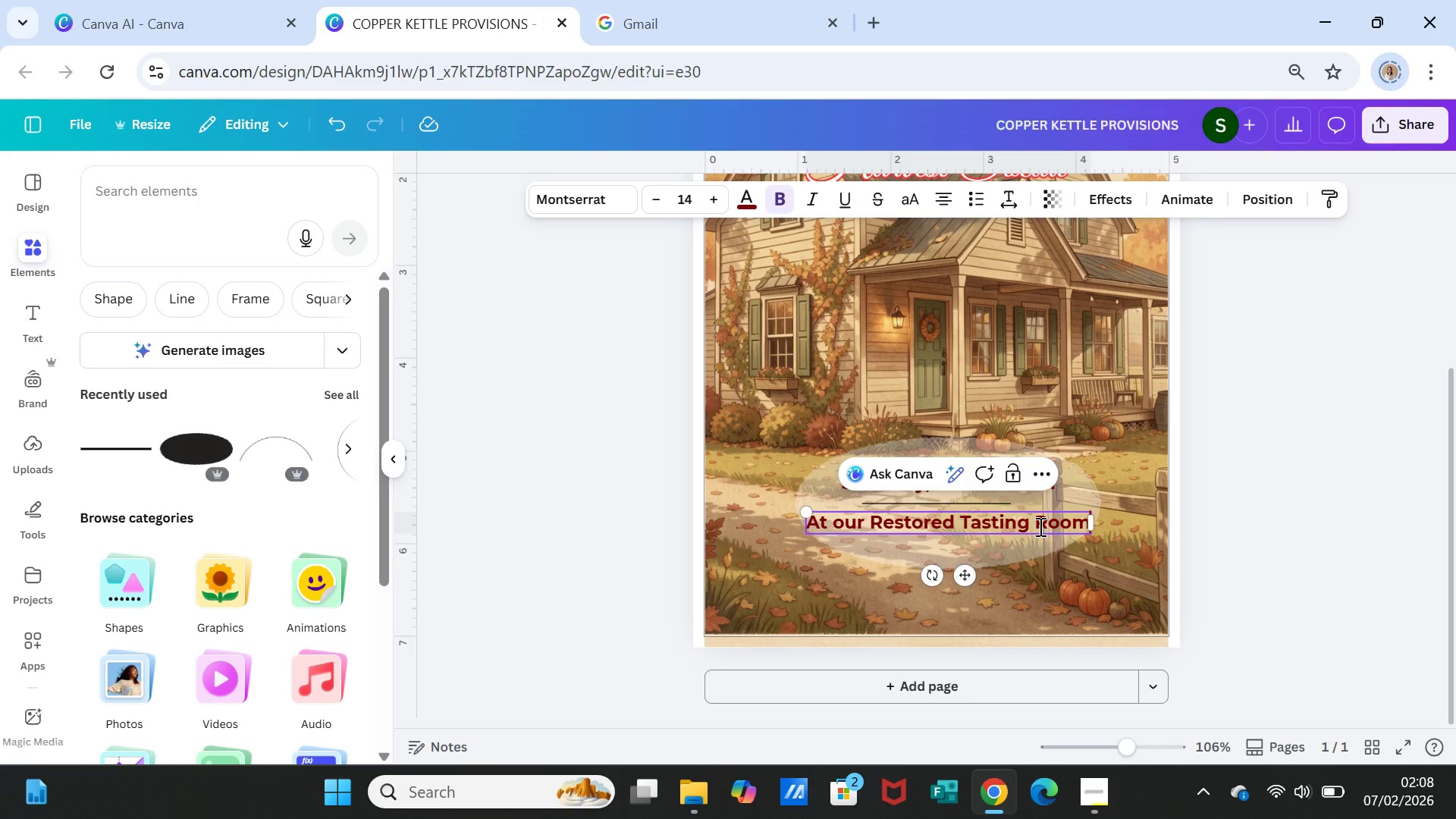 
double_click([1039, 526])
 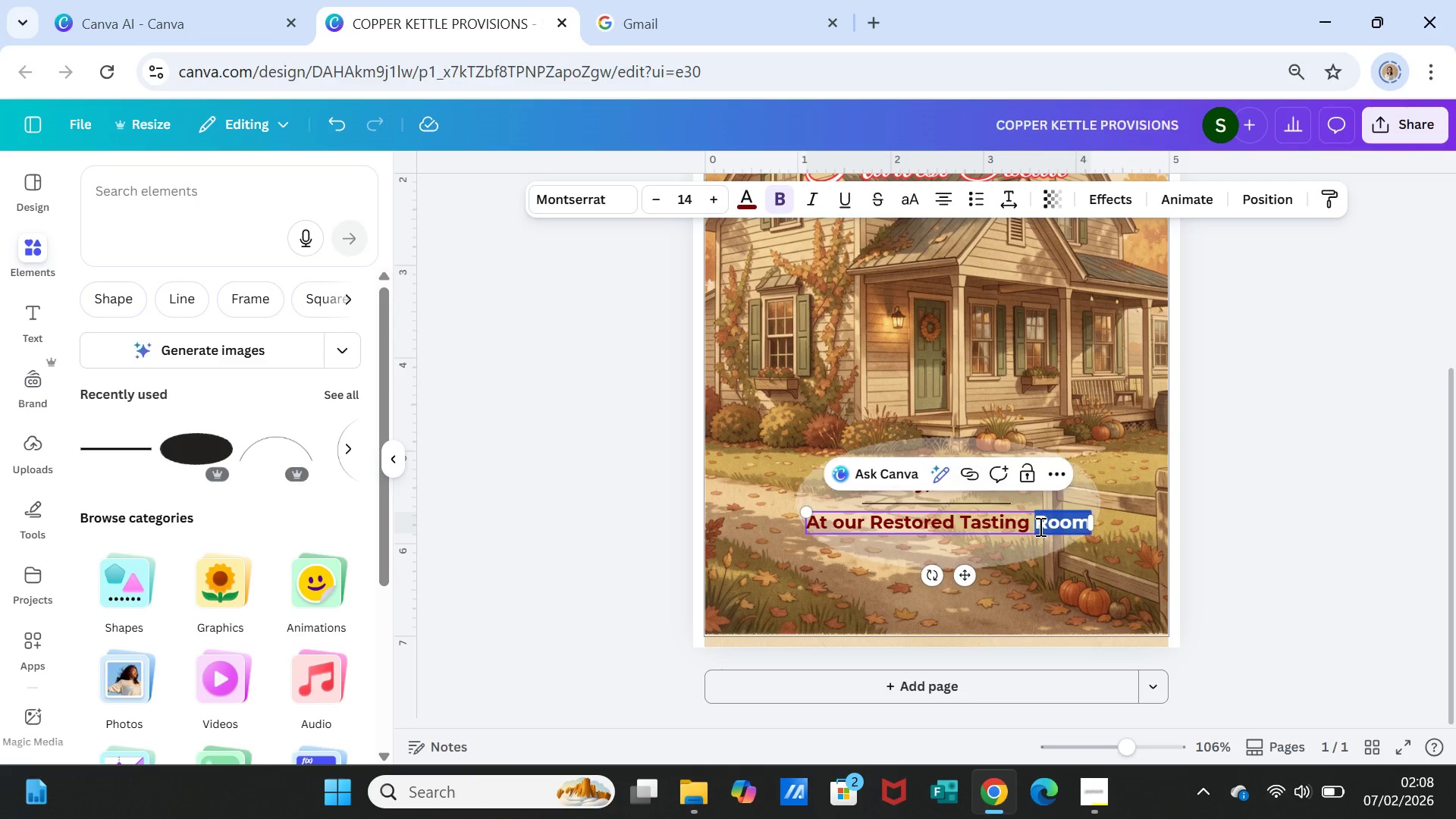 
triple_click([1039, 526])
 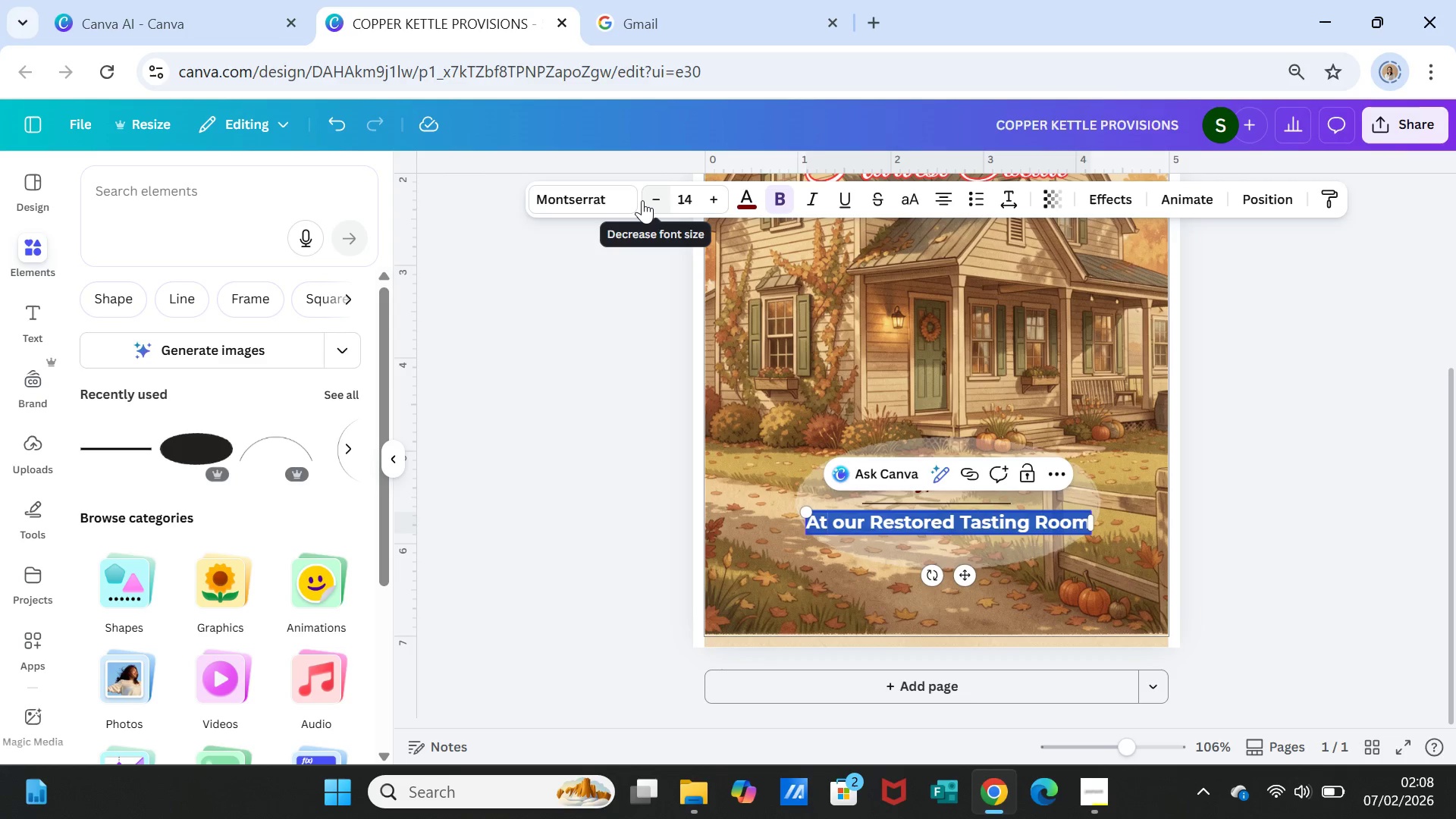 
double_click([642, 199])
 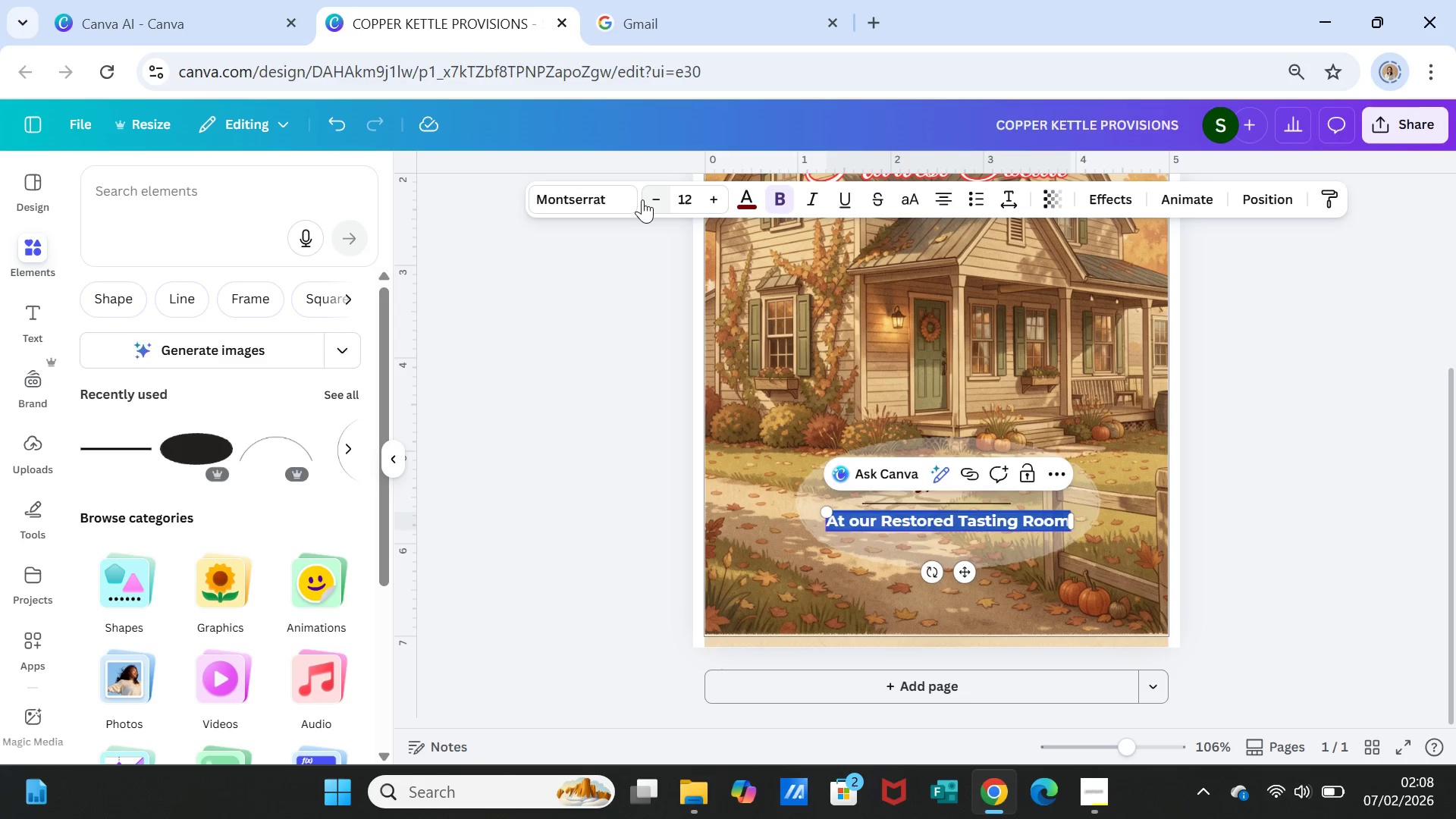 
triple_click([642, 199])
 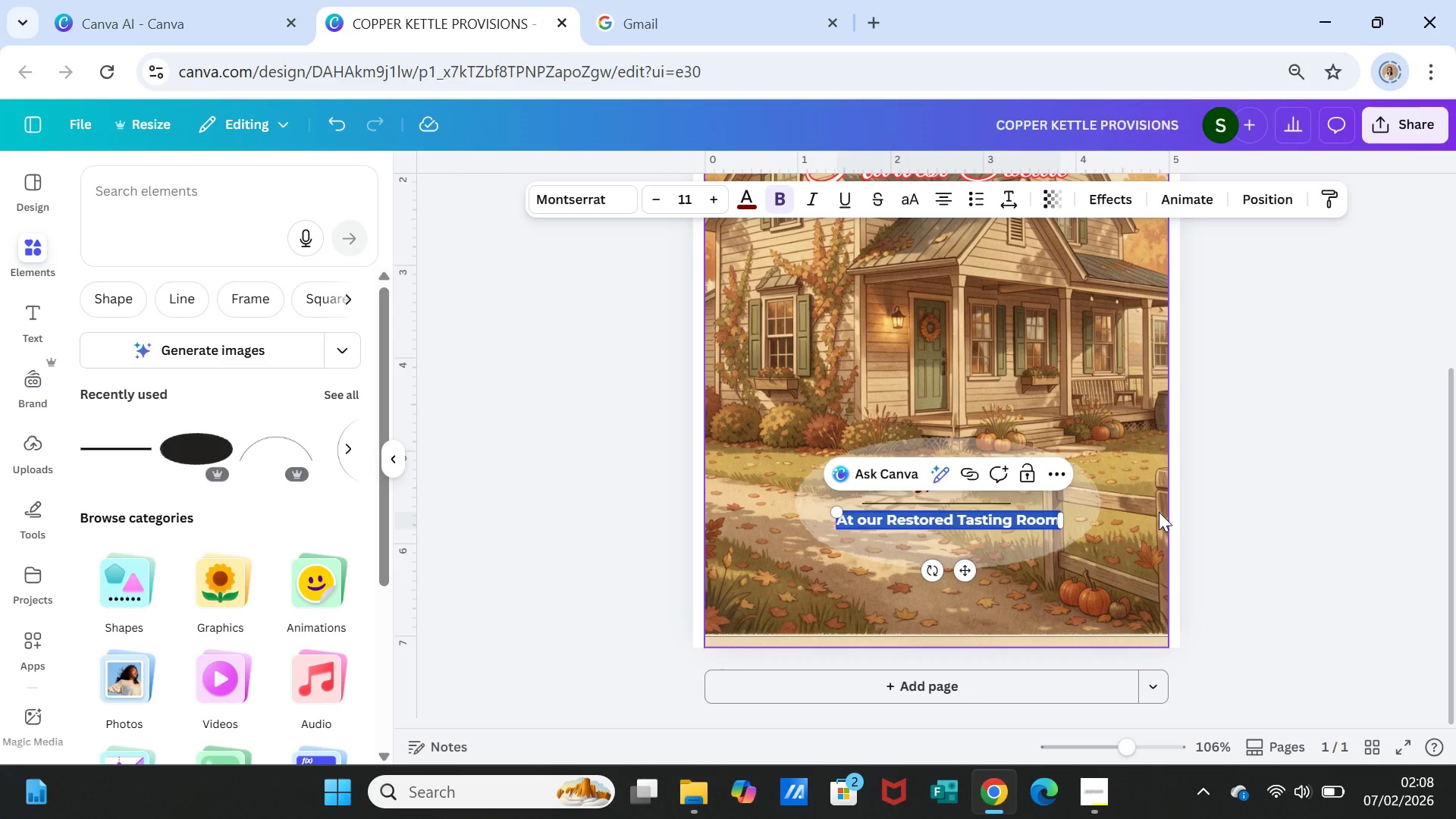 
left_click([1218, 523])
 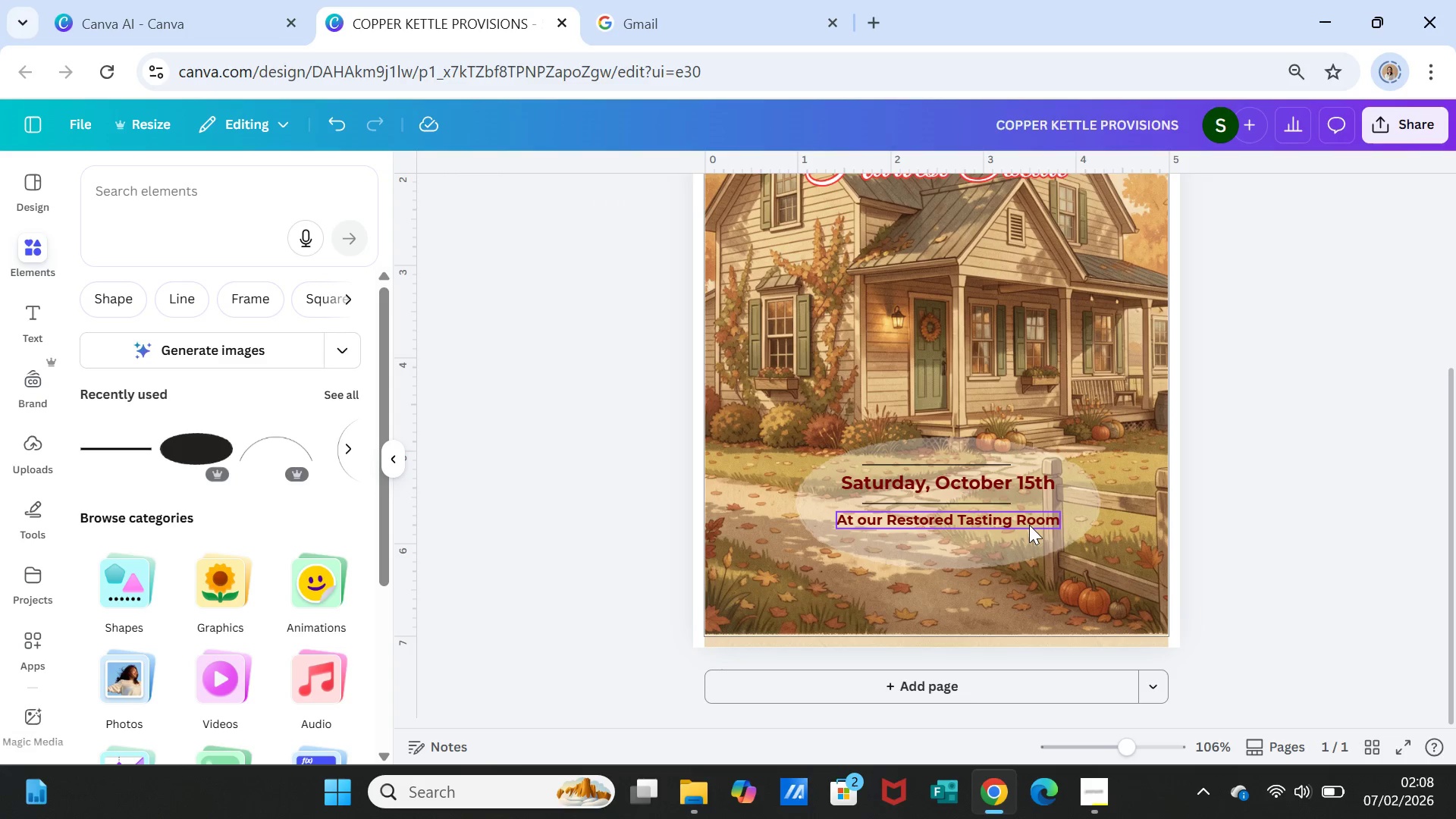 
left_click([1029, 523])
 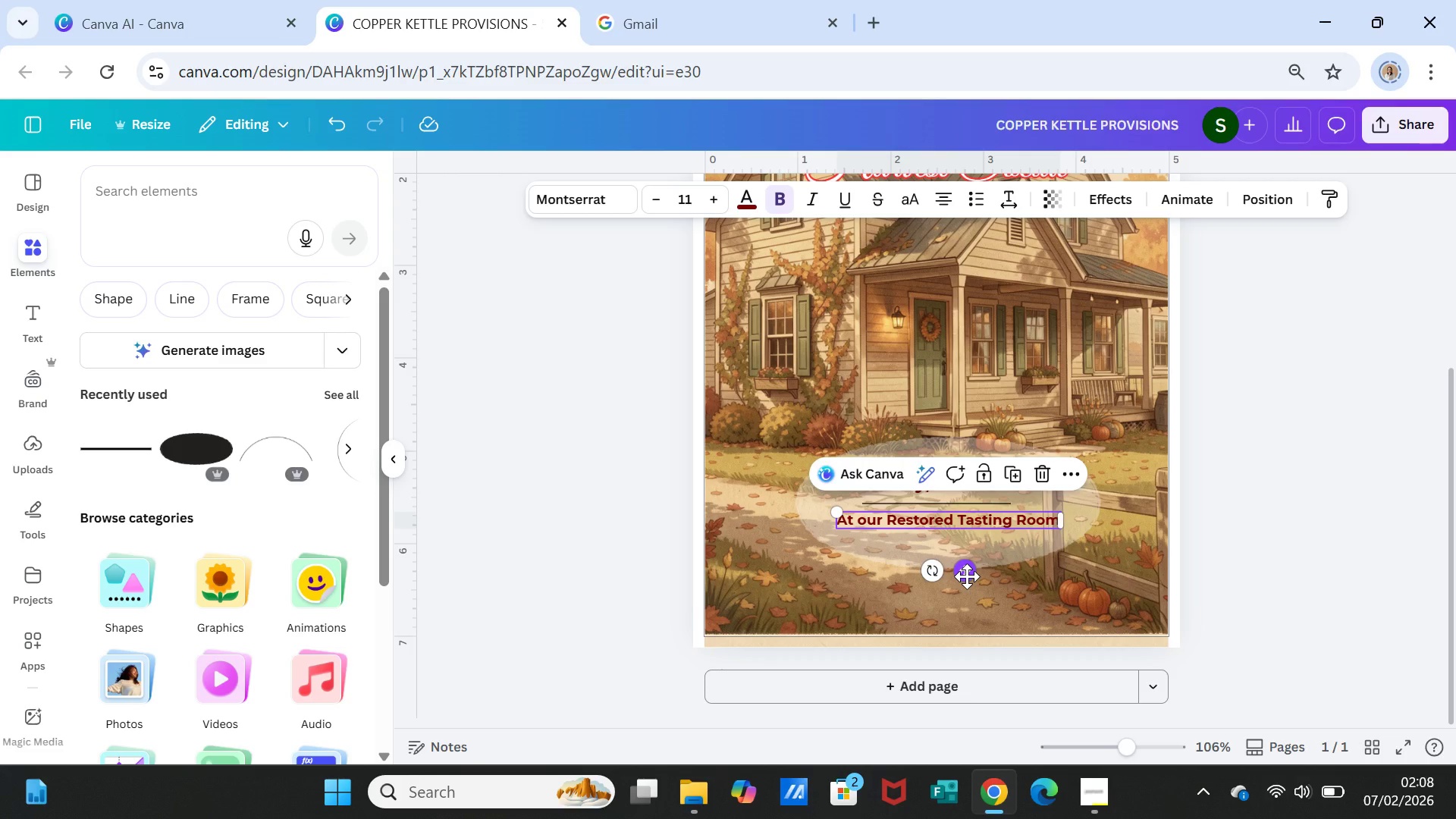 
left_click([967, 576])
 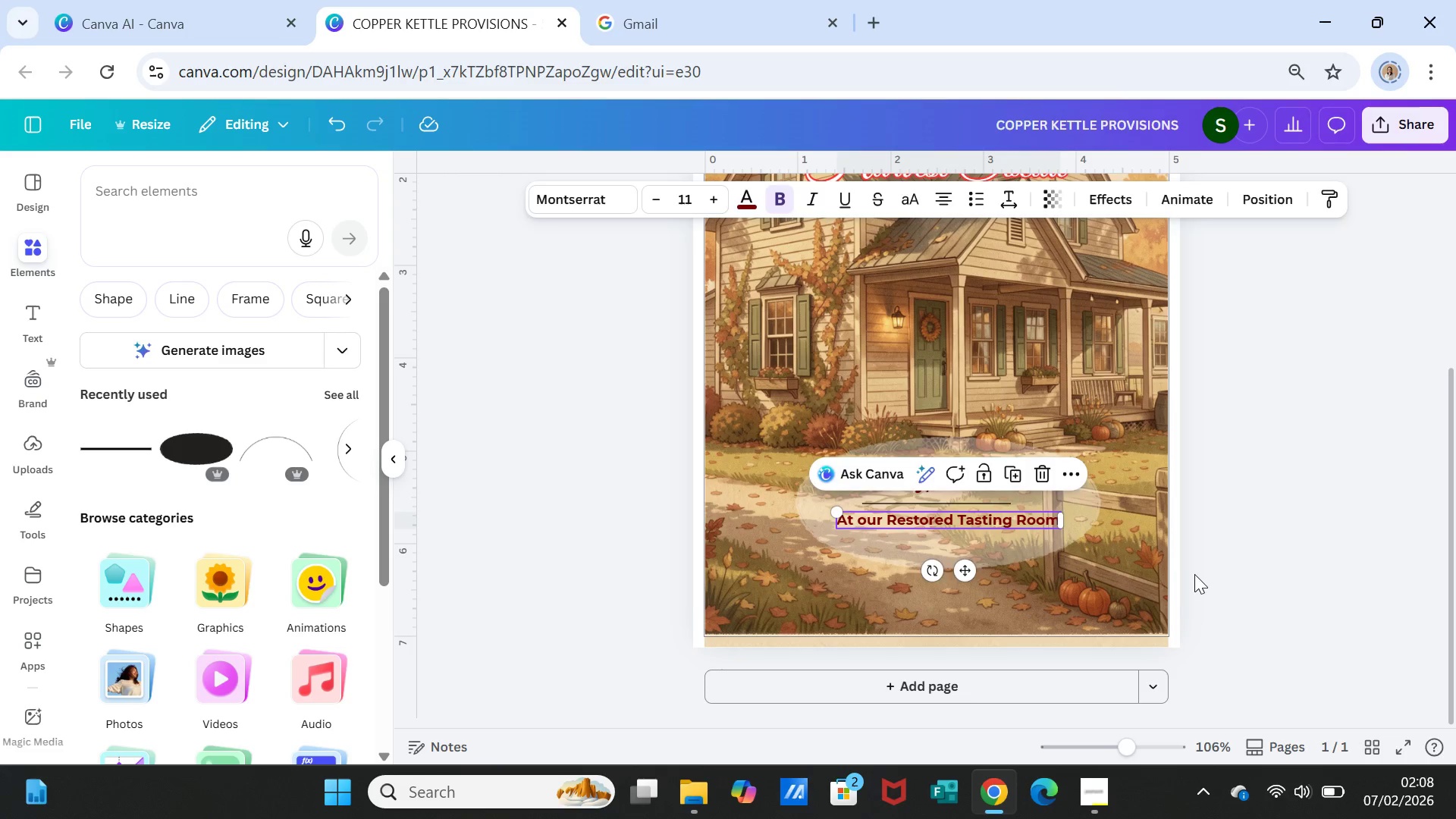 
left_click([1194, 574])
 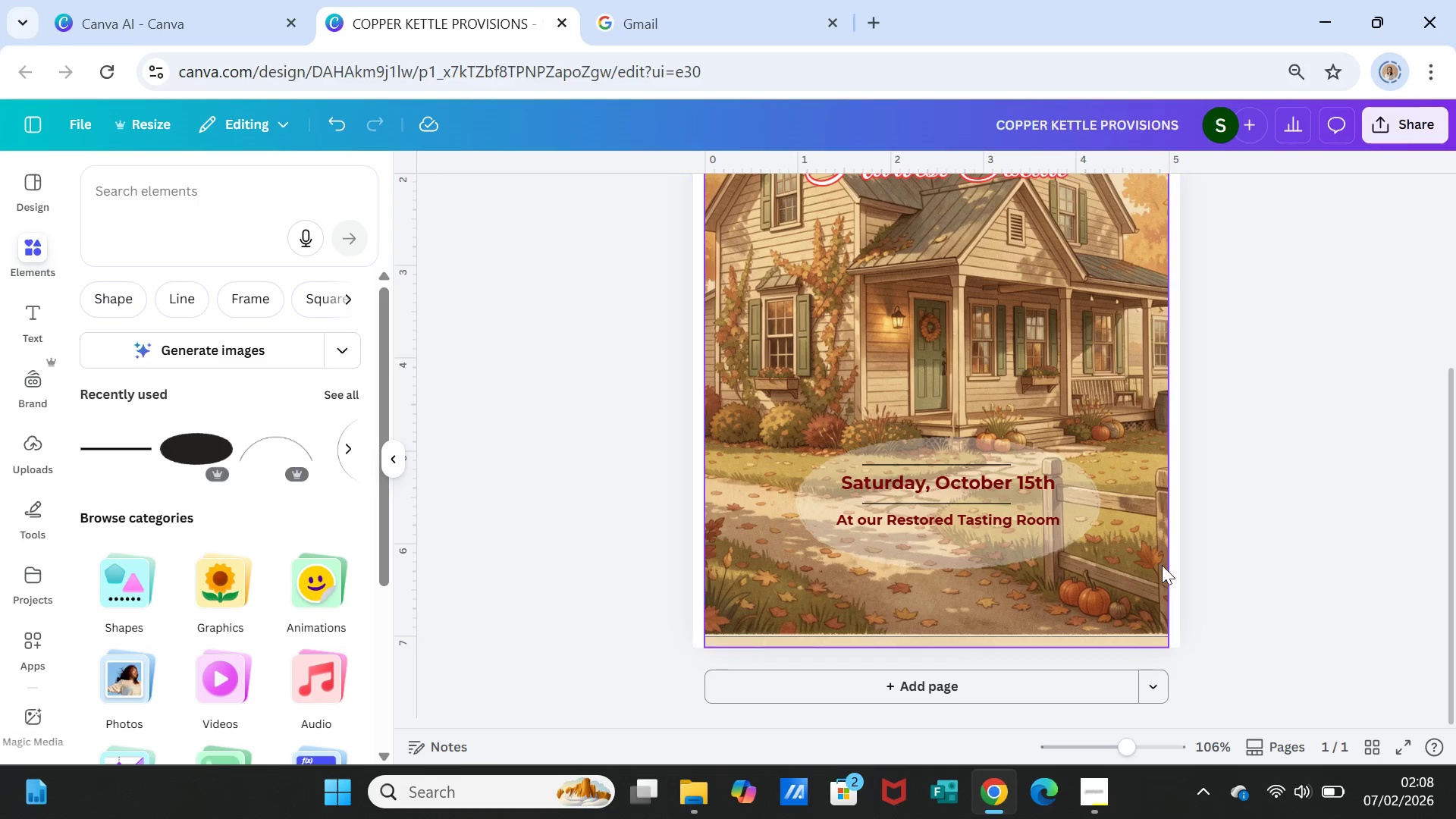 
left_click([1003, 520])
 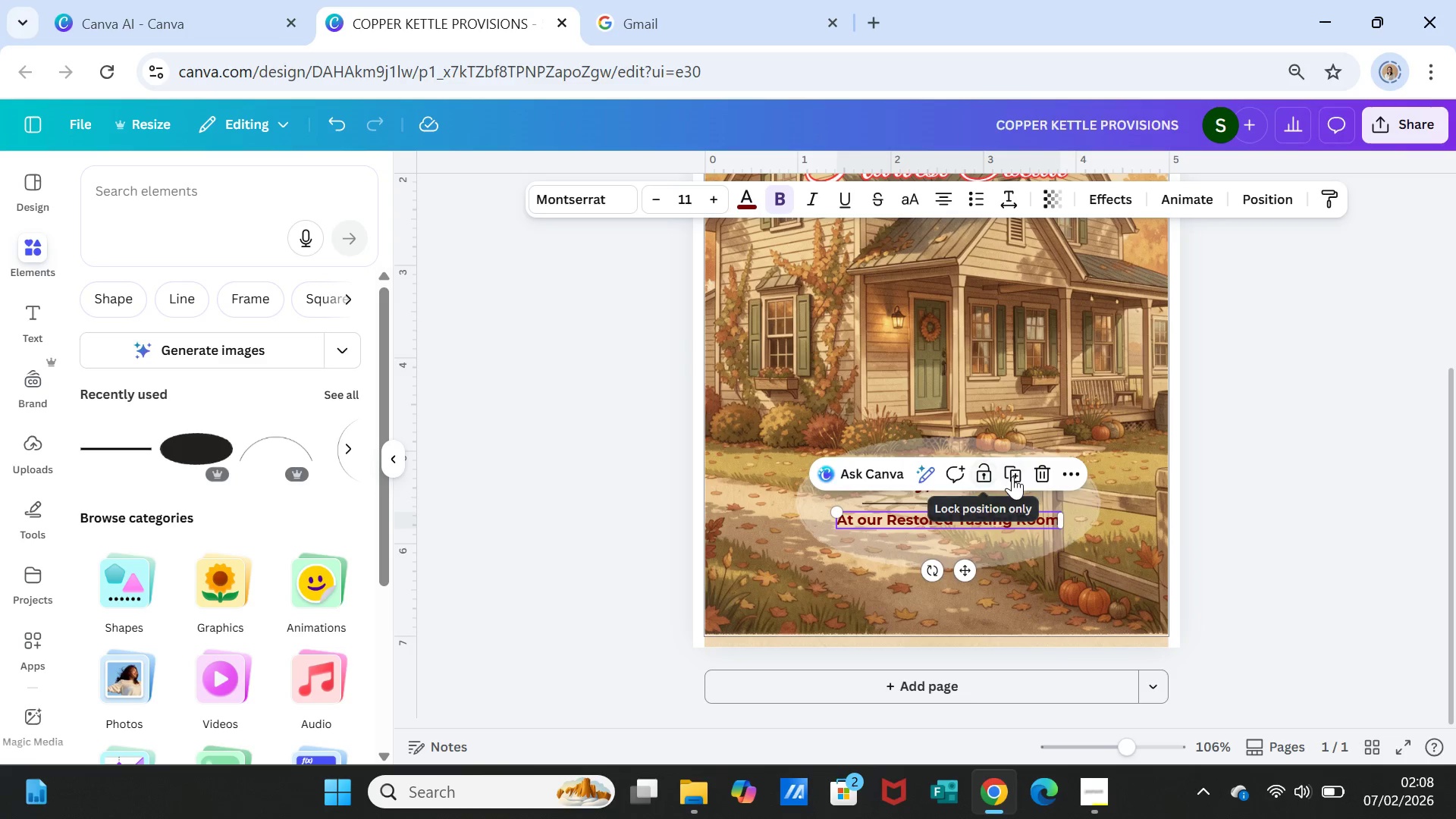 
left_click([1012, 476])
 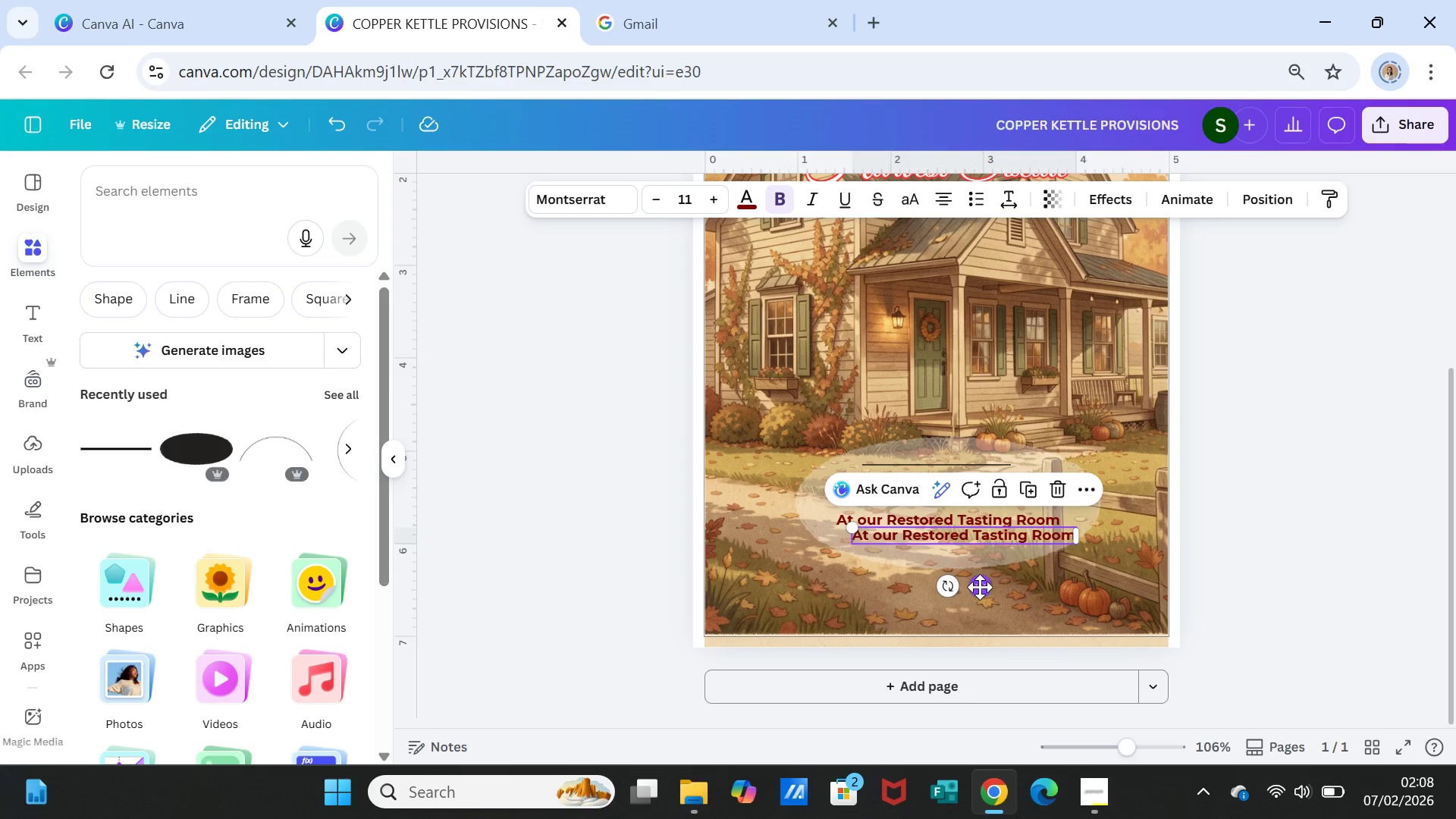 
left_click_drag(start_coordinate=[980, 587], to_coordinate=[974, 592])
 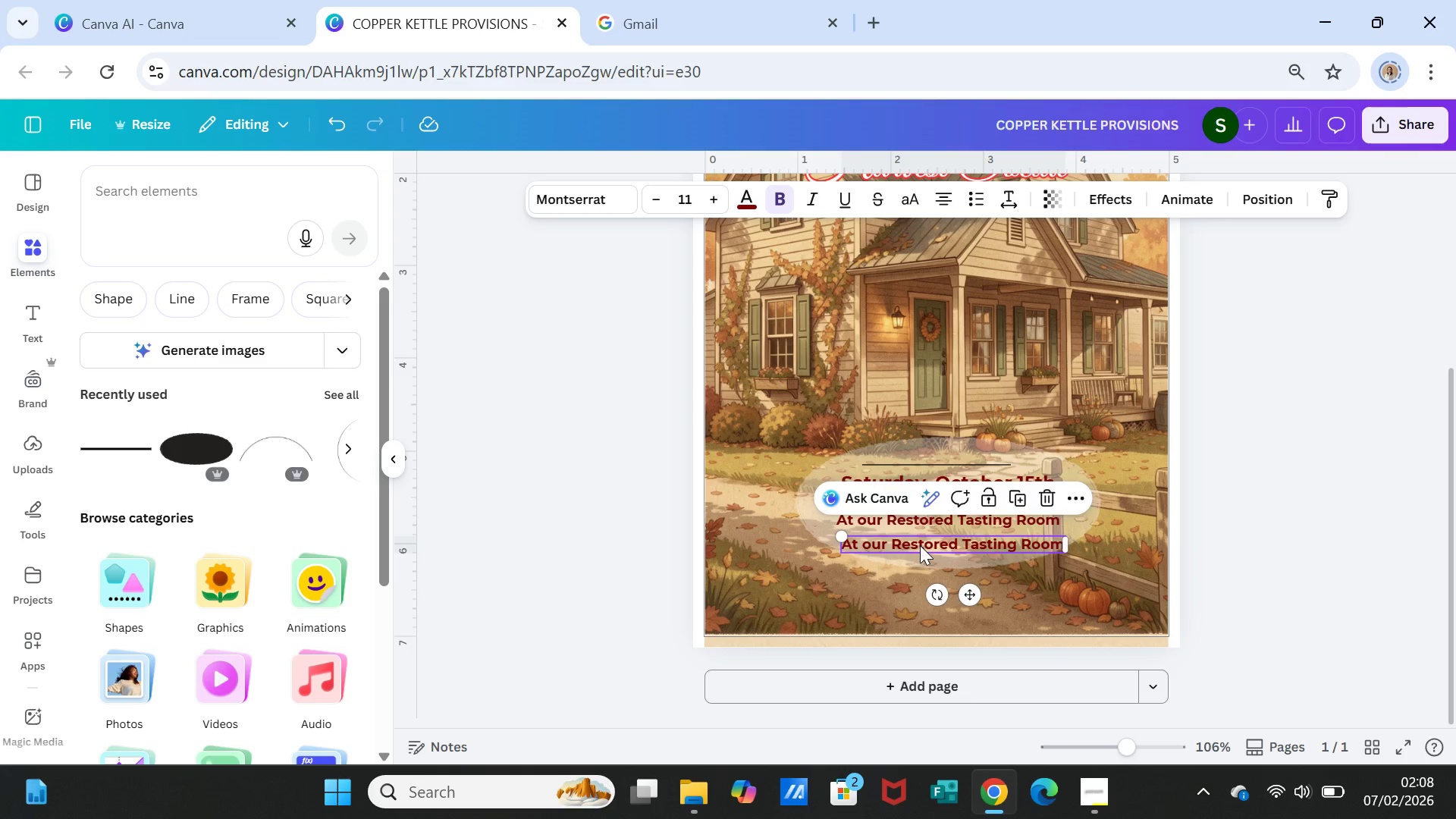 
double_click([920, 545])
 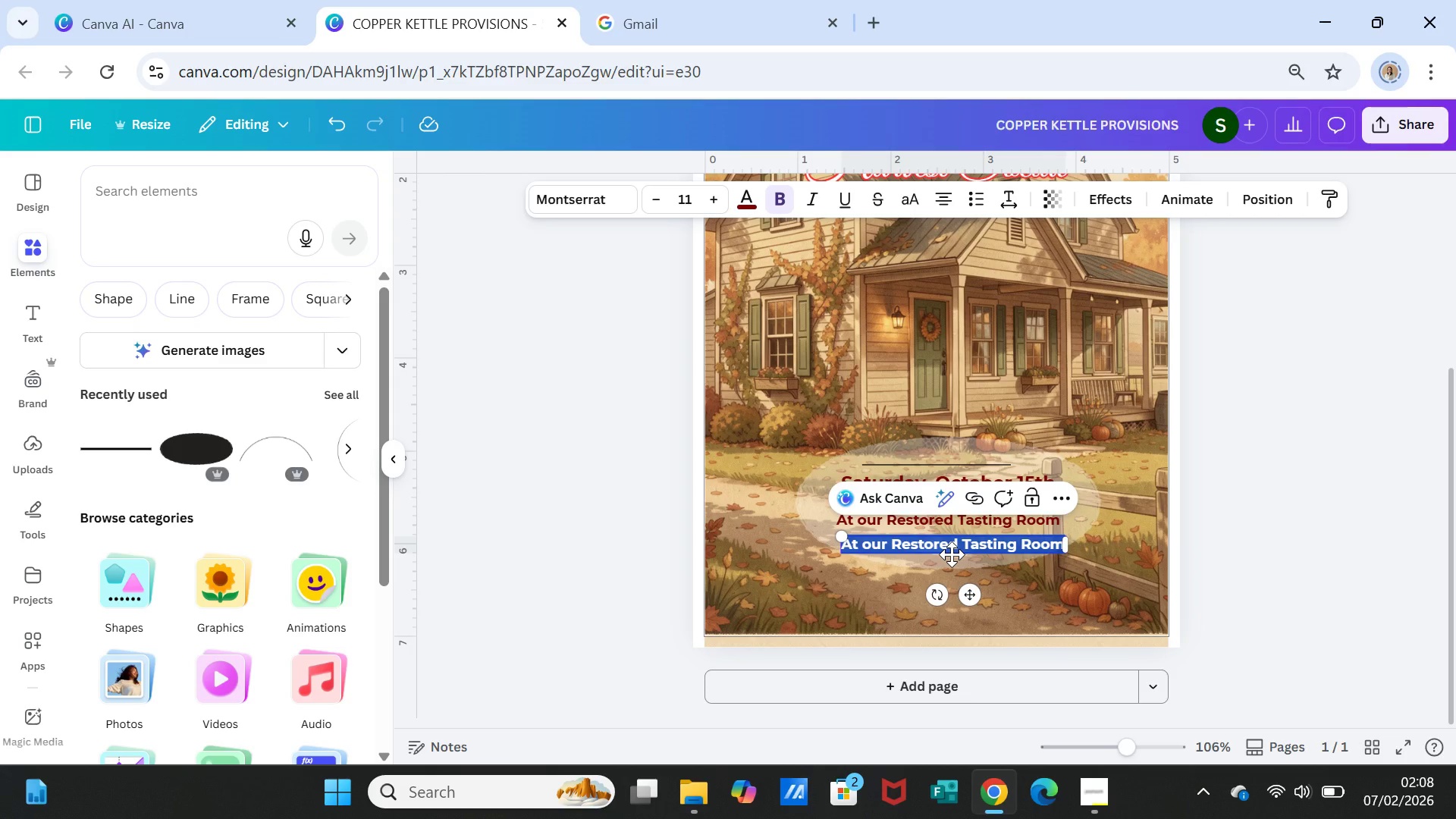 
type(115 Maplewood la)
key(Backspace)
key(Backspace)
type( L)
key(Backspace)
key(Backspace)
type(Lane, Green Valley)
 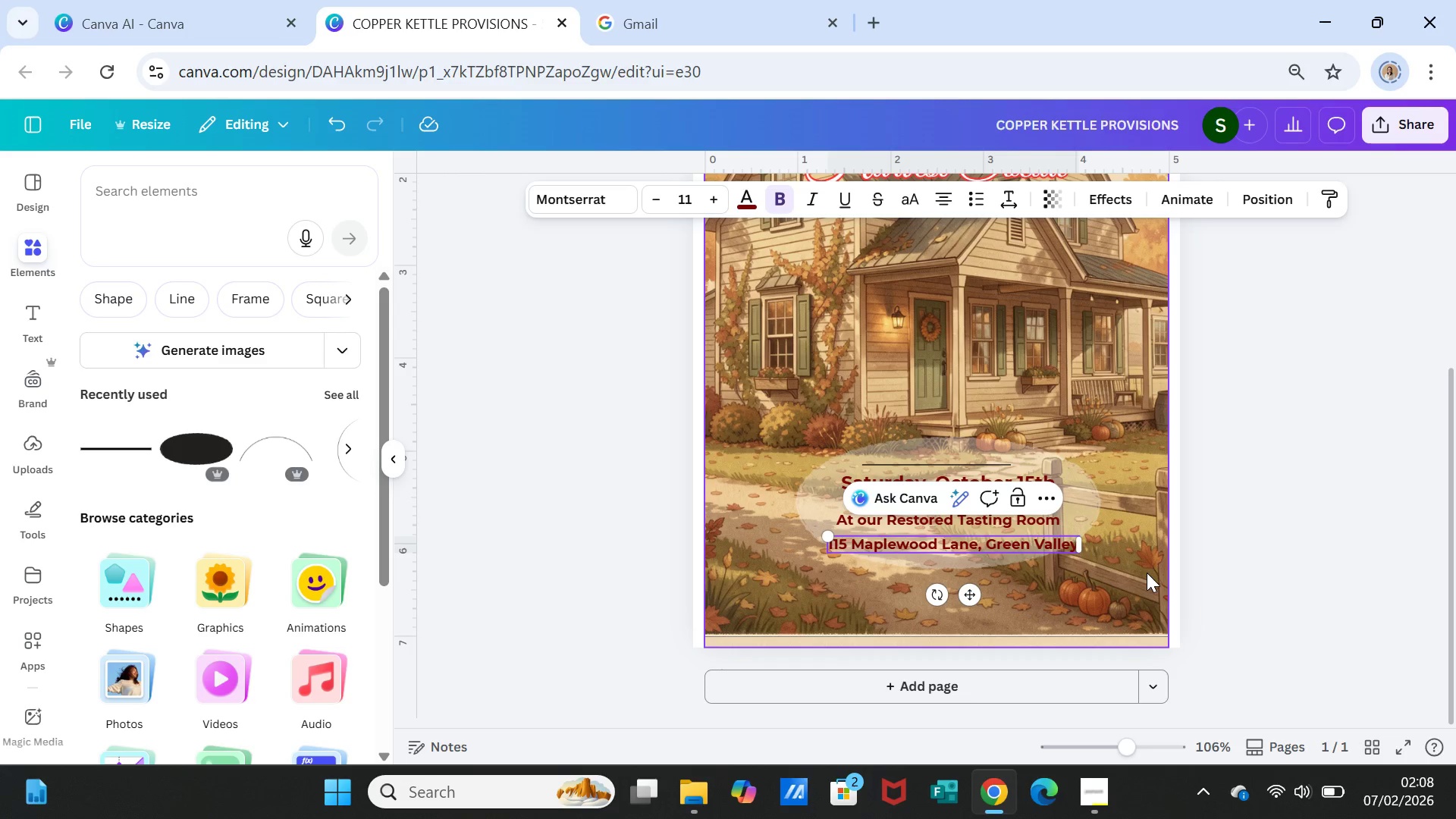 
left_click([1124, 556])
 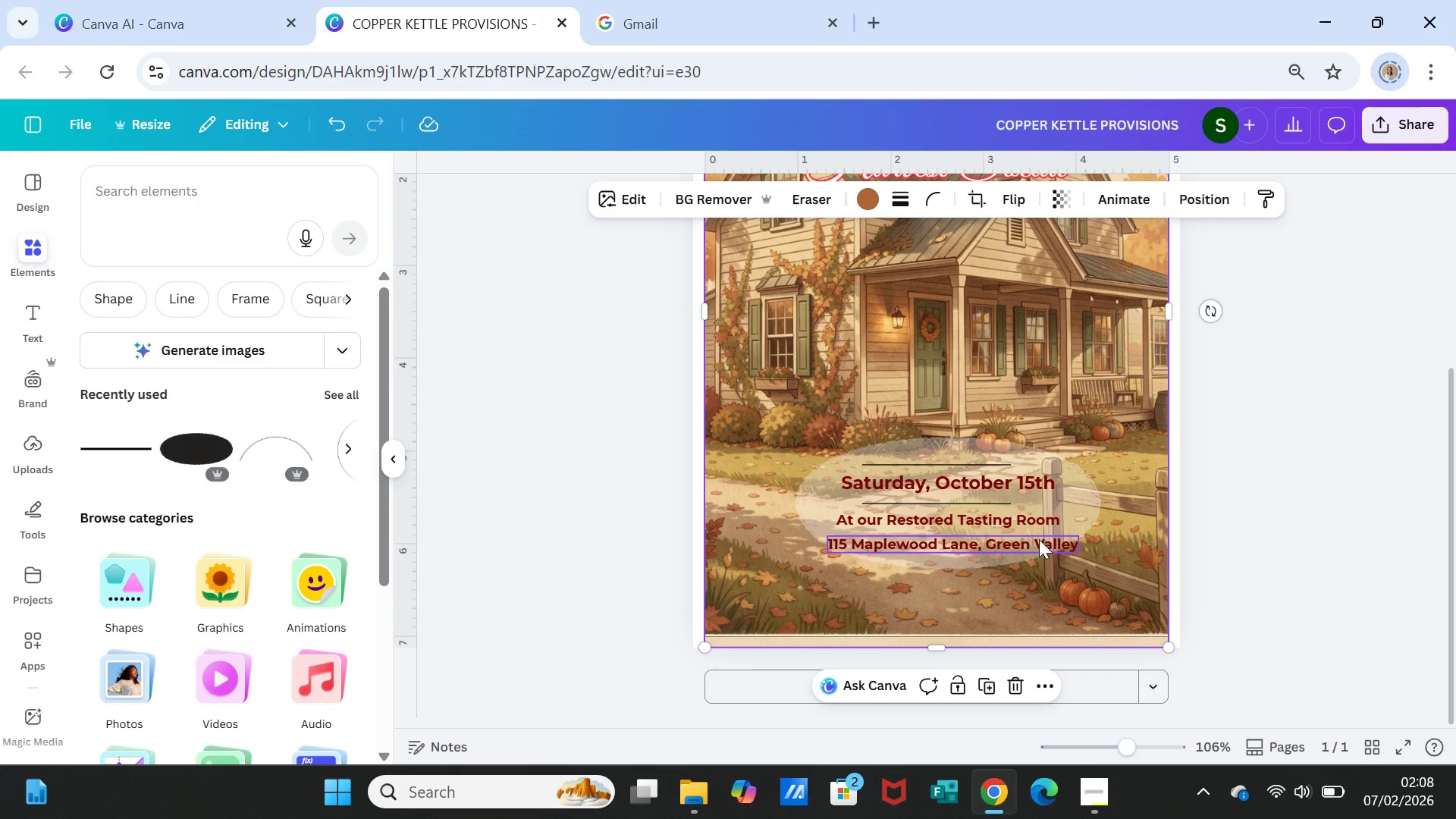 
left_click([1039, 539])
 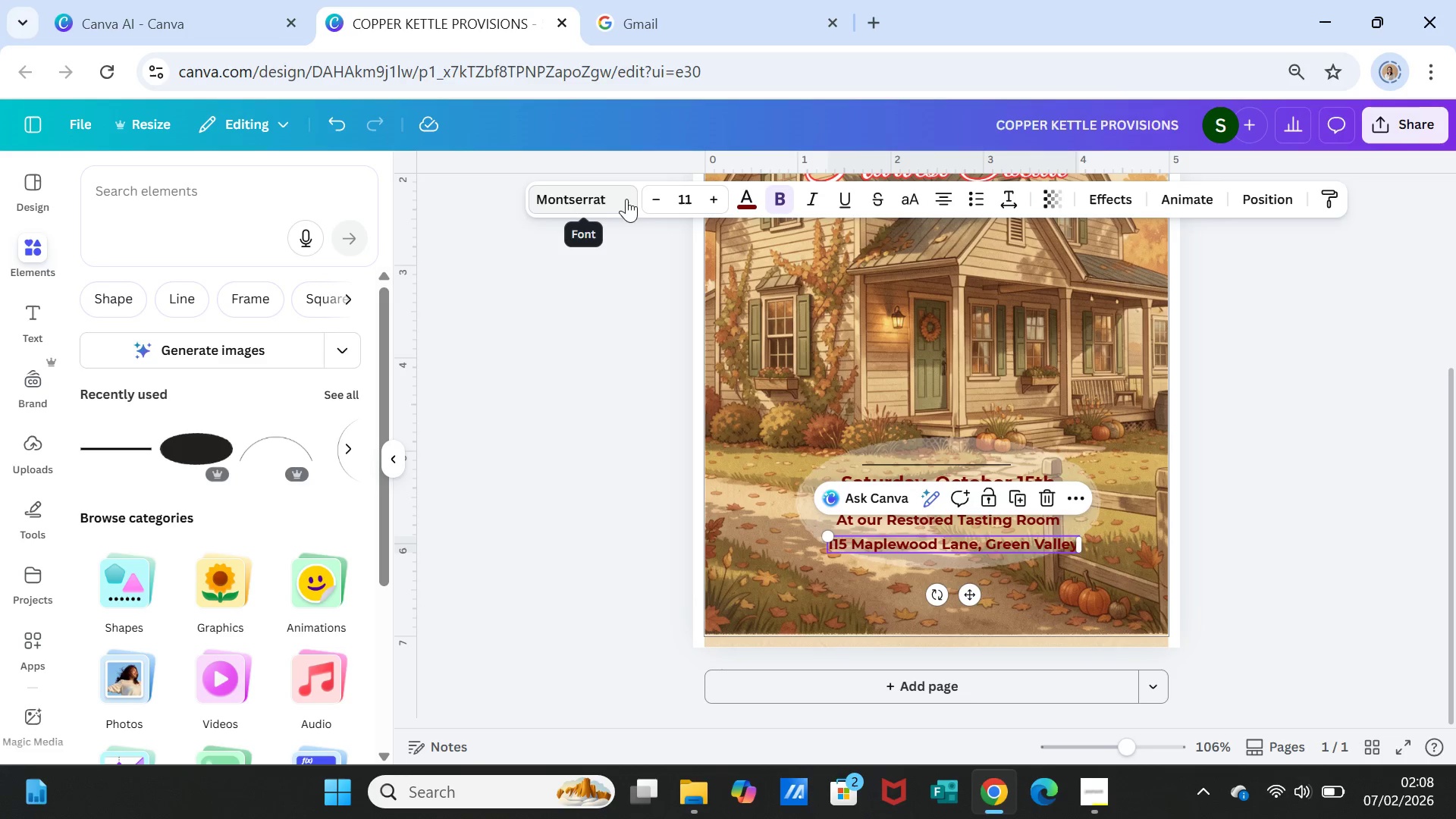 
left_click([651, 198])
 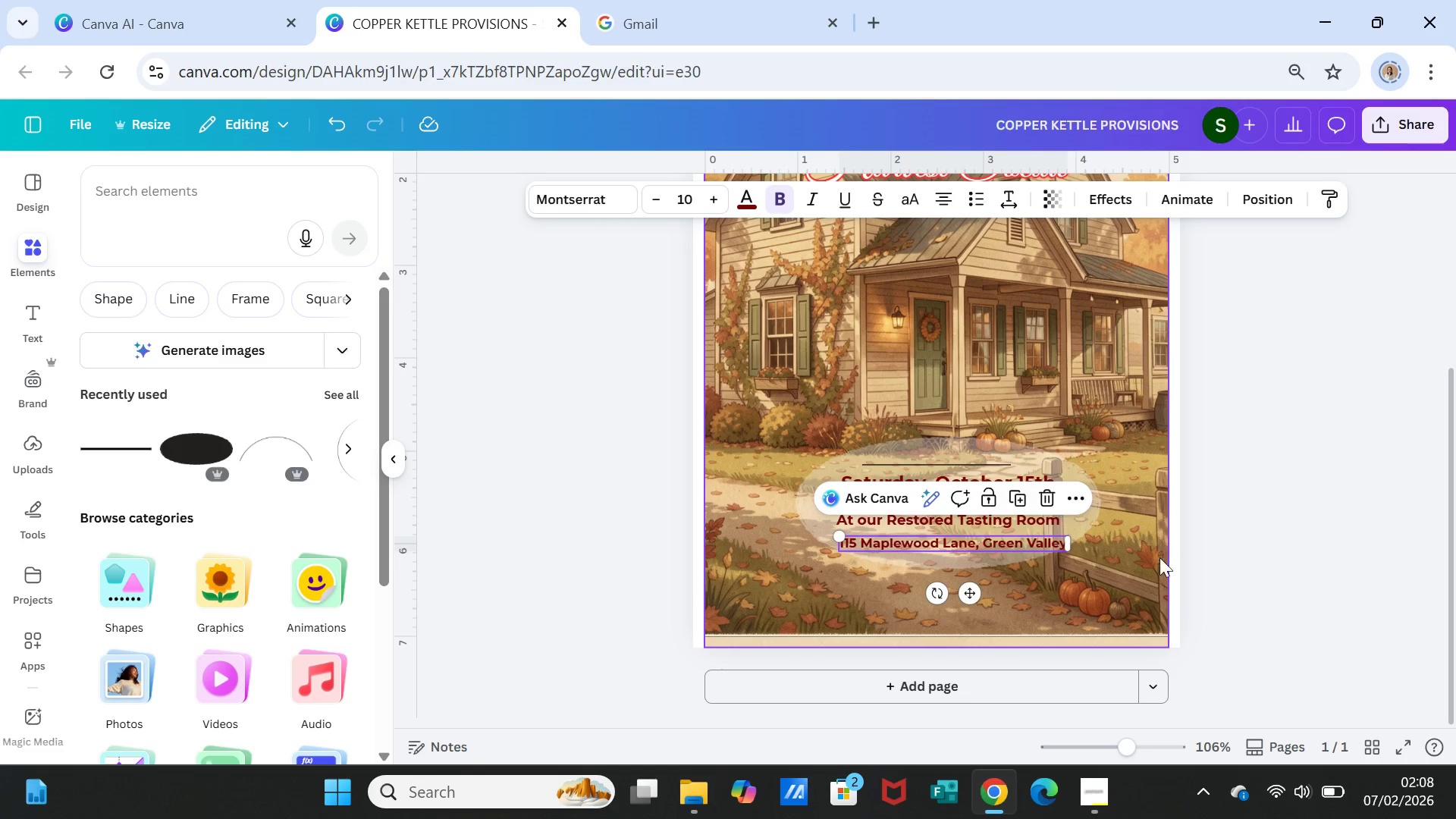 
left_click([1112, 582])
 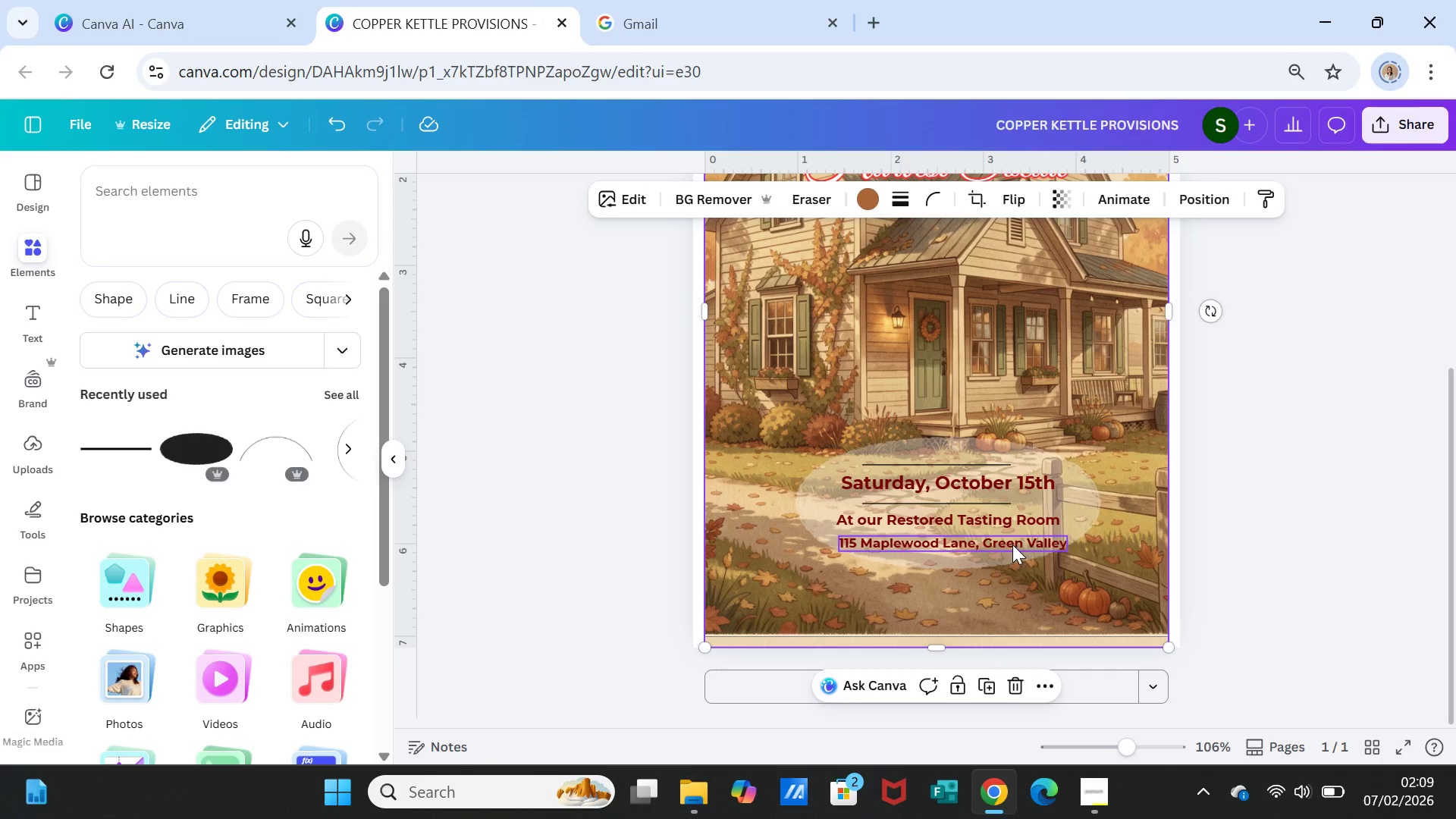 
left_click([1013, 541])
 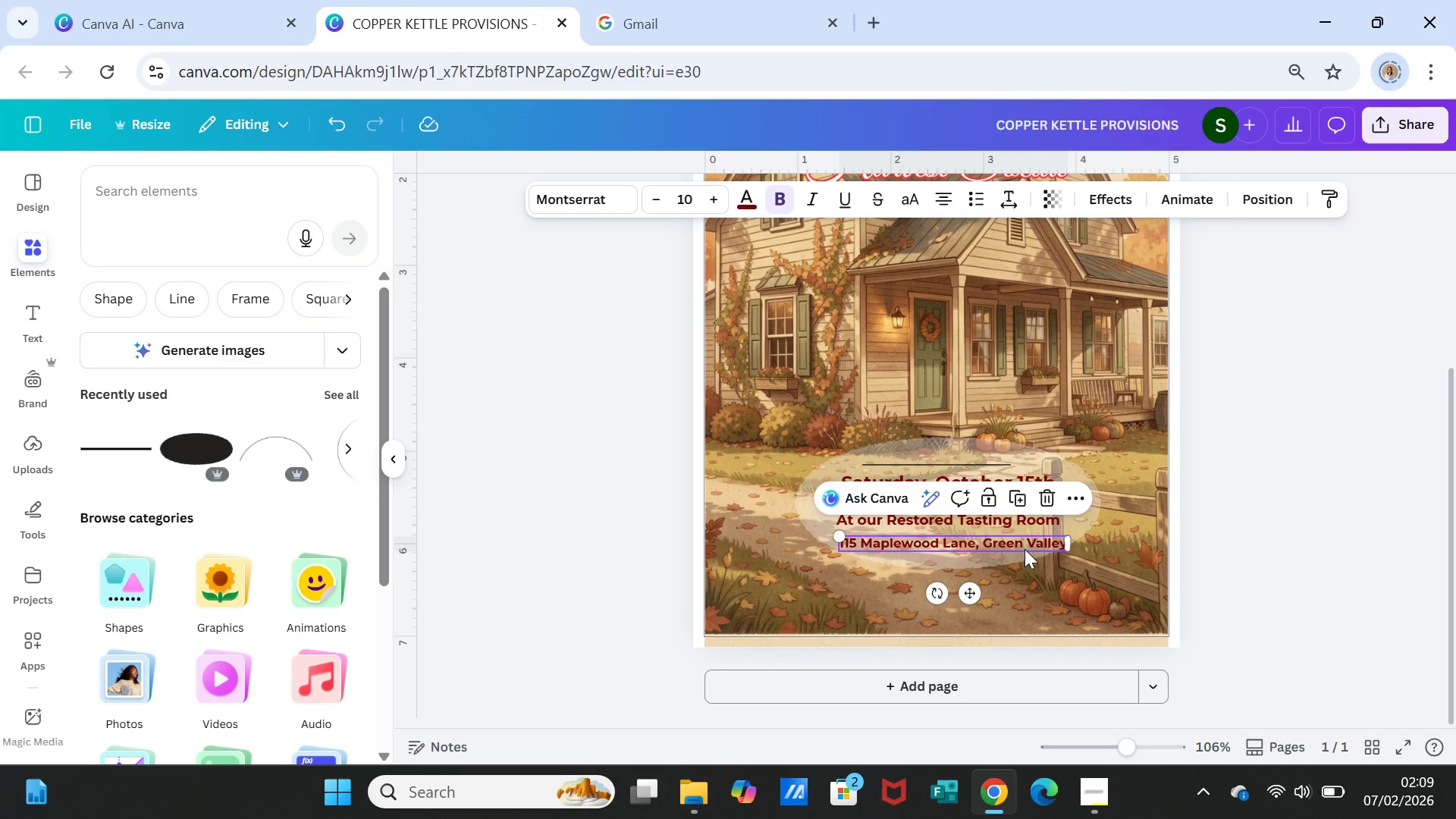 
left_click_drag(start_coordinate=[1023, 548], to_coordinate=[1018, 548])
 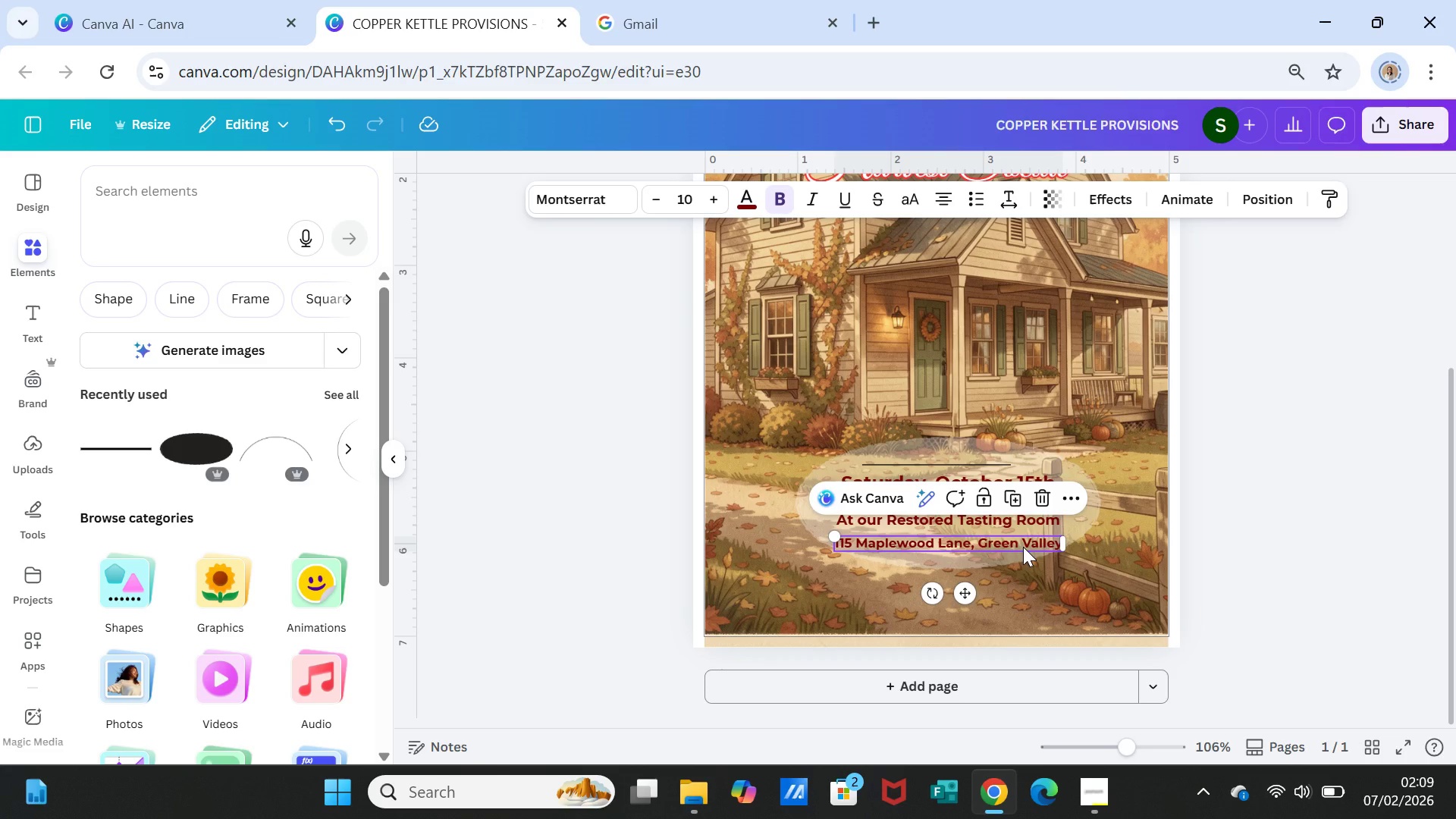 
left_click_drag(start_coordinate=[1023, 547], to_coordinate=[1021, 542])
 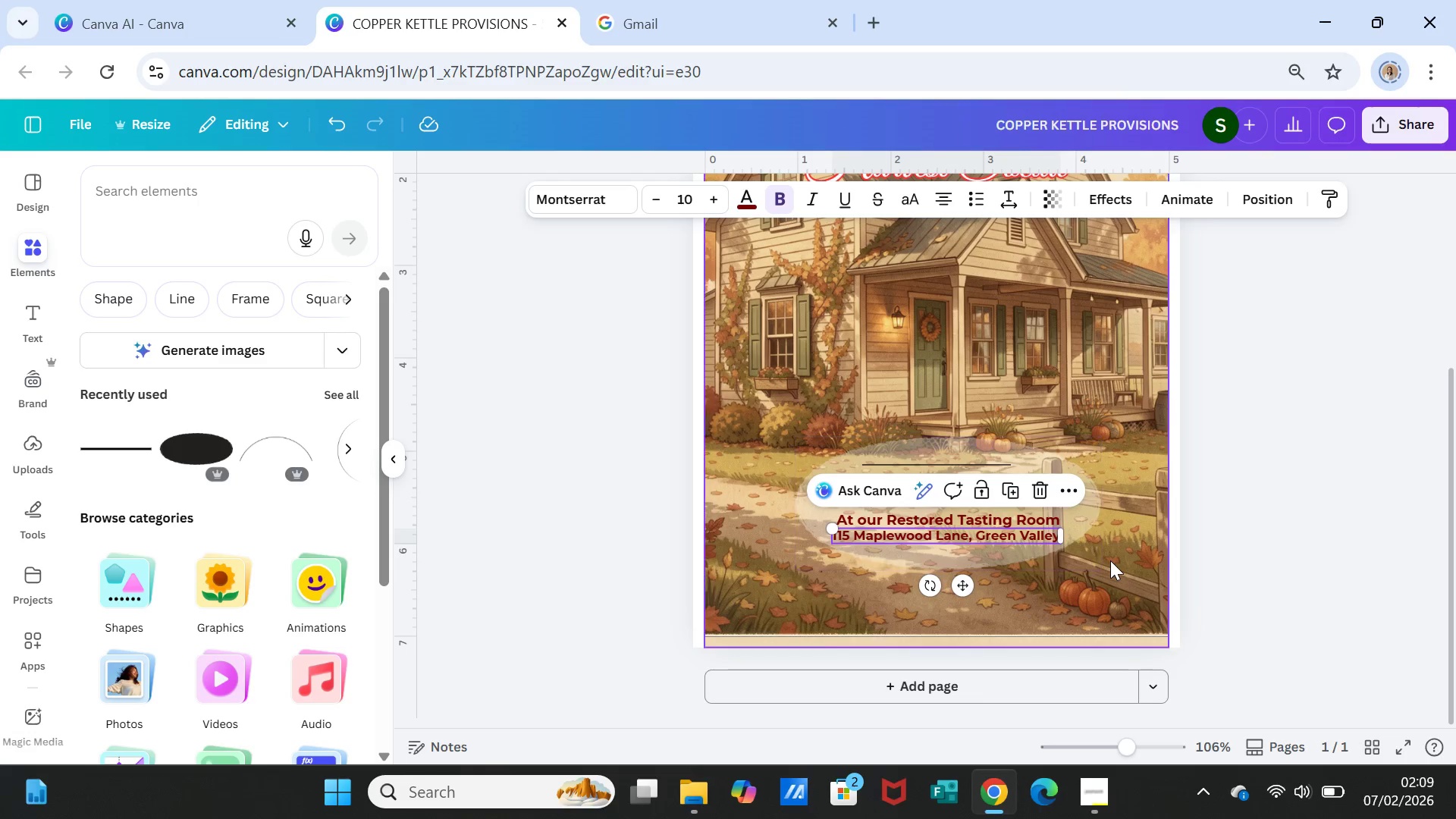 
left_click([1110, 560])
 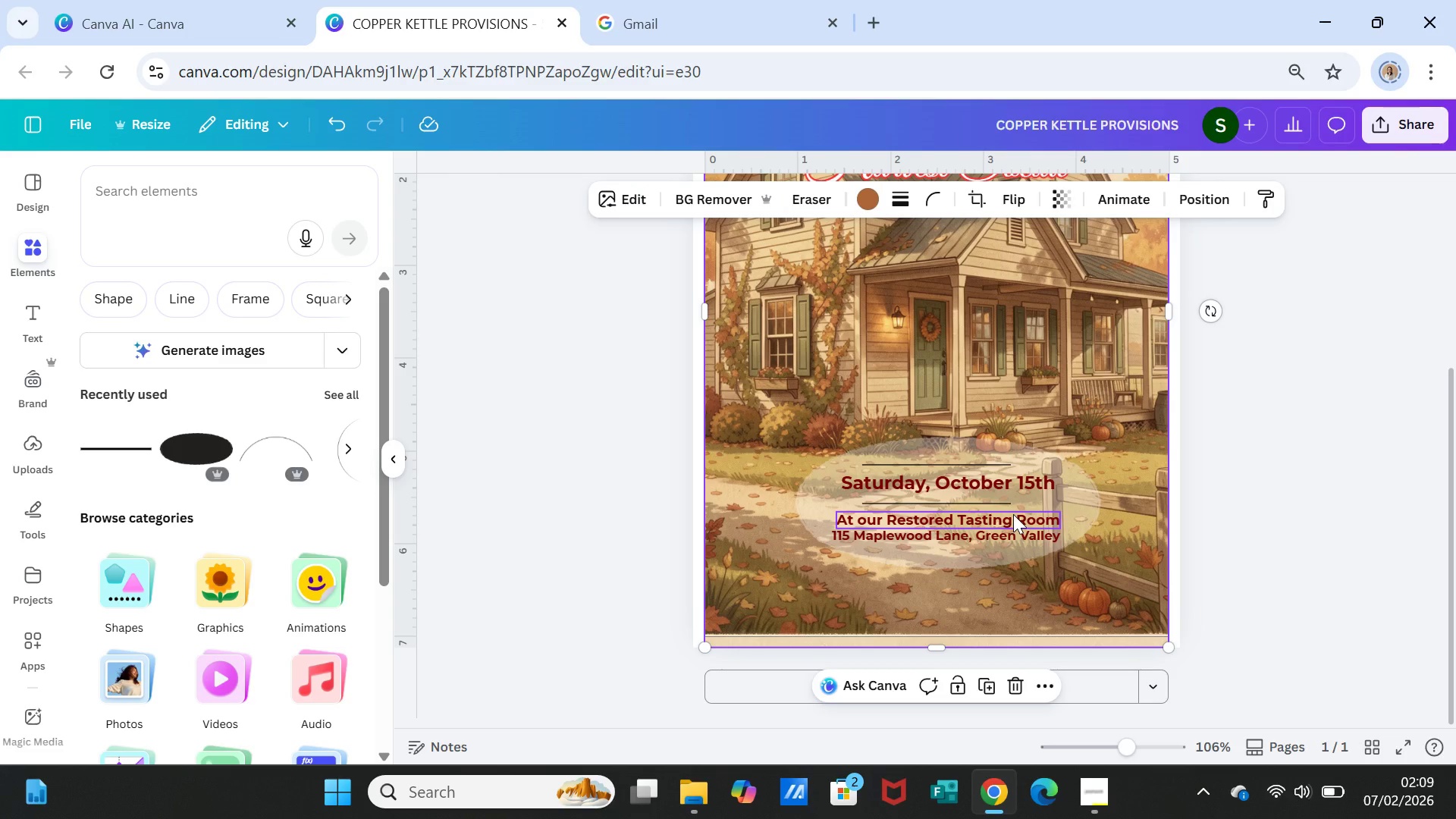 
left_click([1012, 515])
 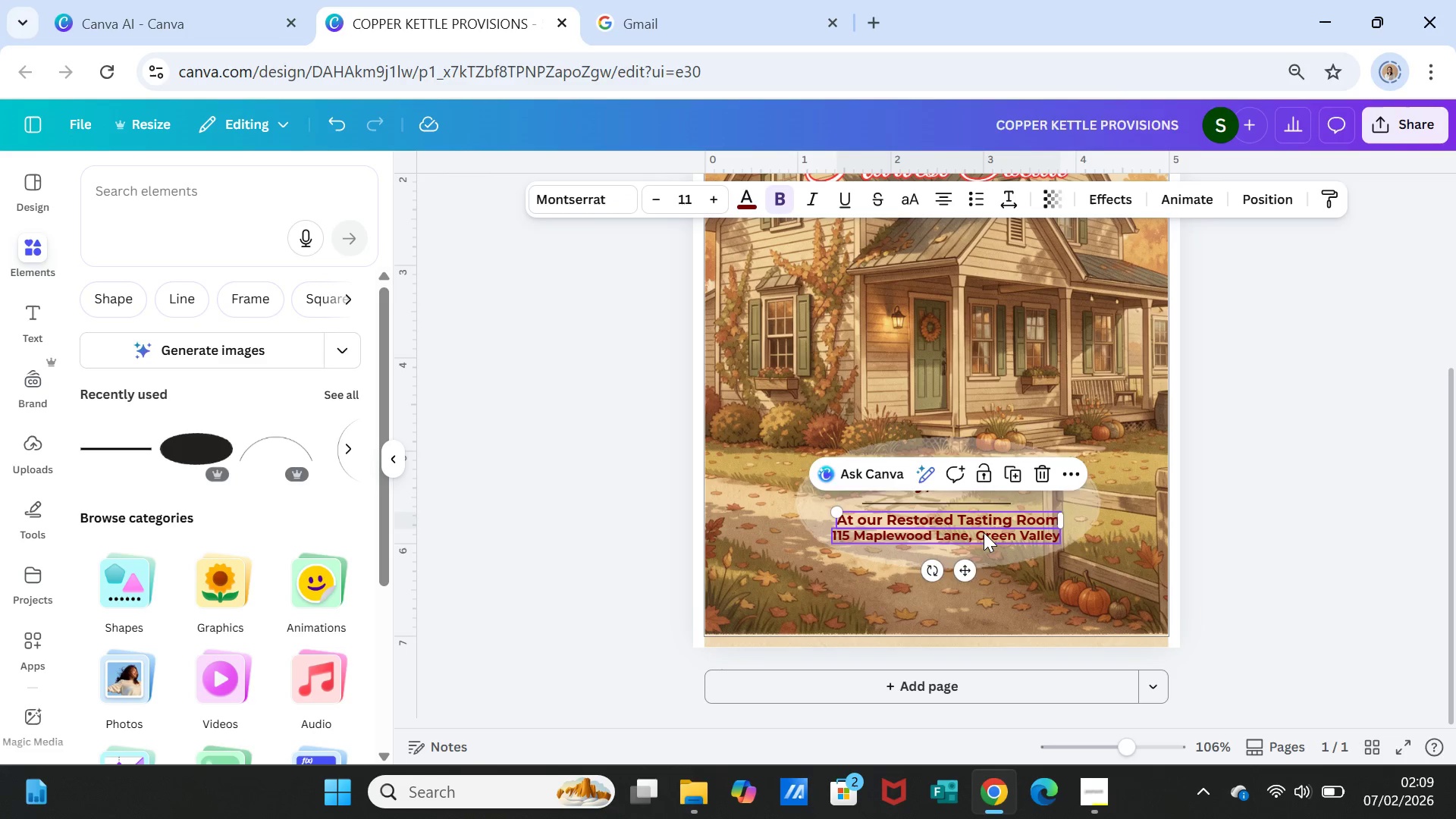 
left_click([984, 532])
 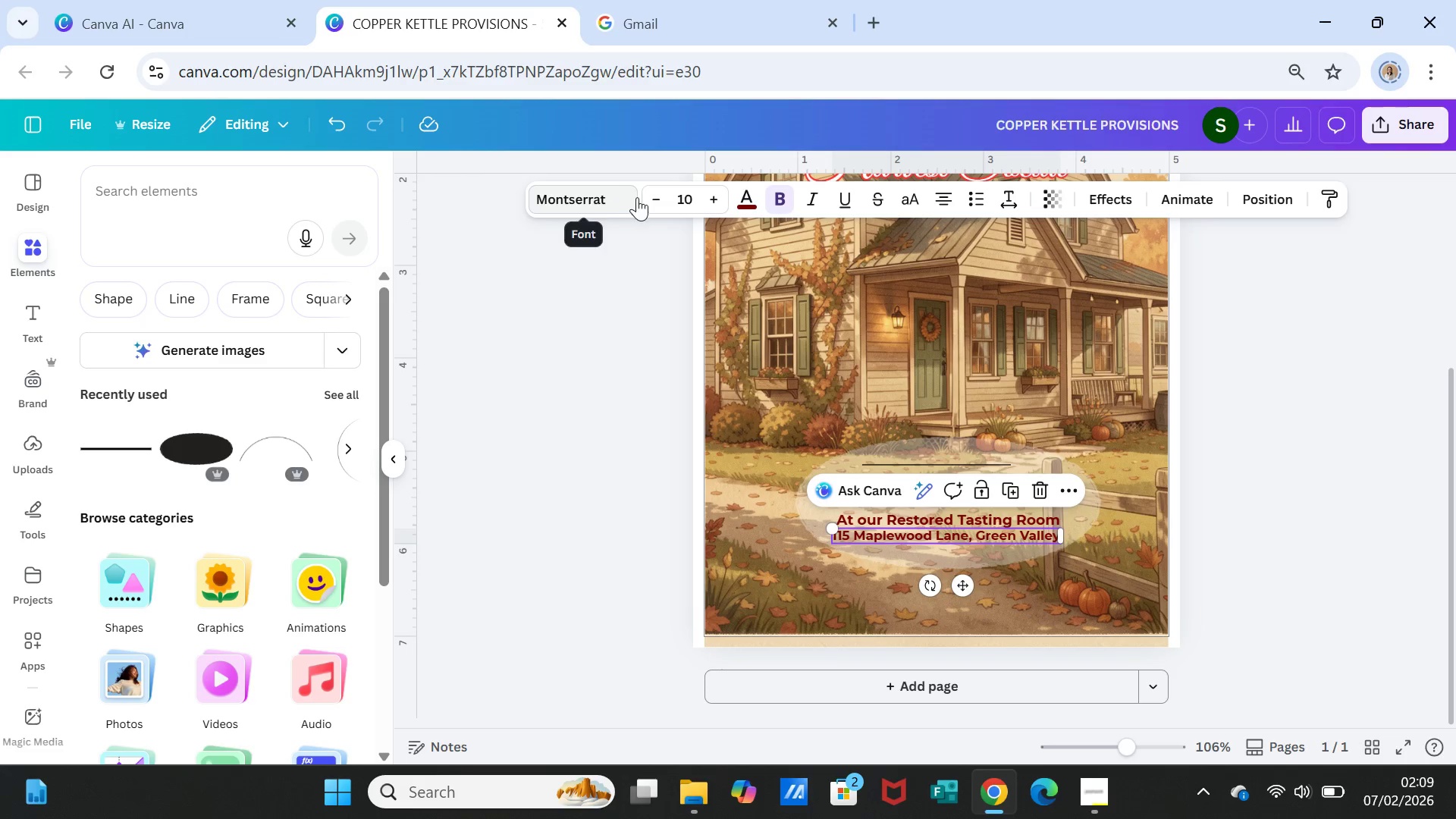 
left_click([648, 199])
 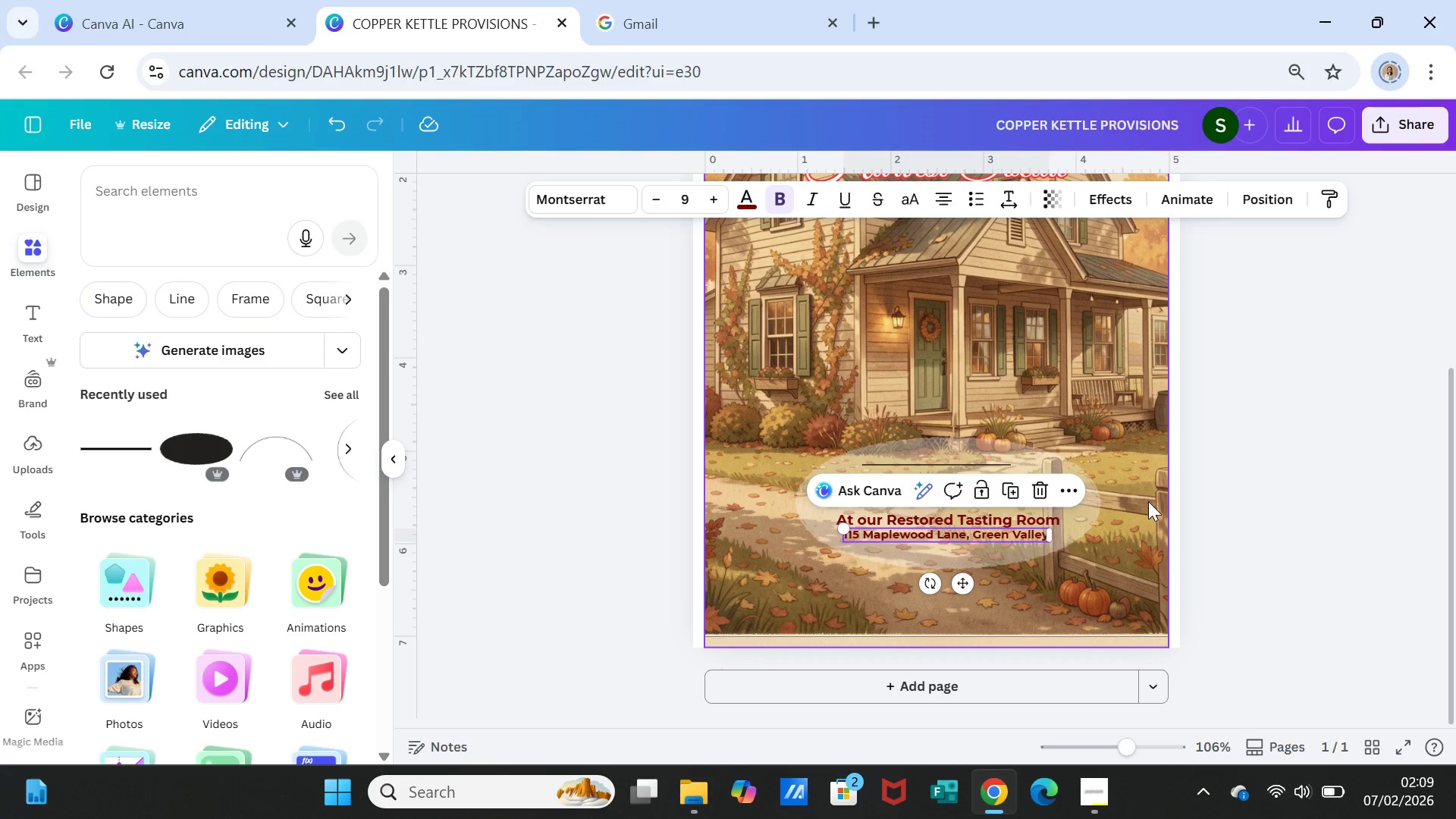 
left_click([1148, 501])
 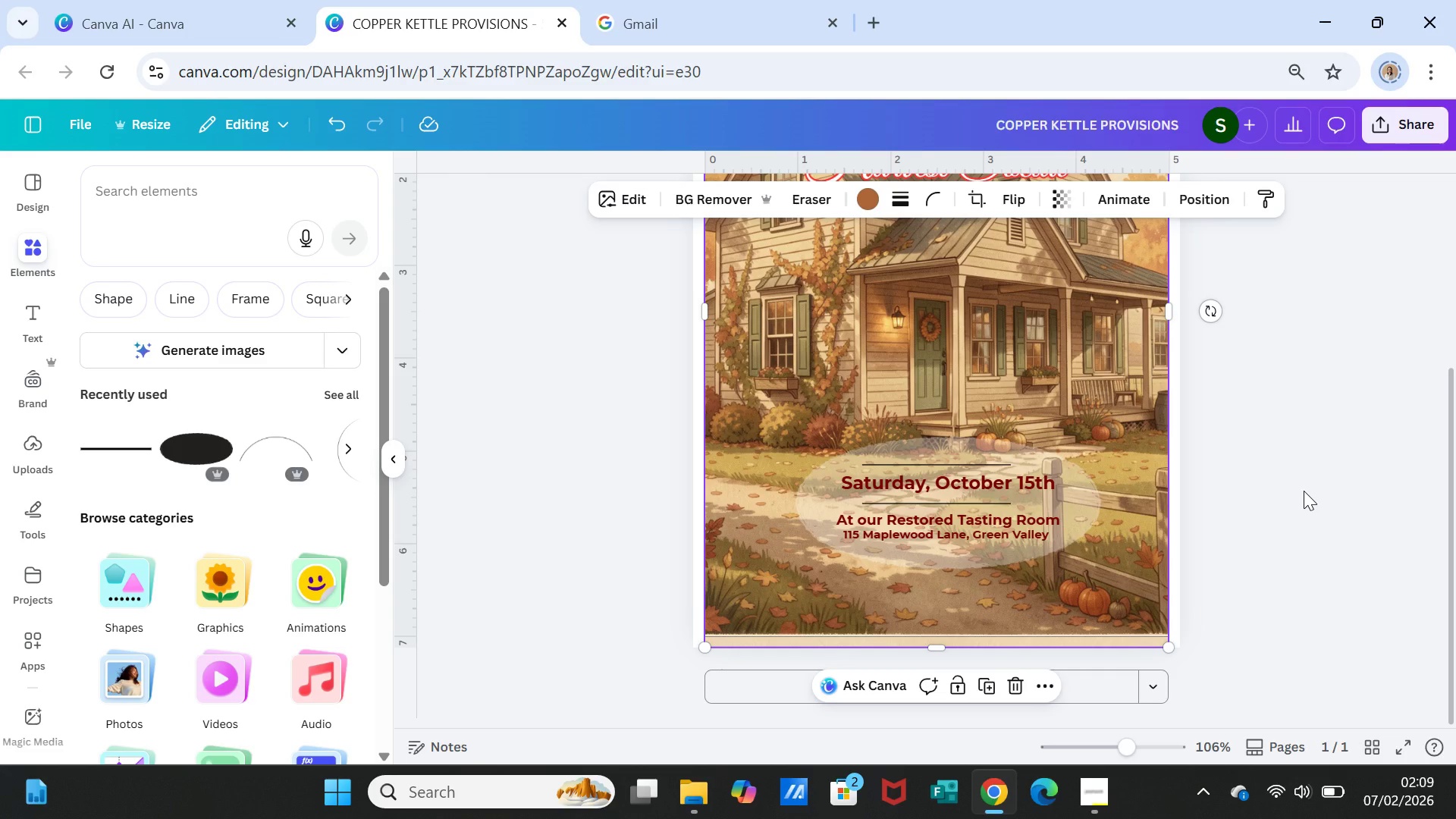 
left_click([1304, 491])
 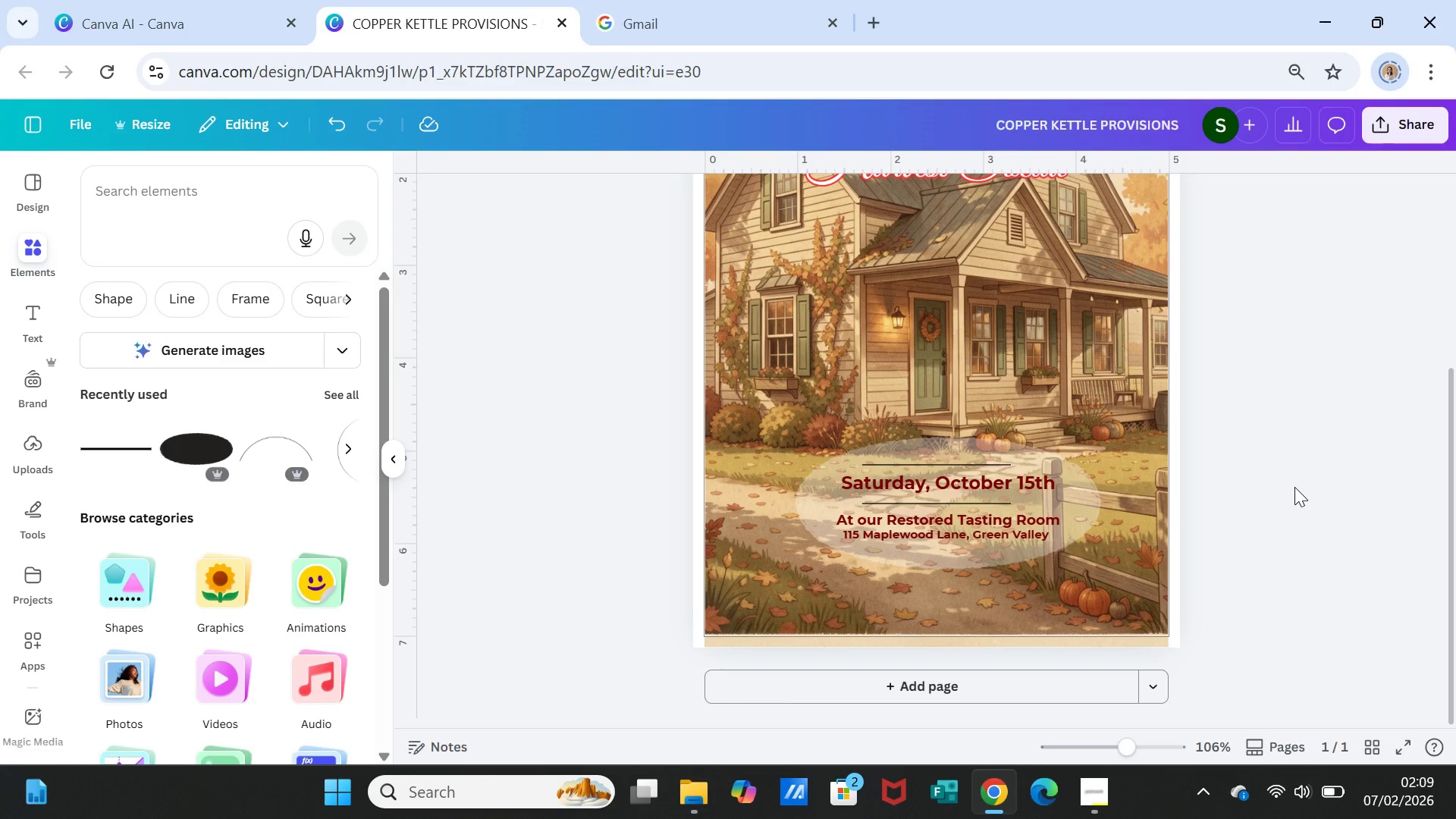 
scroll: coordinate [1294, 487], scroll_direction: up, amount: 1.0
 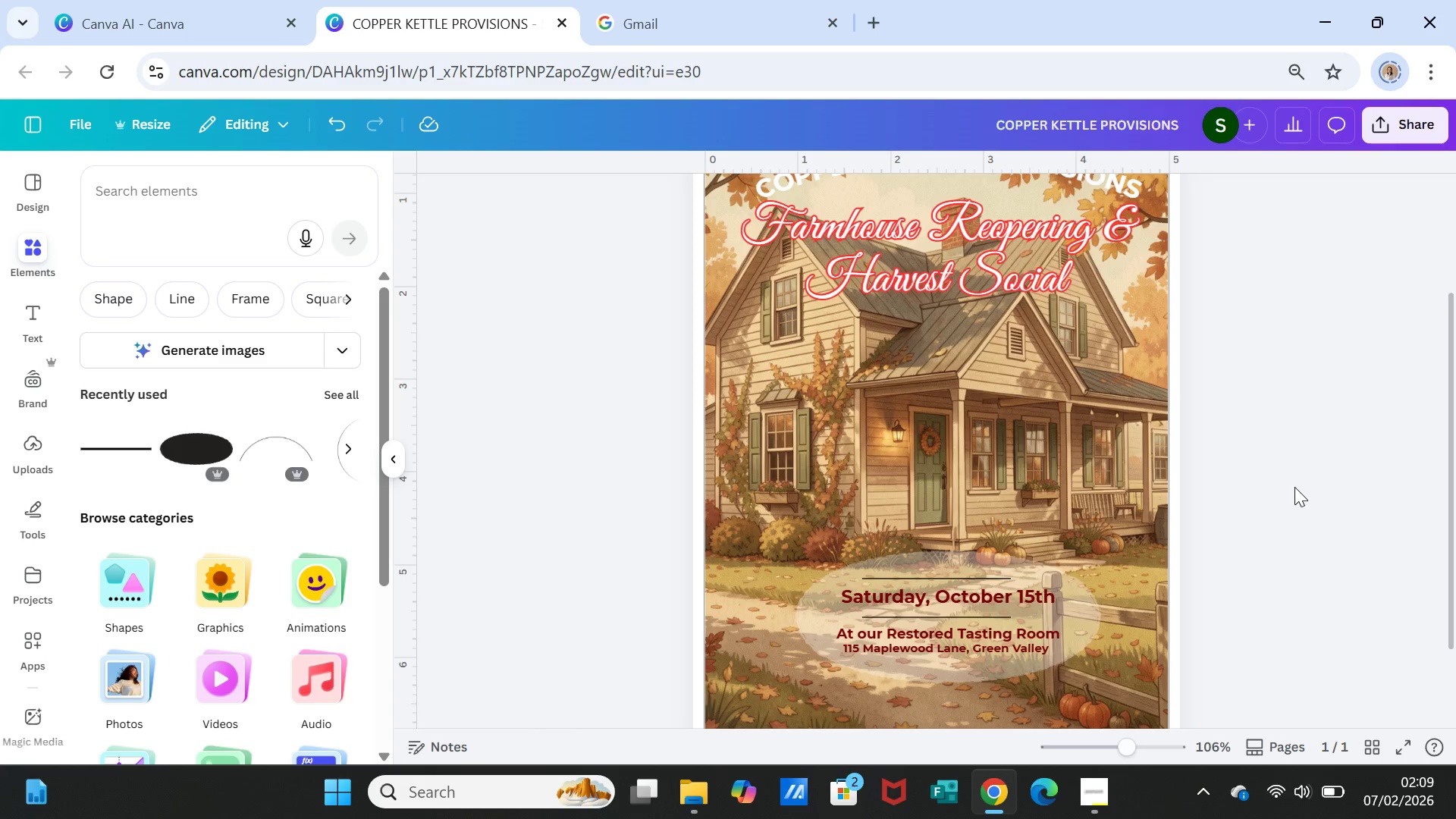 
scroll: coordinate [1294, 487], scroll_direction: down, amount: 1.0
 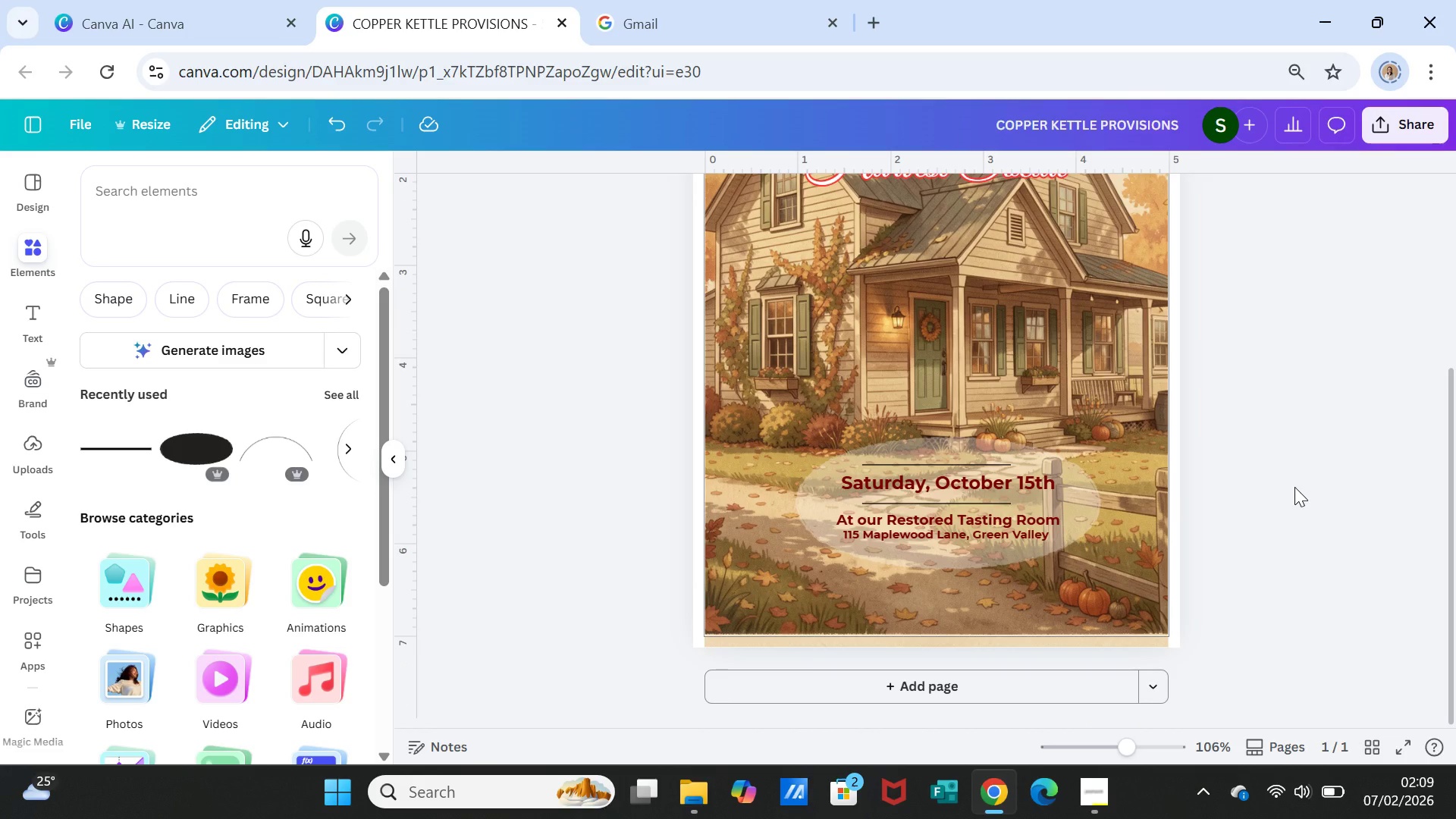 
wait(10.2)
 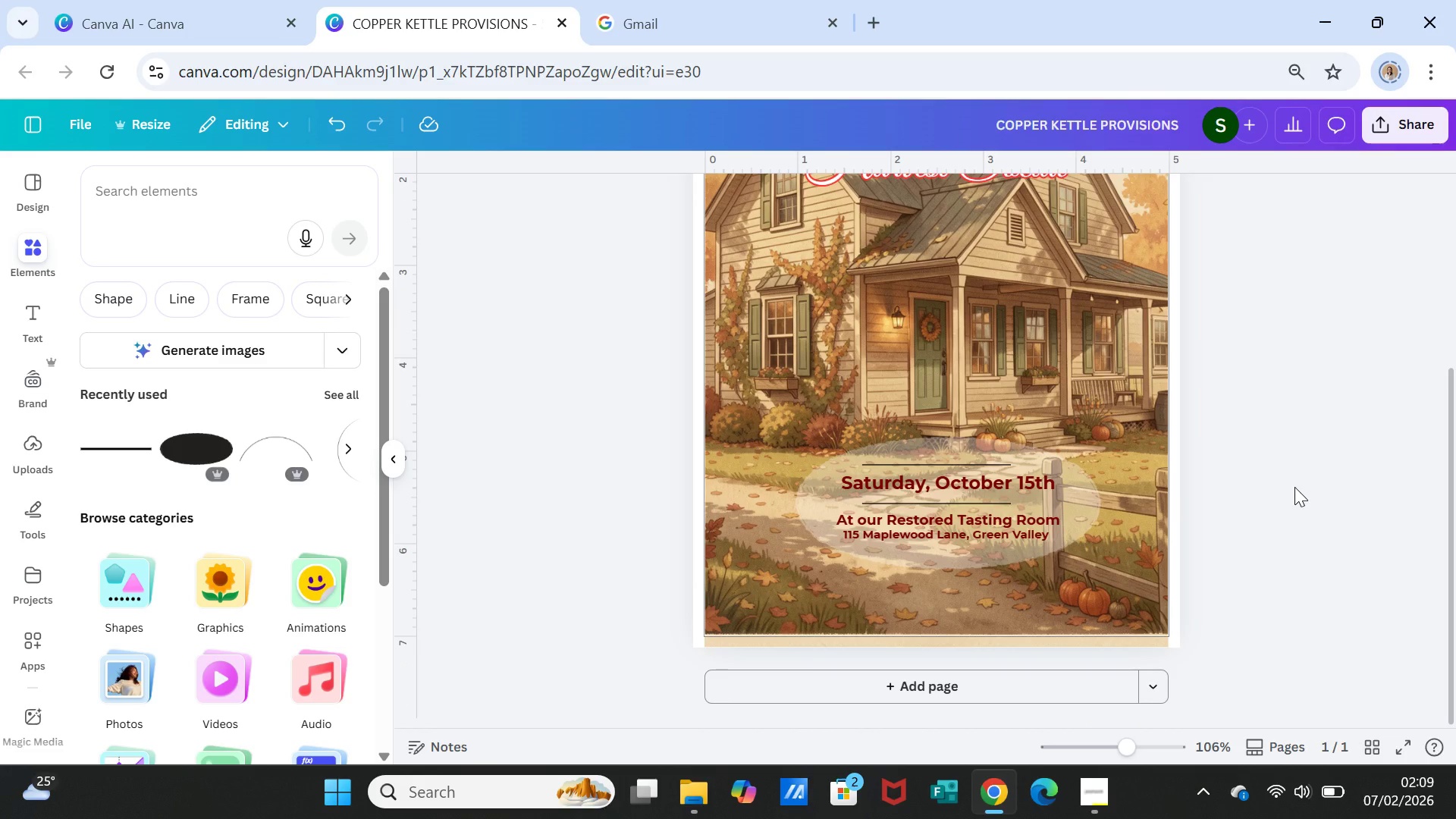 
left_click([36, 232])
 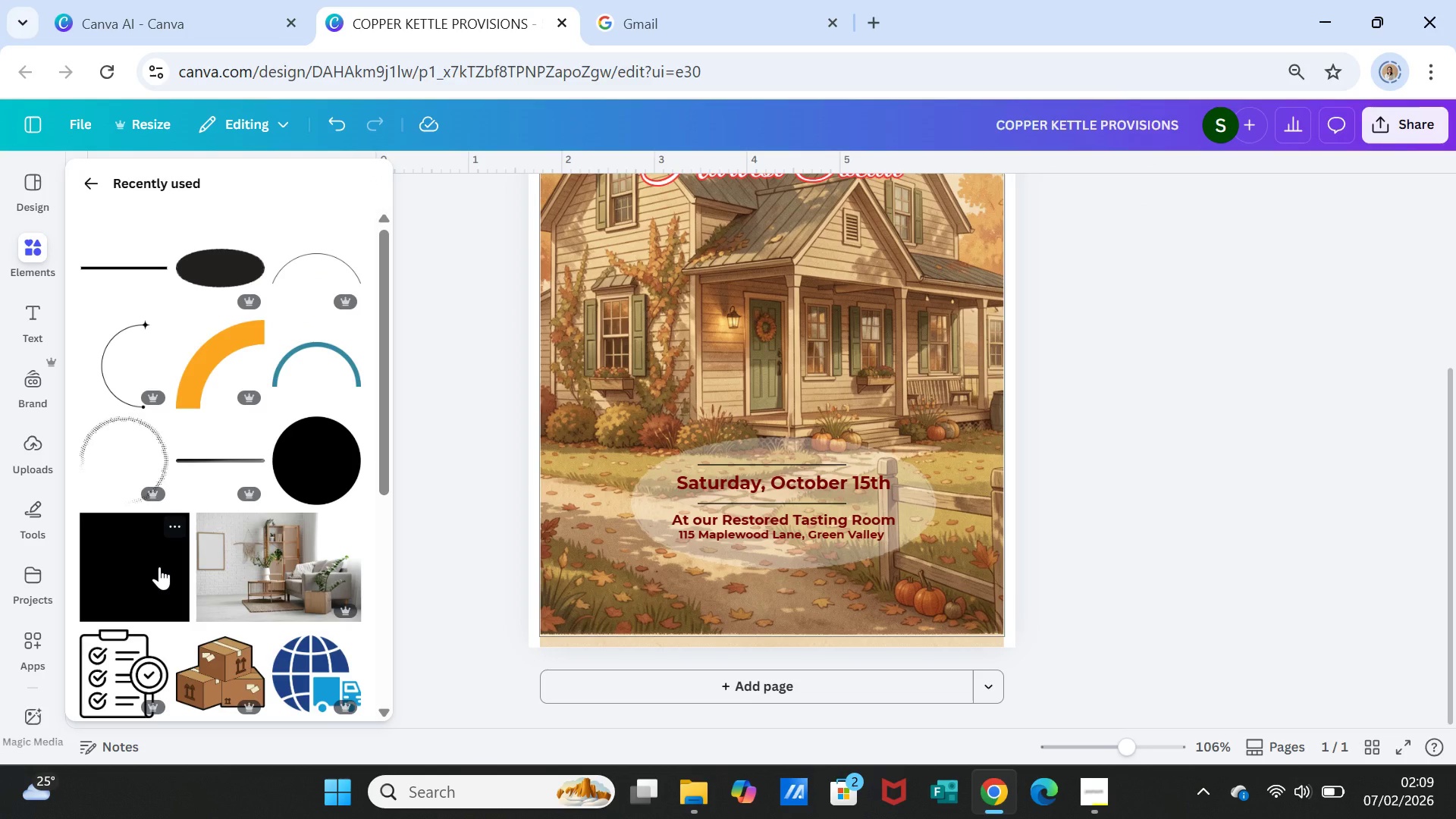 
wait(5.39)
 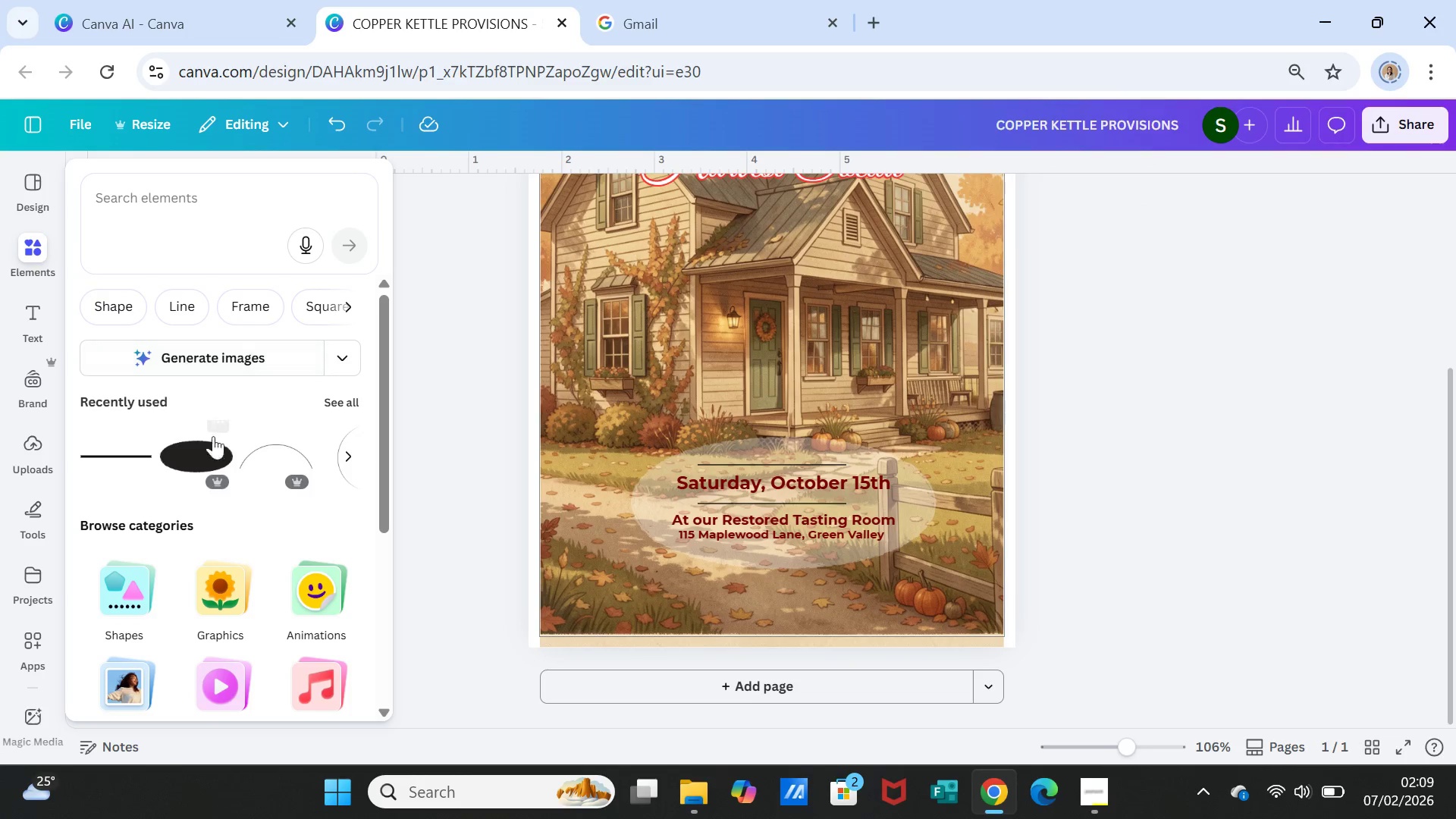 
left_click([158, 567])
 